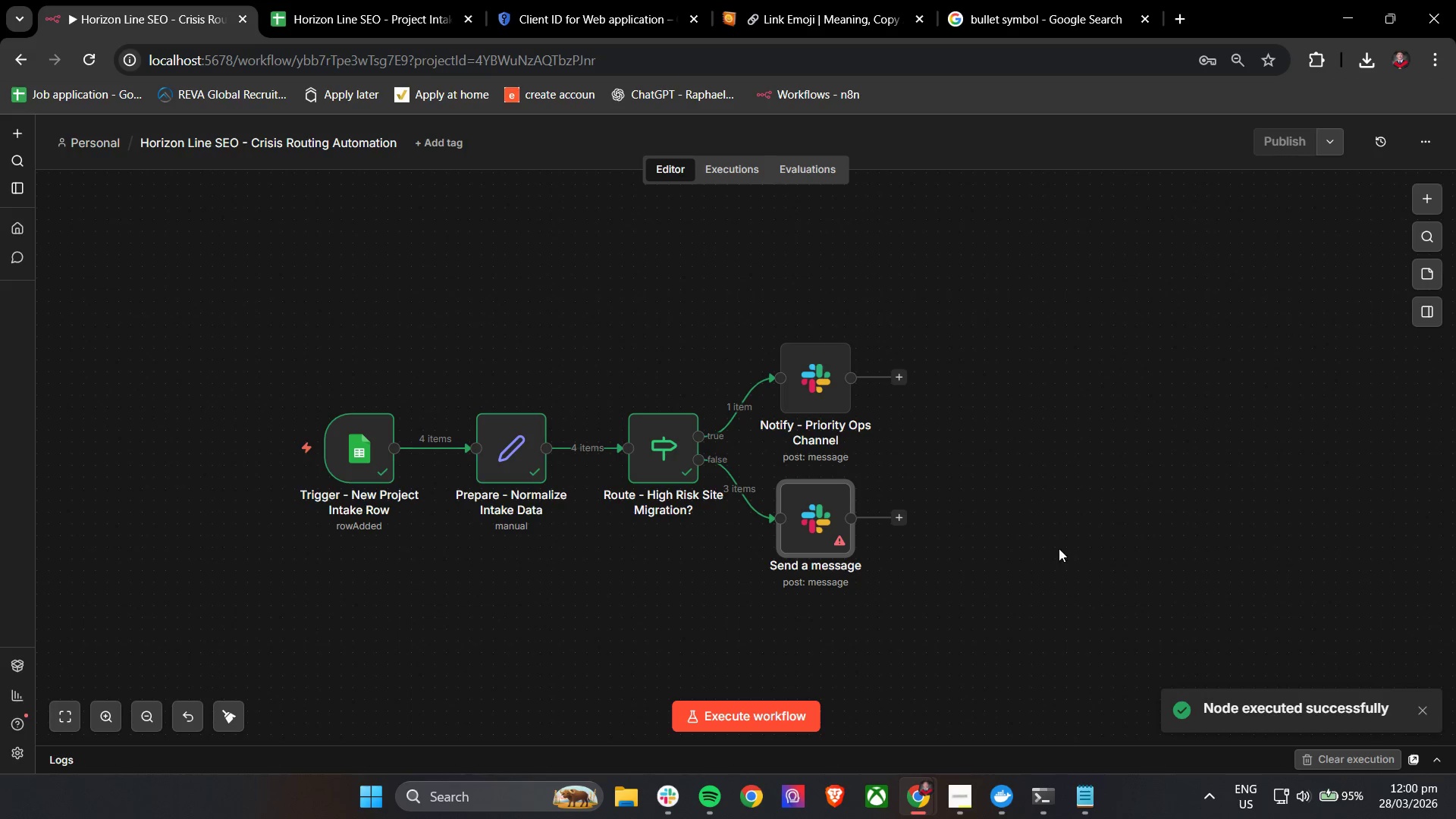 
wait(6.33)
 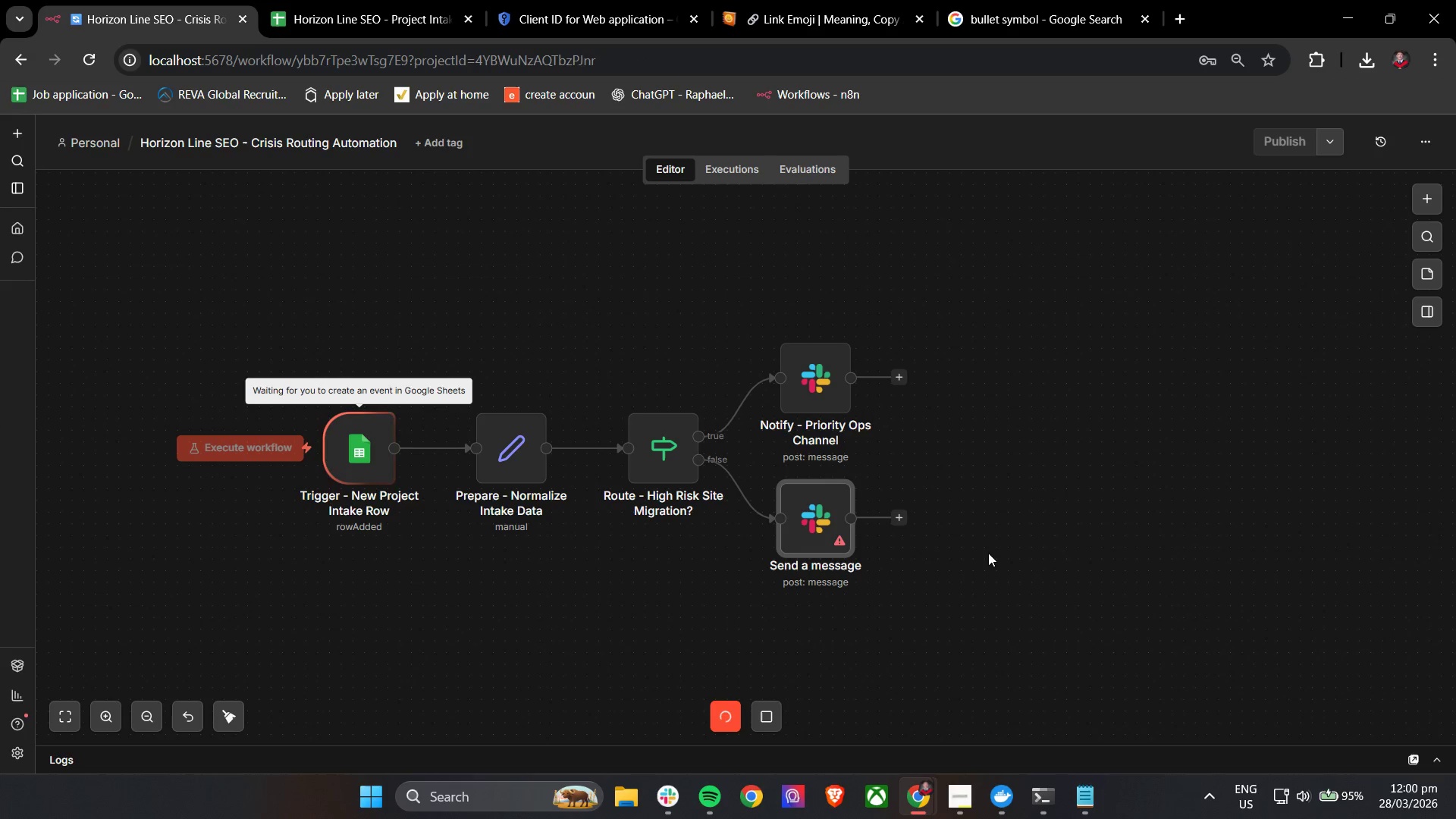 
left_click([780, 466])
 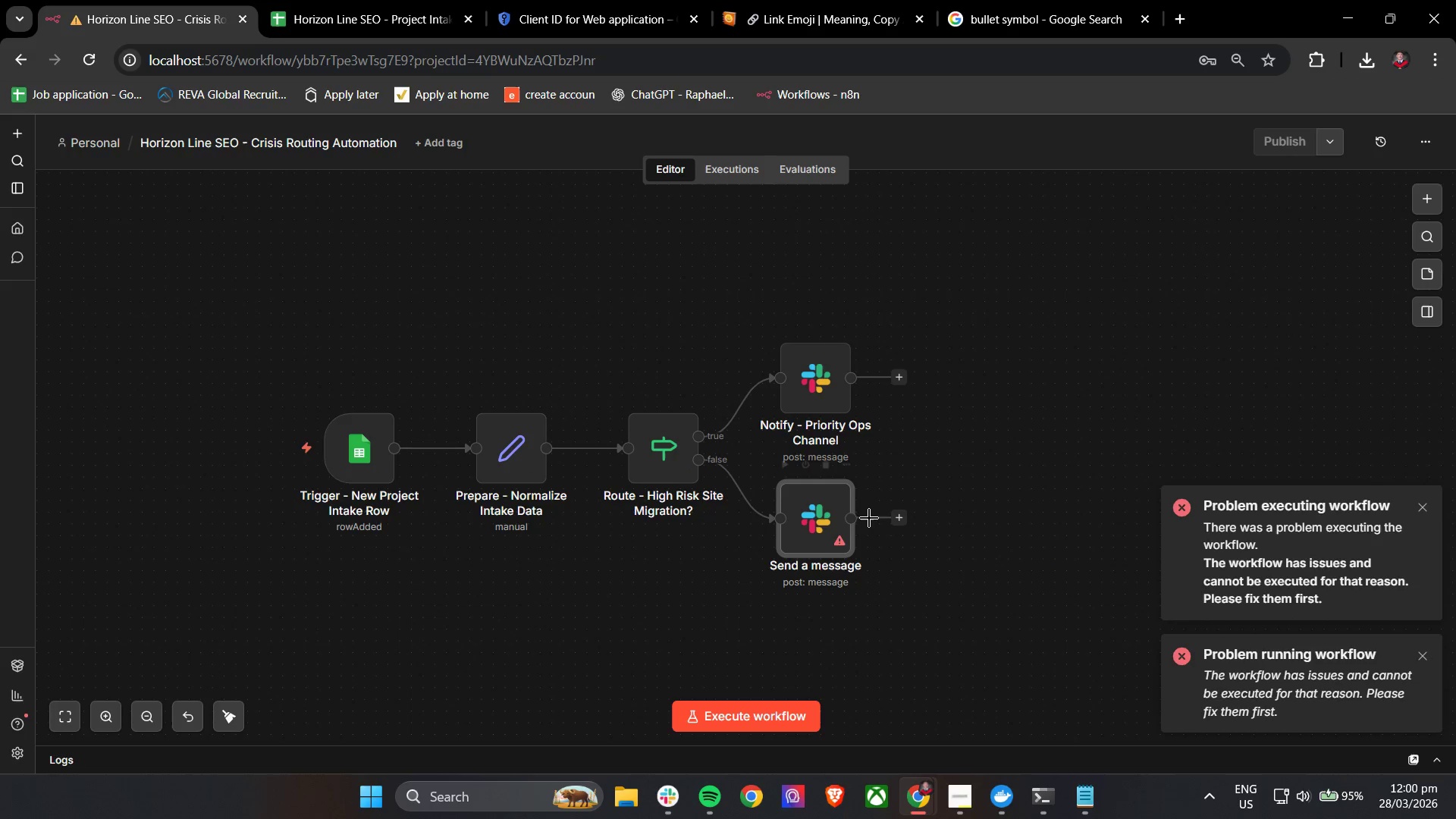 
double_click([829, 518])
 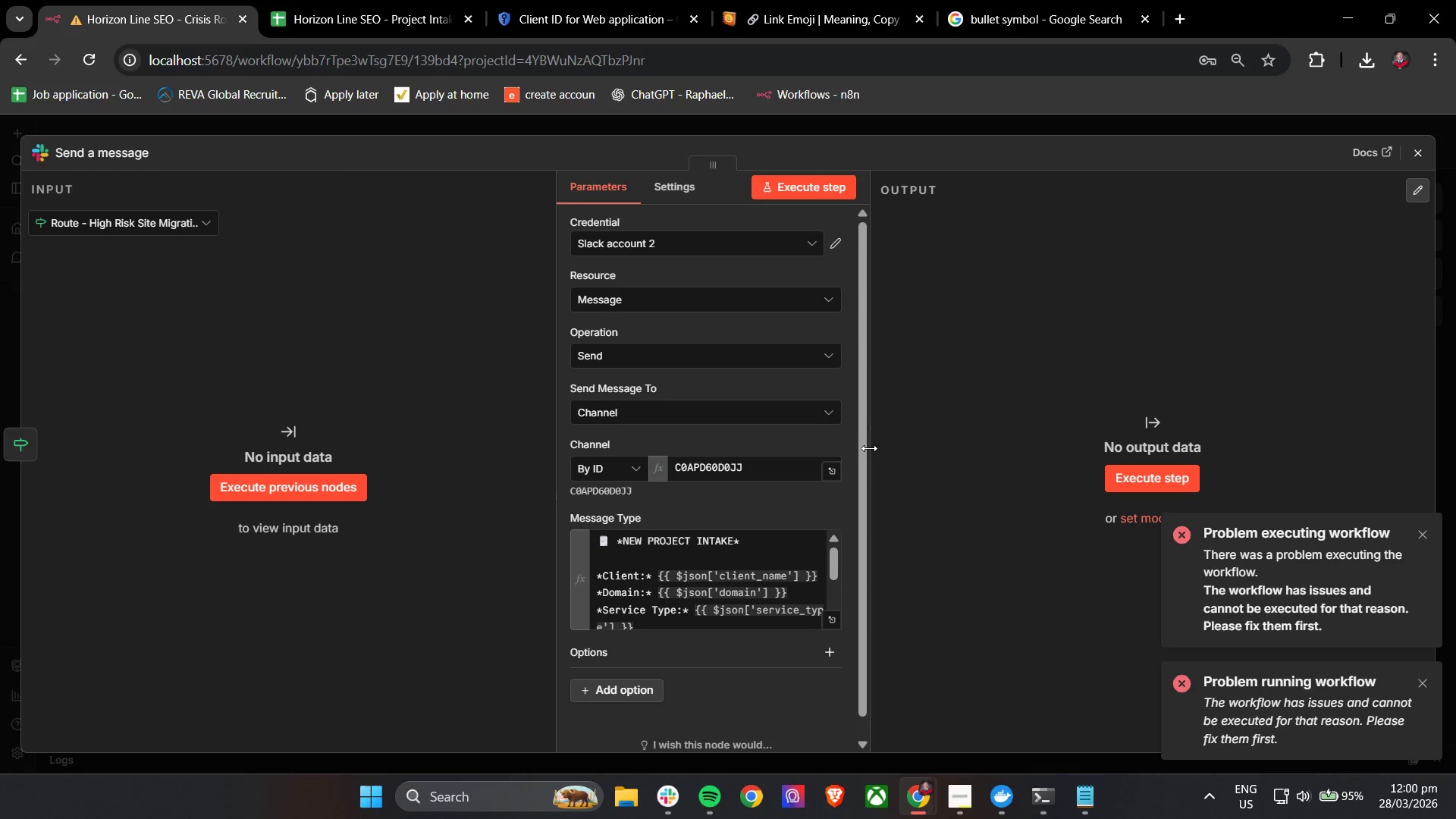 
left_click_drag(start_coordinate=[862, 435], to_coordinate=[864, 424])
 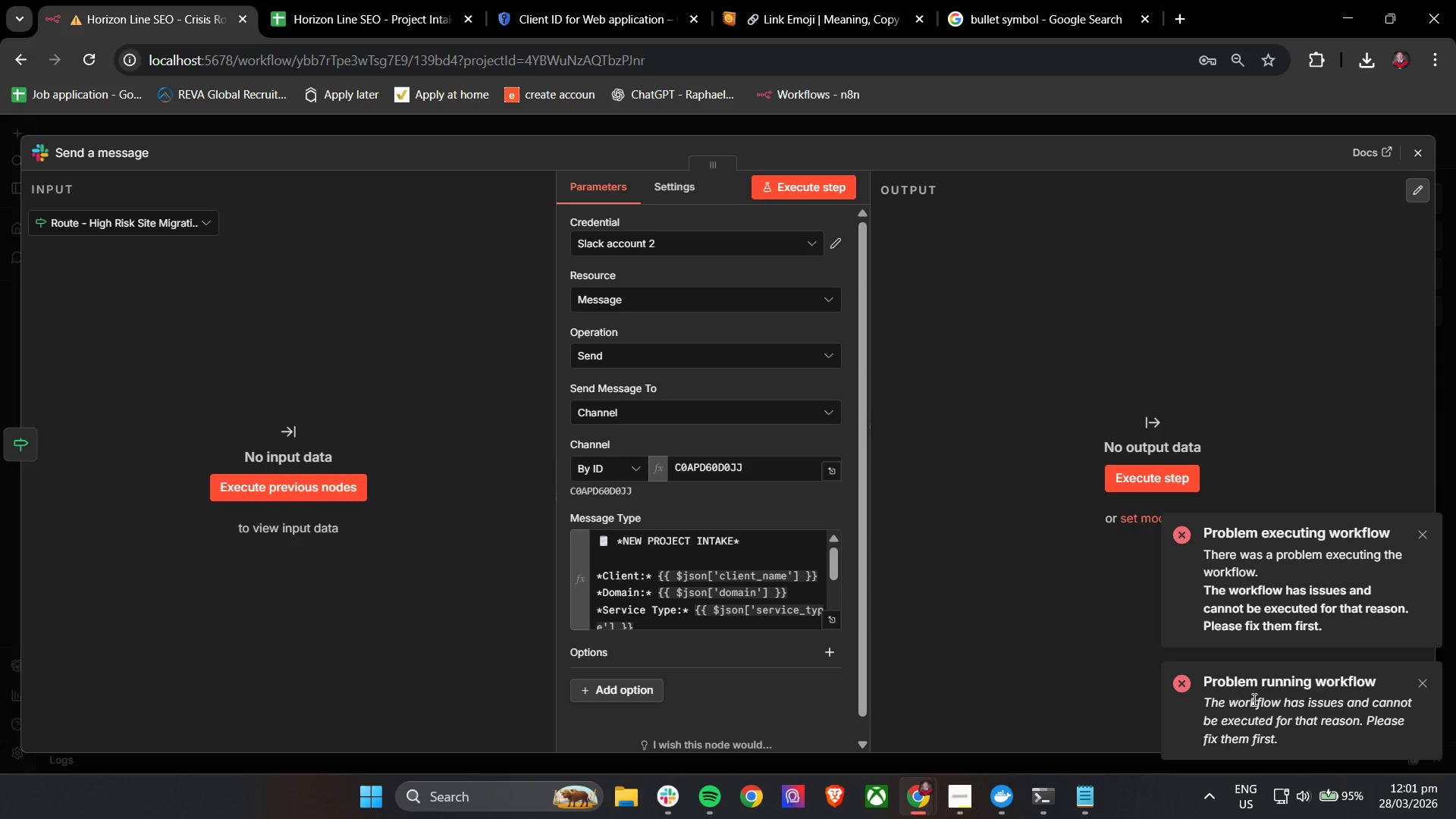 
wait(6.38)
 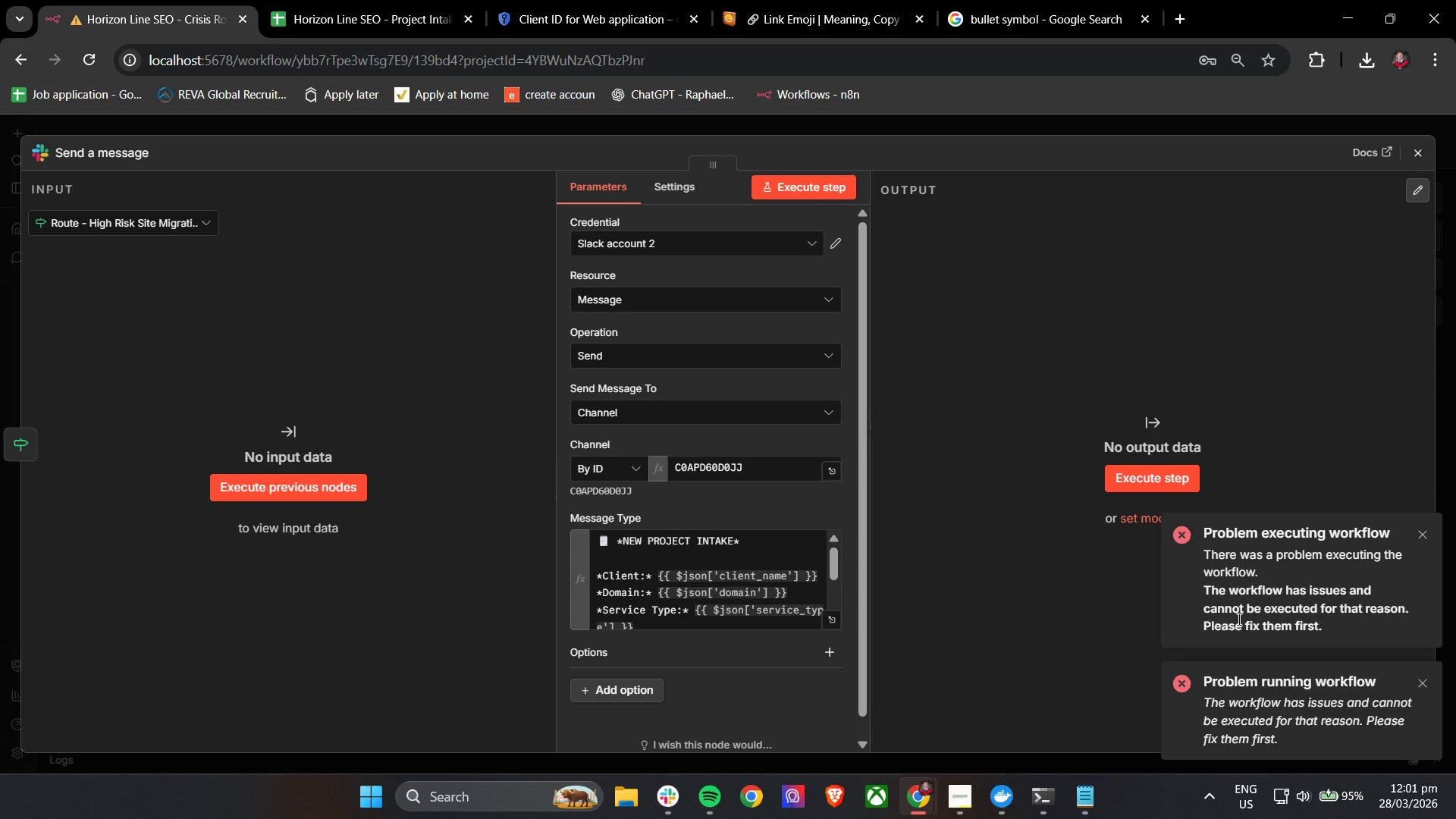 
left_click([1418, 149])
 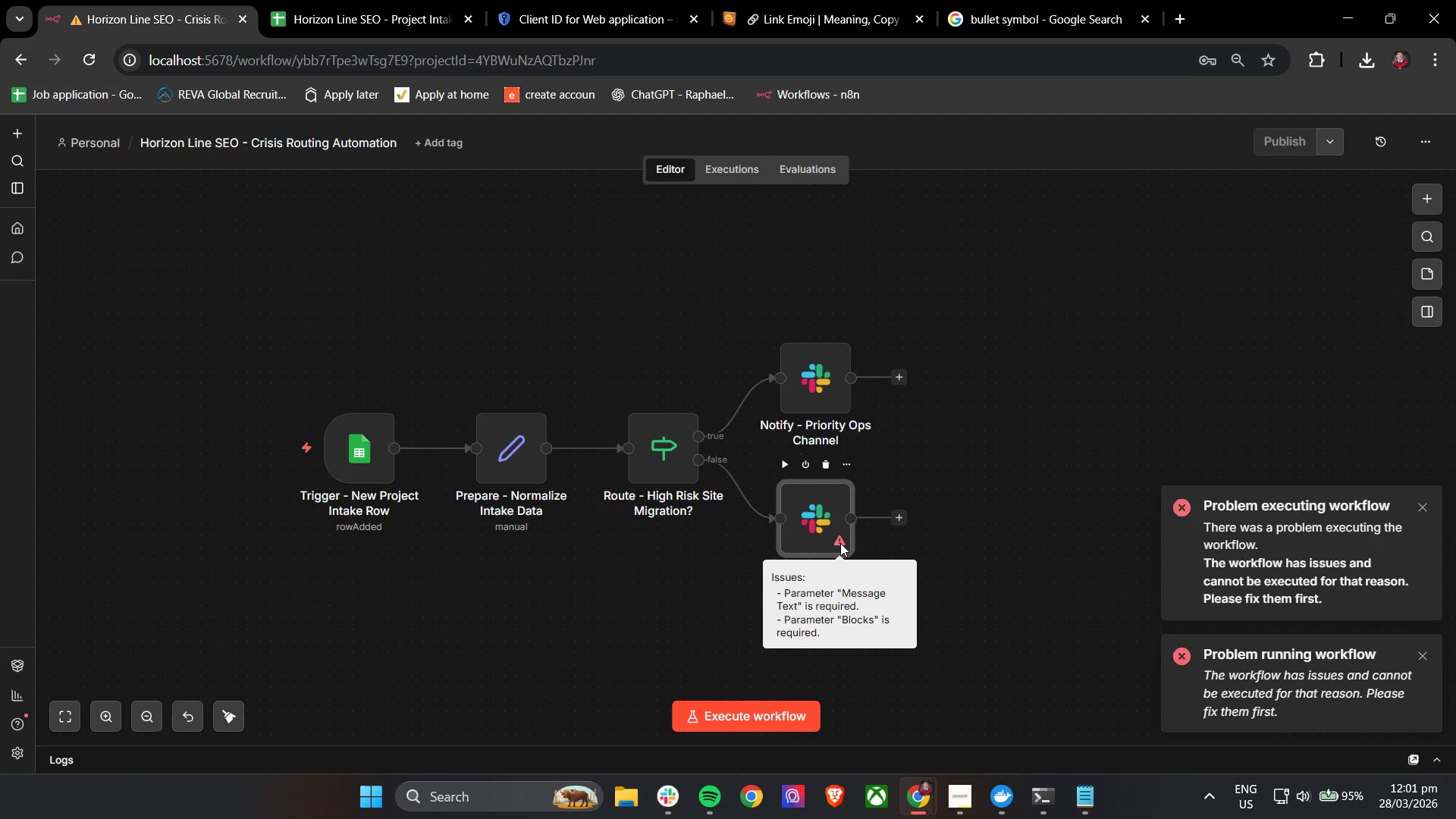 
wait(40.88)
 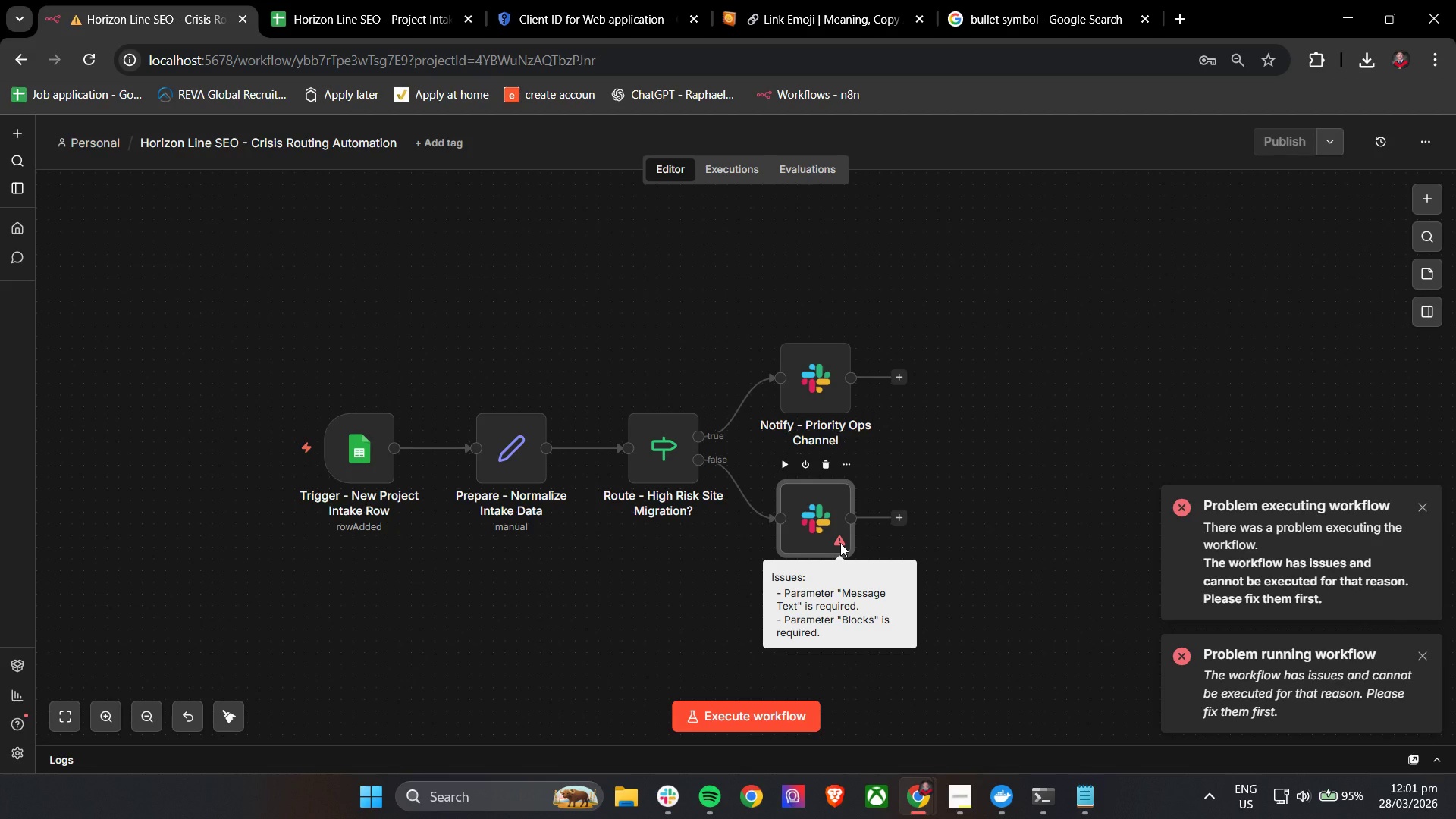 
double_click([838, 525])
 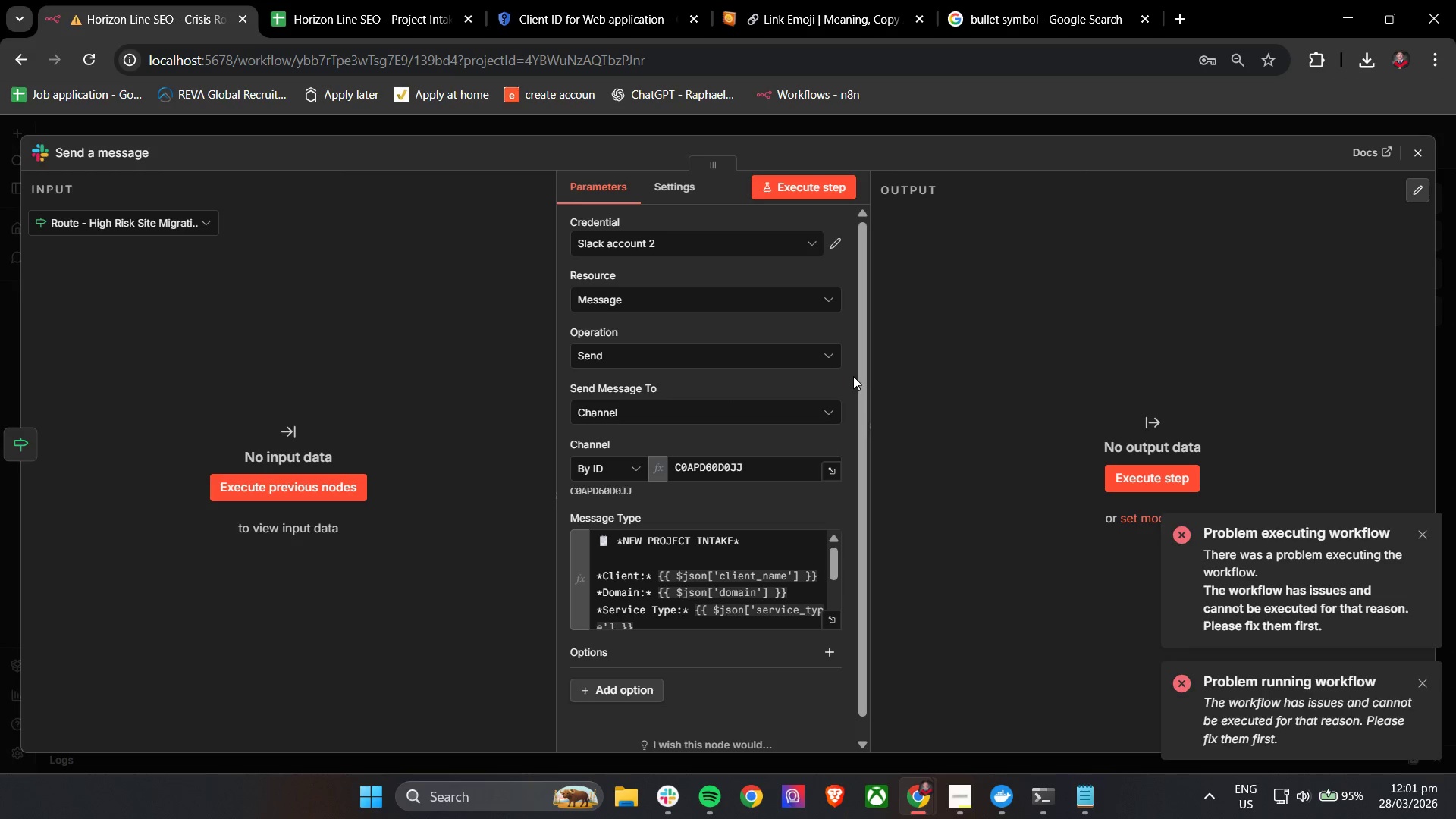 
left_click_drag(start_coordinate=[863, 368], to_coordinate=[863, 375])
 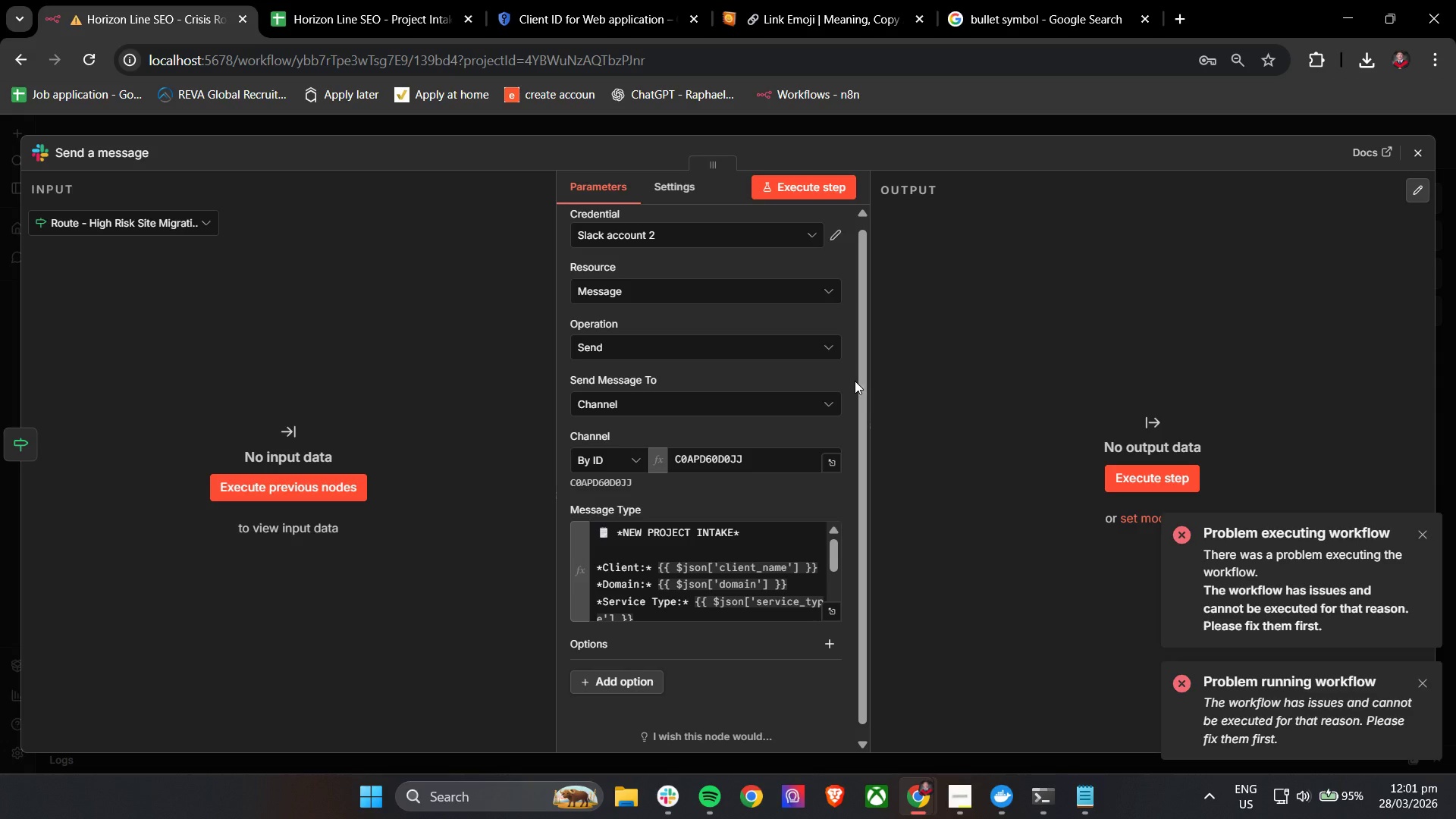 
left_click_drag(start_coordinate=[861, 379], to_coordinate=[863, 362])
 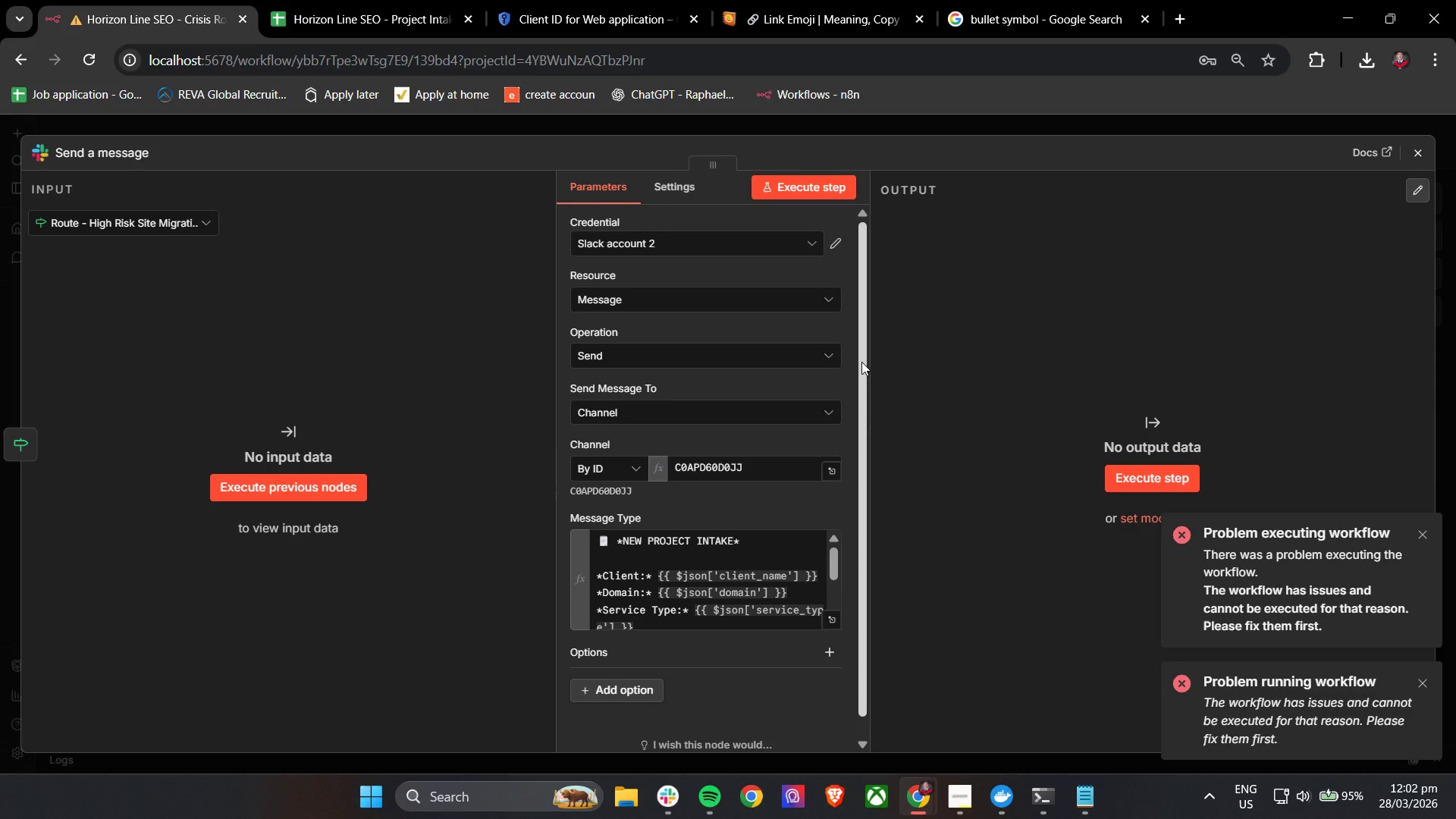 
wait(6.61)
 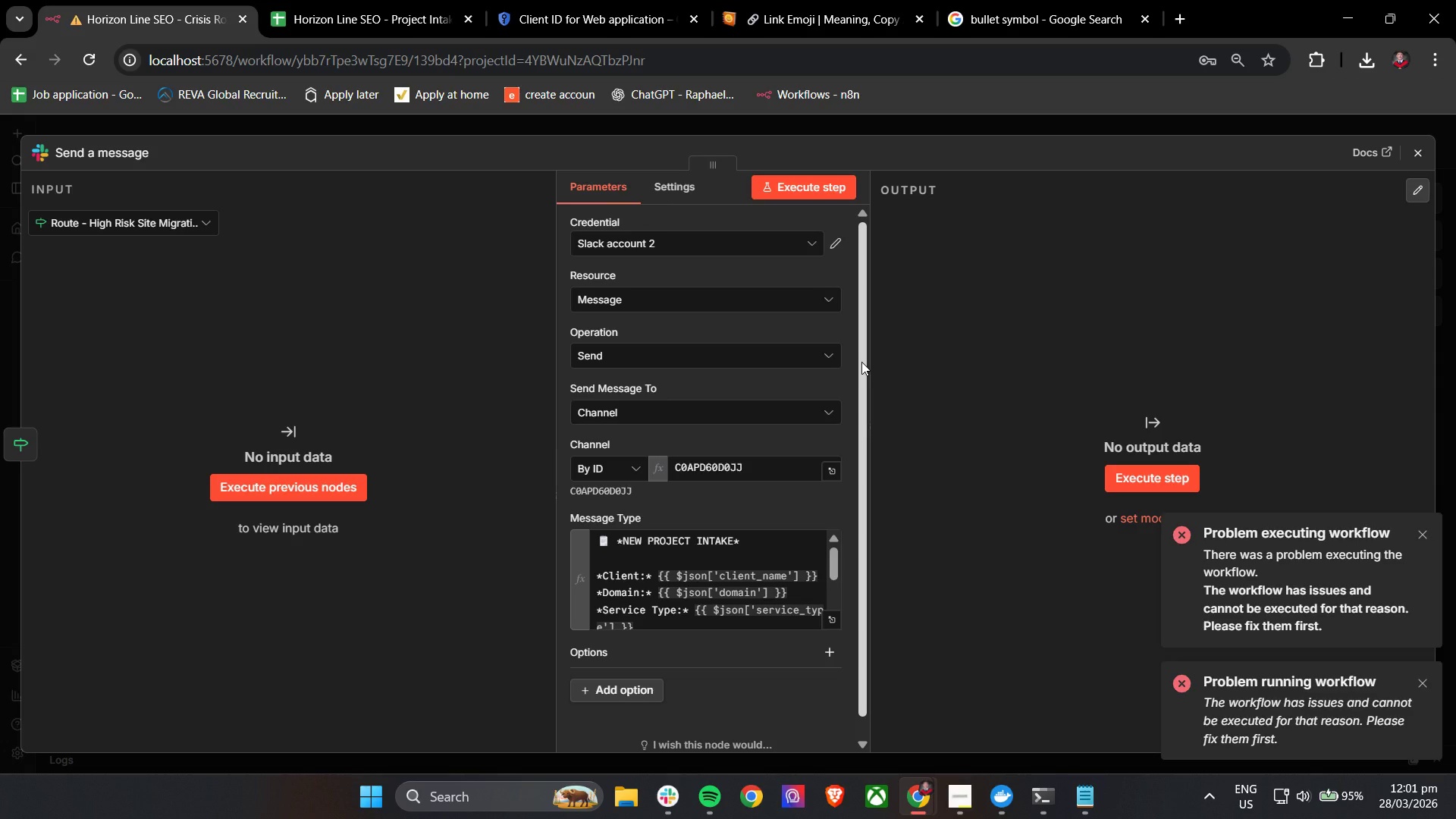 
left_click_drag(start_coordinate=[859, 331], to_coordinate=[852, 391])
 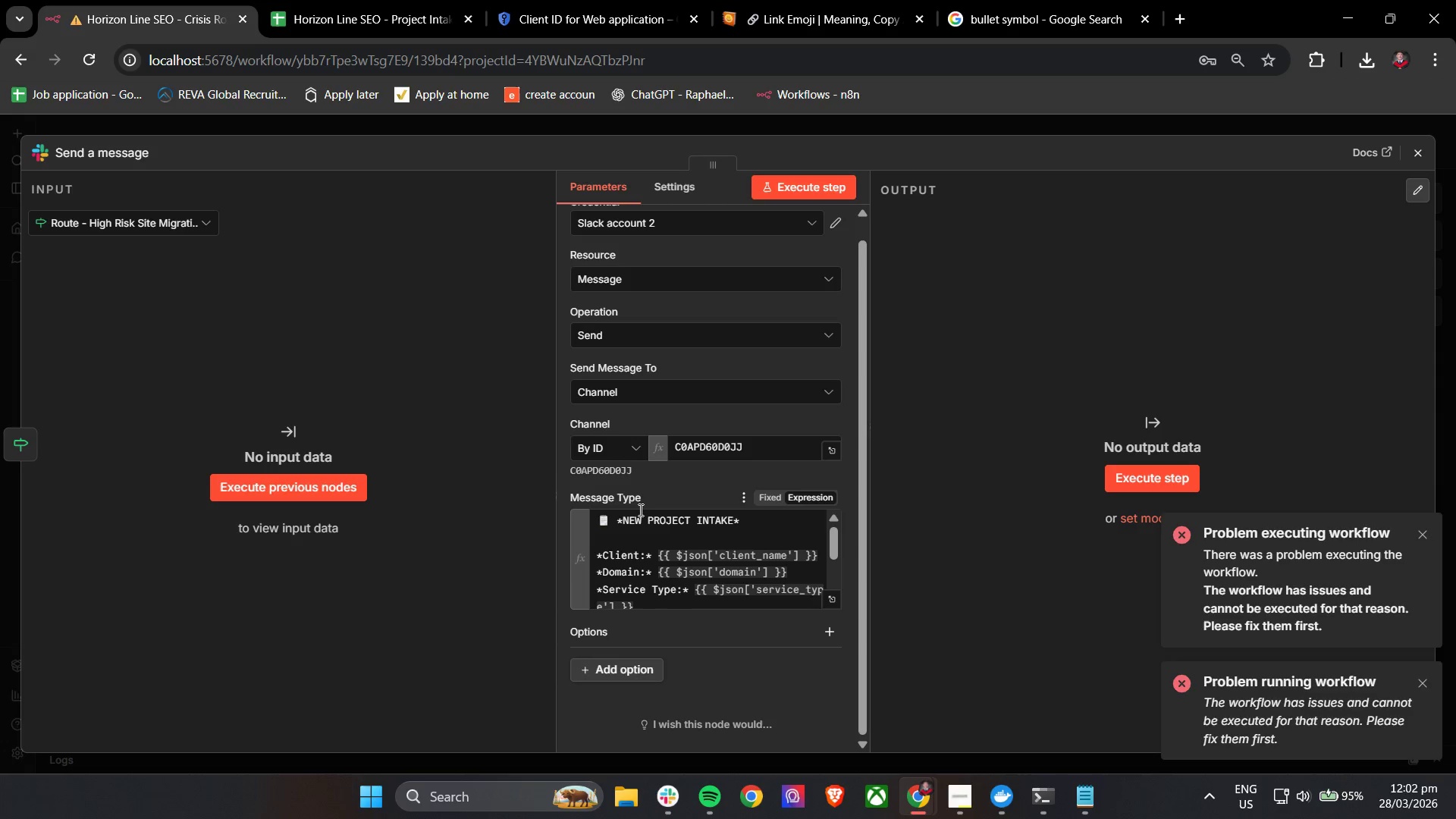 
scroll: coordinate [667, 538], scroll_direction: down, amount: 5.0
 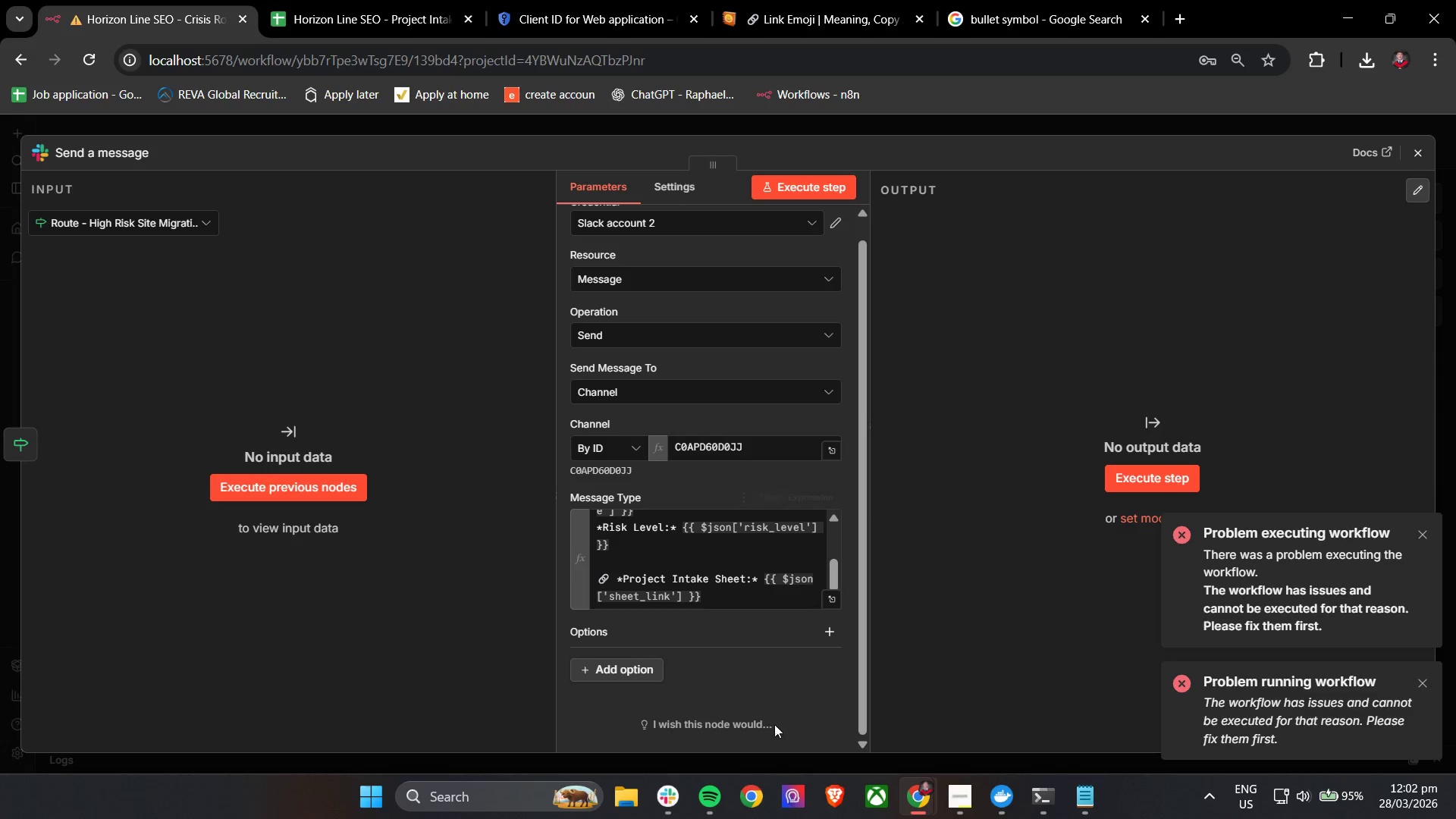 
left_click([664, 804])
 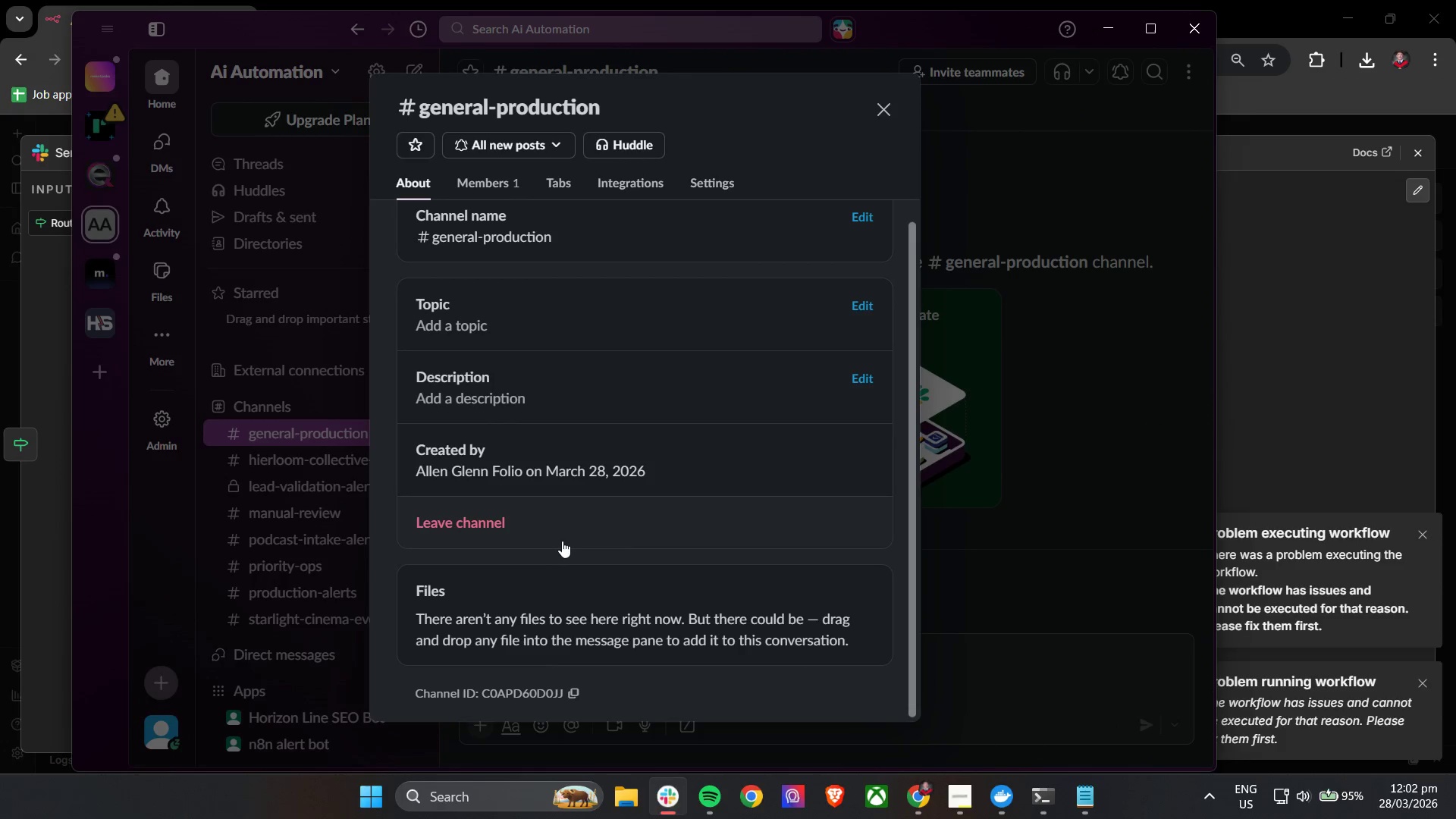 
scroll: coordinate [554, 563], scroll_direction: down, amount: 3.0
 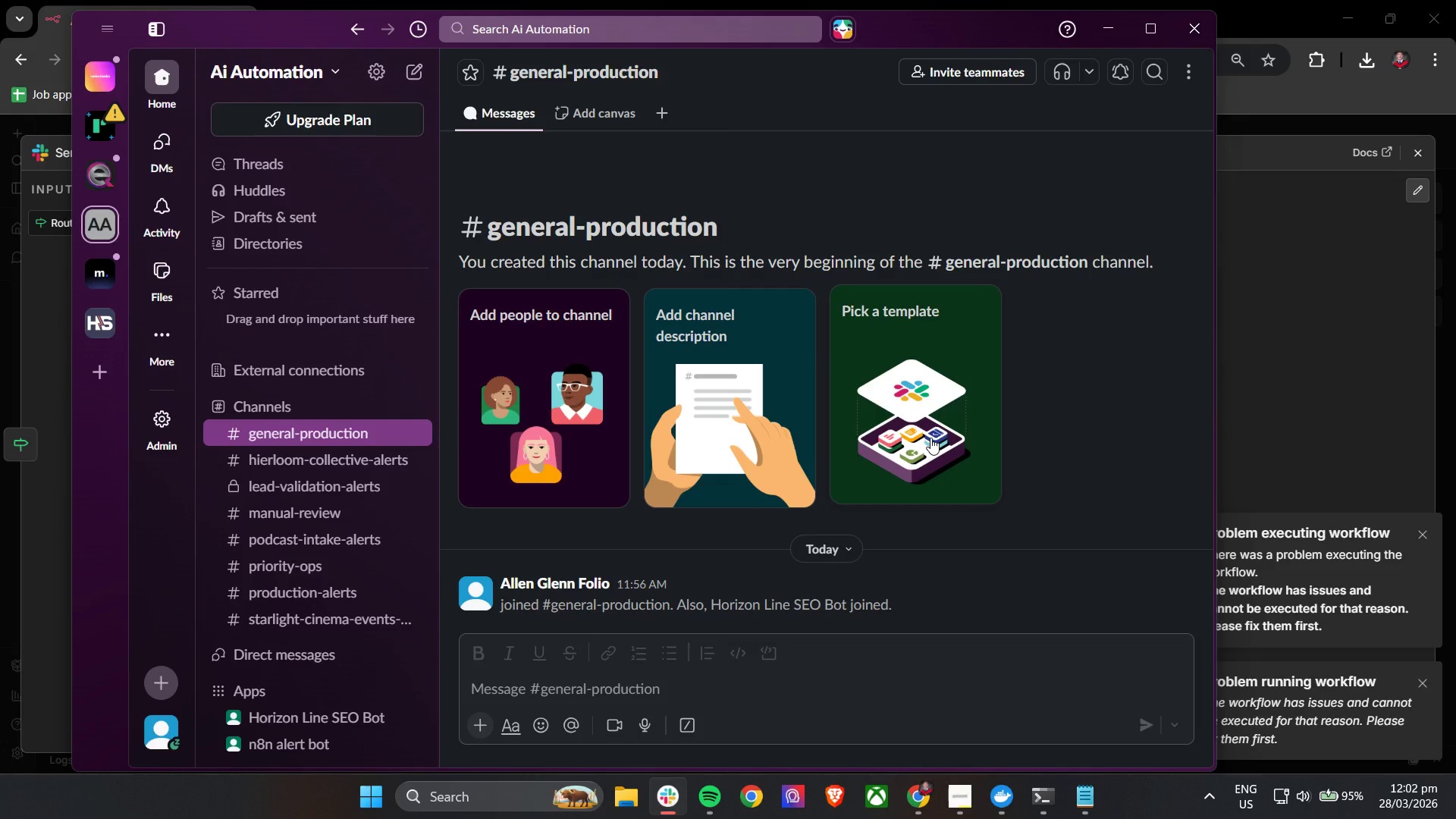 
wait(26.48)
 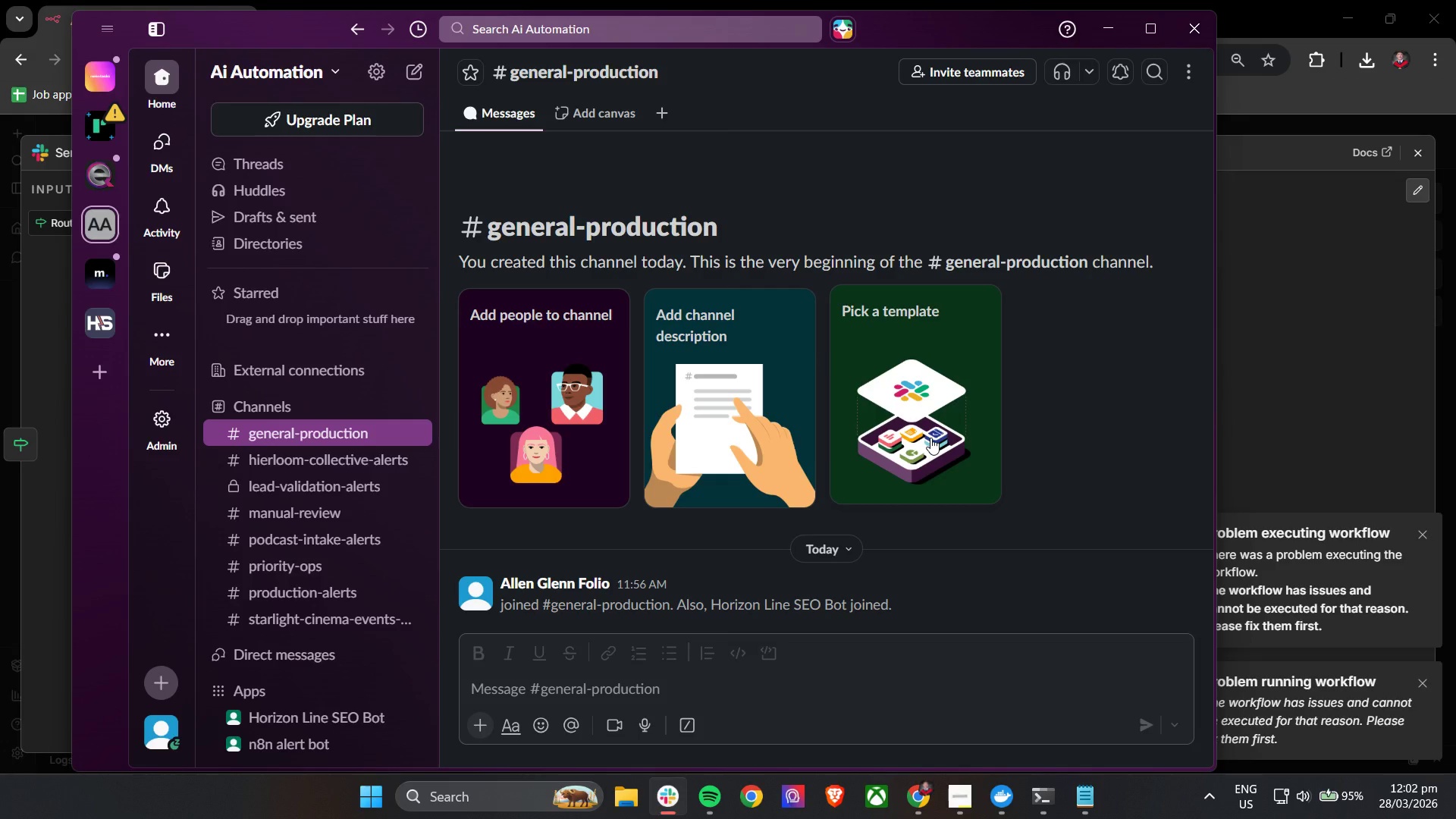 
left_click([1106, 29])
 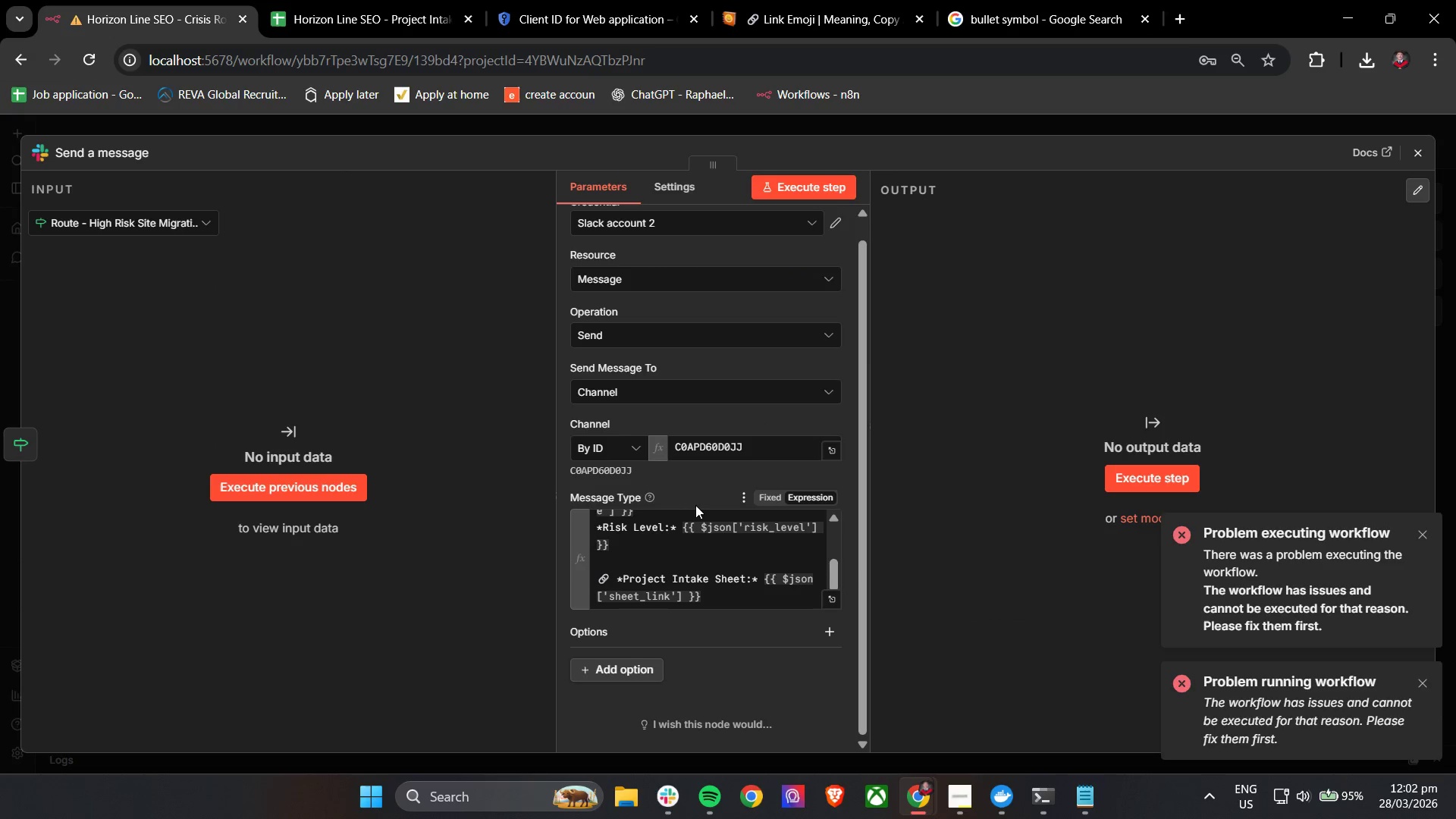 
left_click([685, 483])
 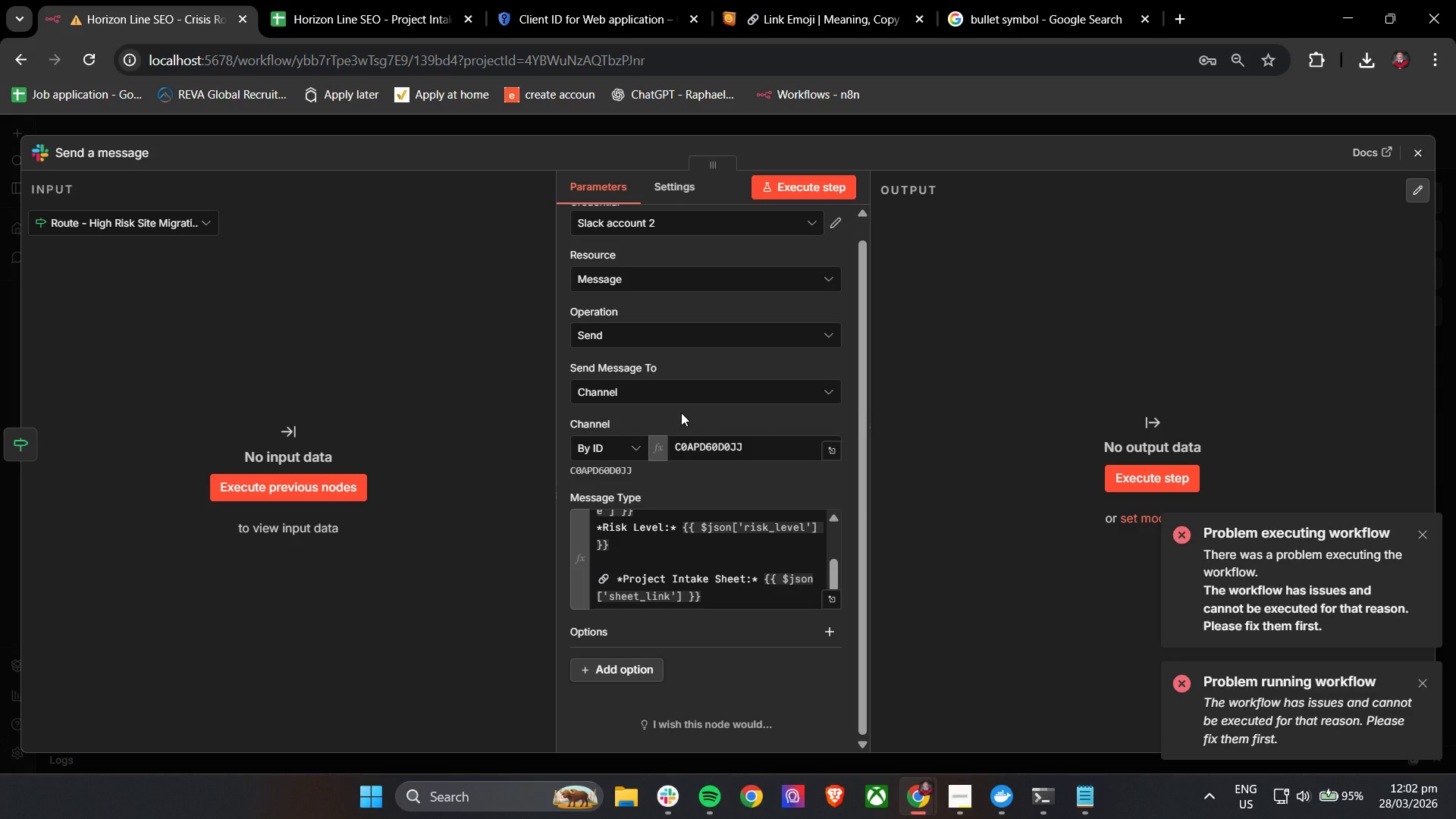 
wait(18.67)
 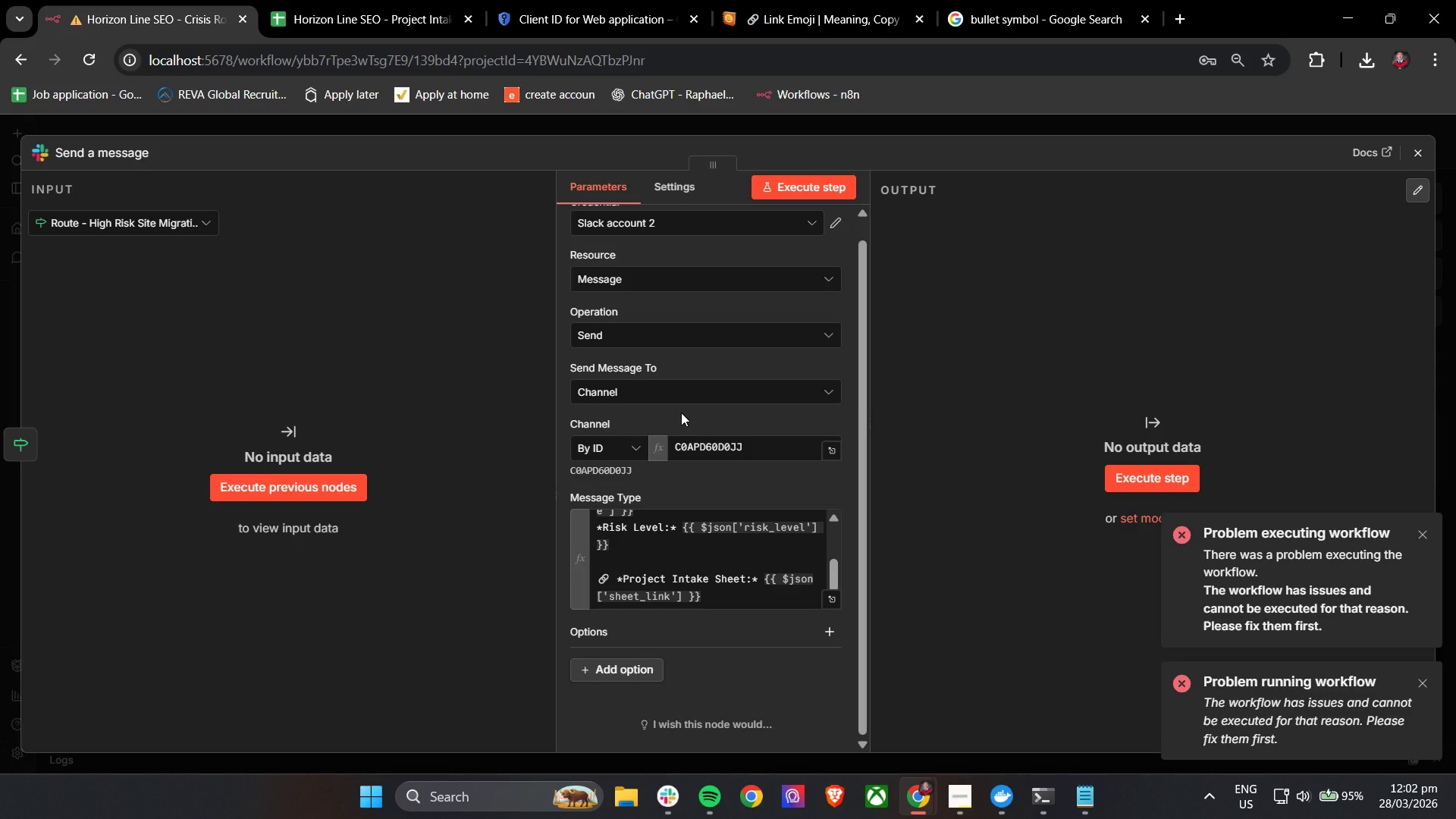 
scroll: coordinate [681, 412], scroll_direction: up, amount: 1.0
 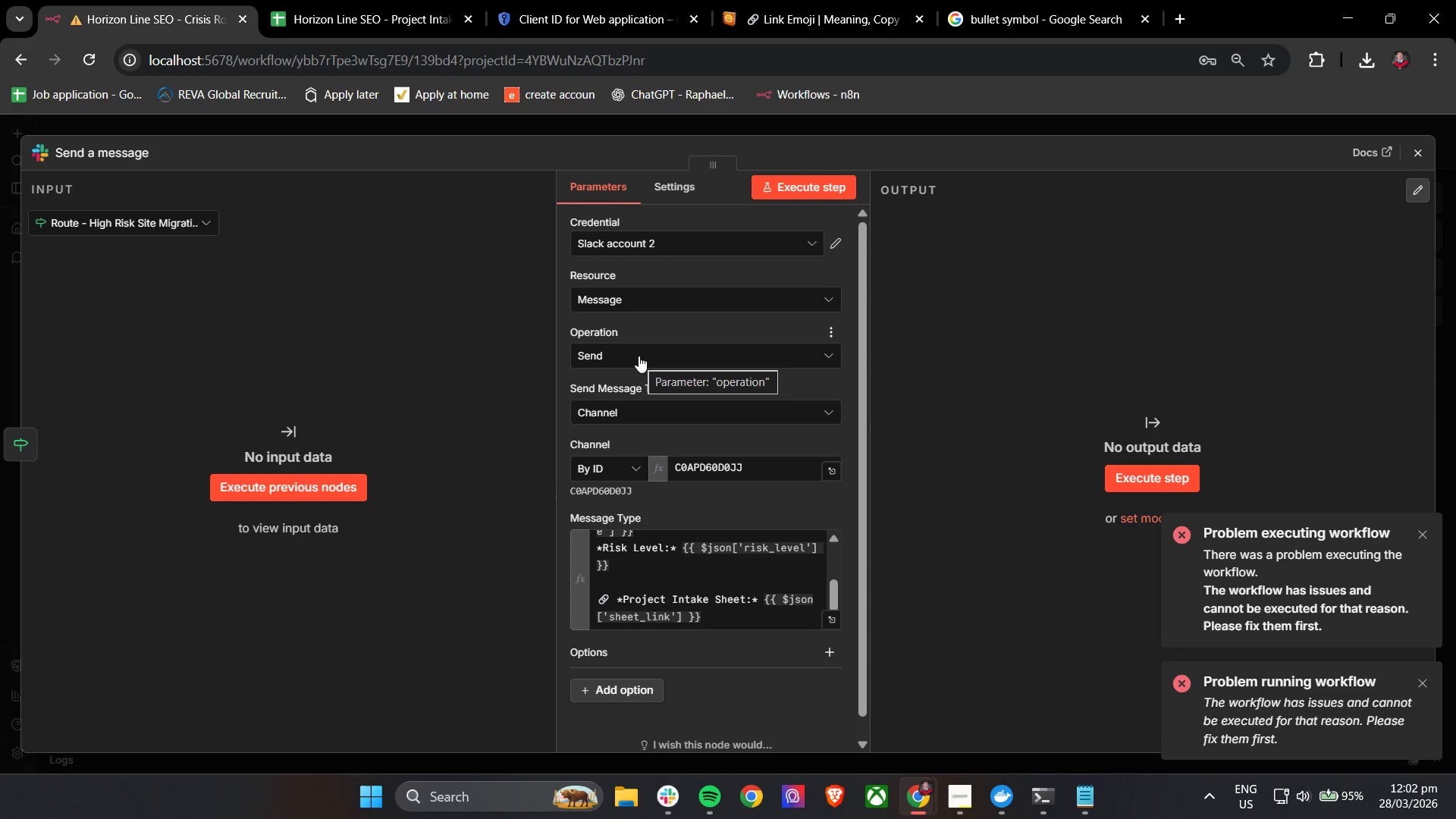 
left_click([639, 356])
 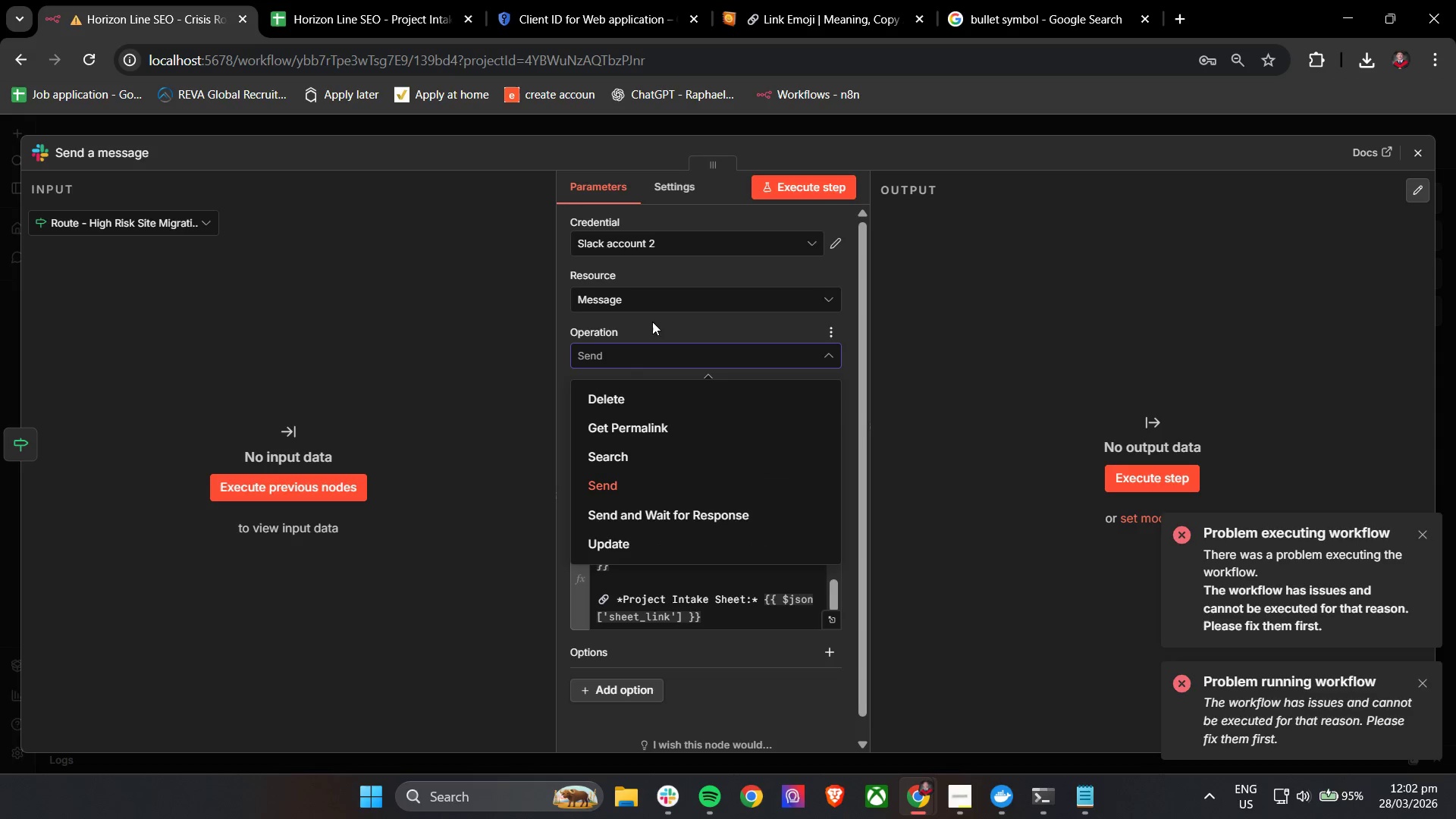 
left_click([657, 307])
 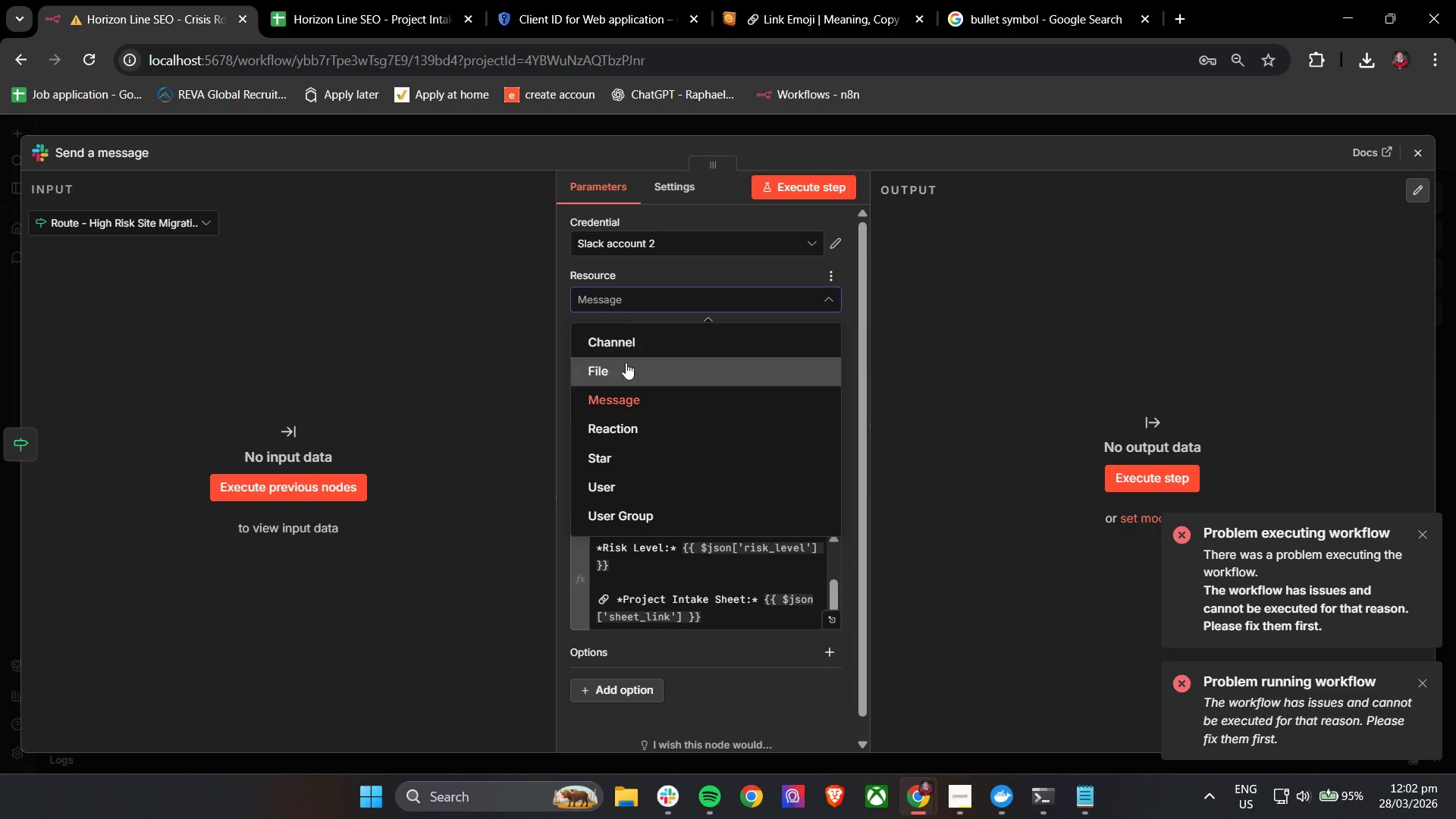 
scroll: coordinate [639, 452], scroll_direction: down, amount: 3.0
 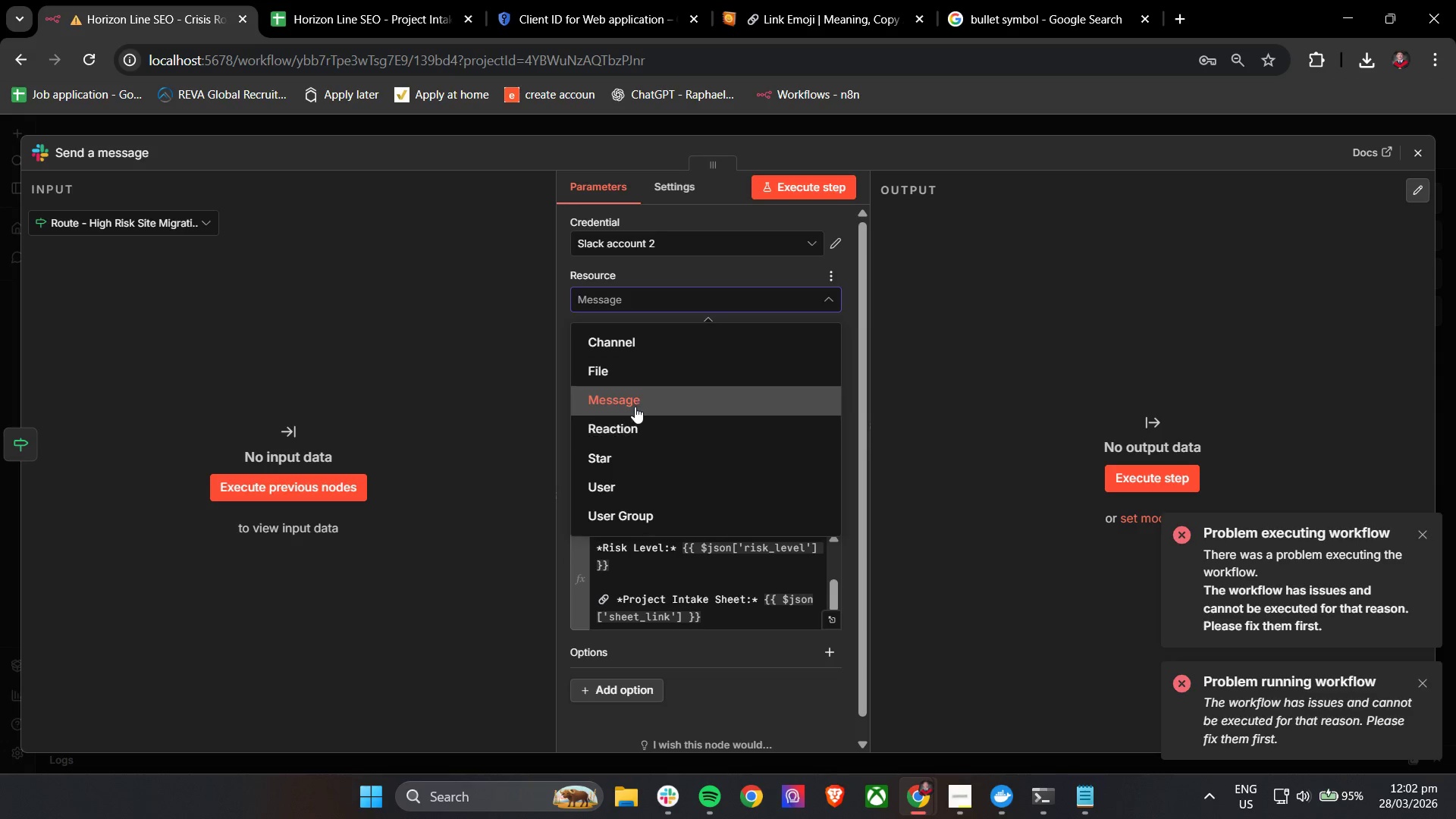 
left_click([633, 405])
 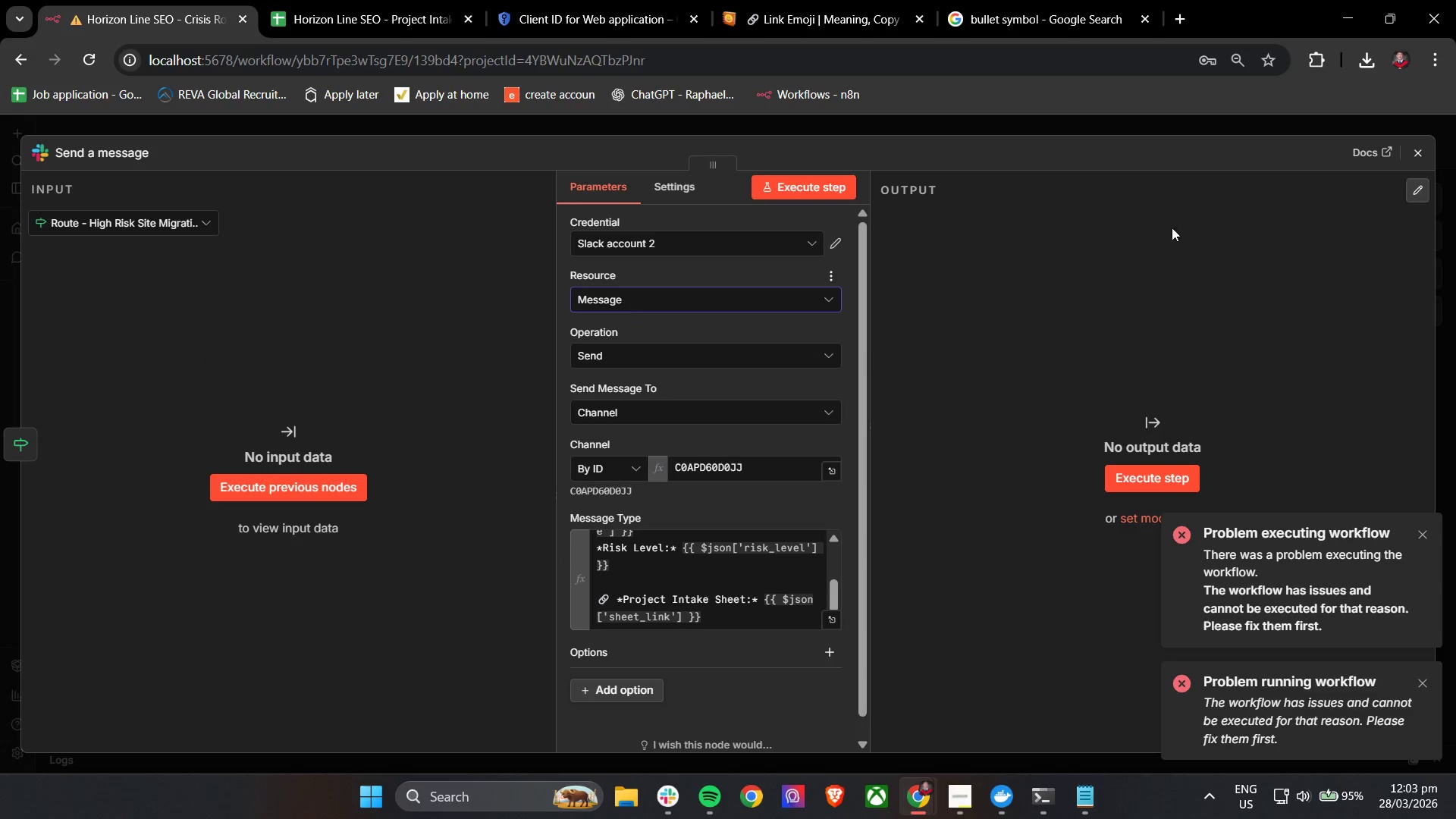 
left_click([1416, 155])
 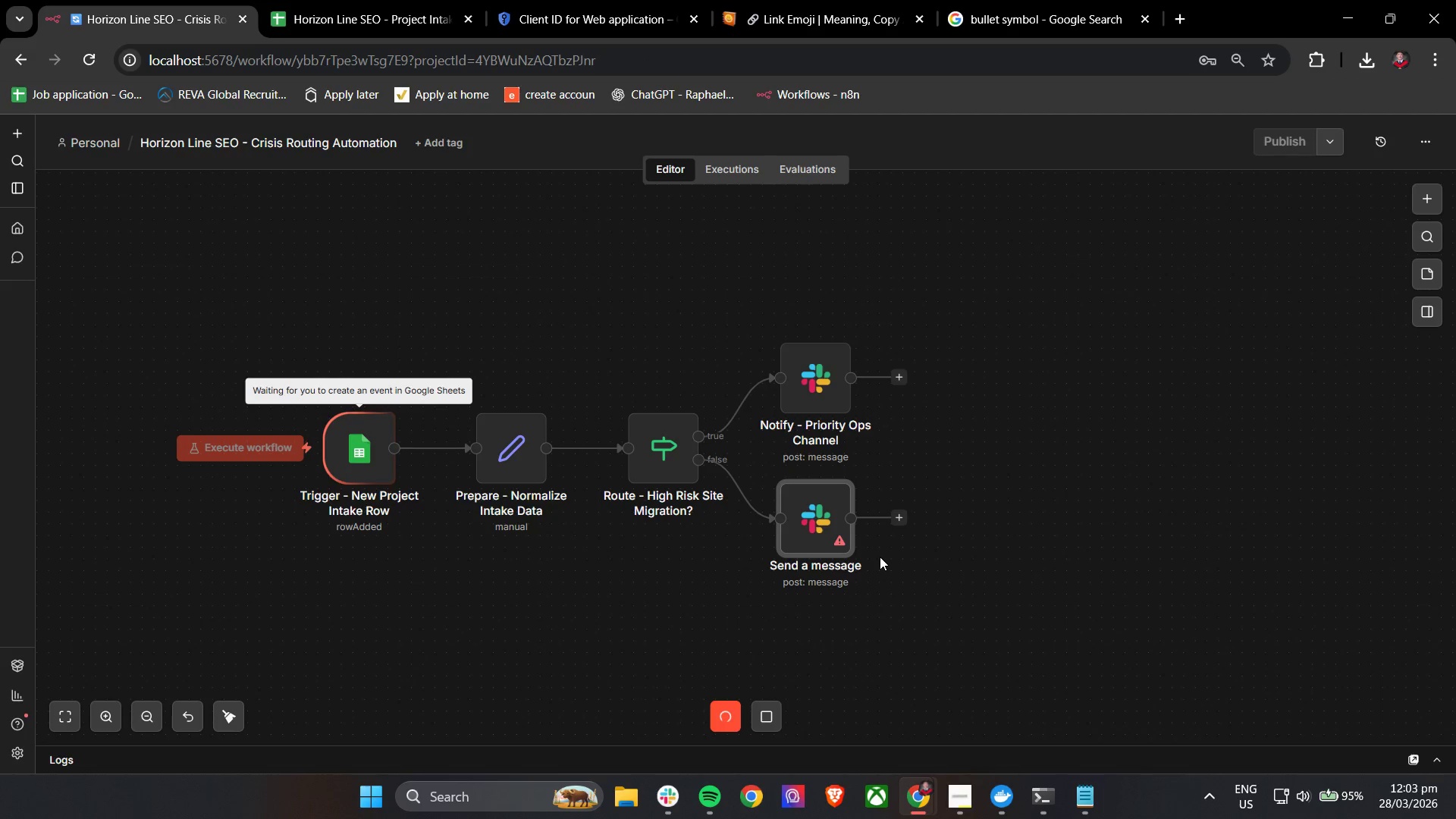 
double_click([827, 541])
 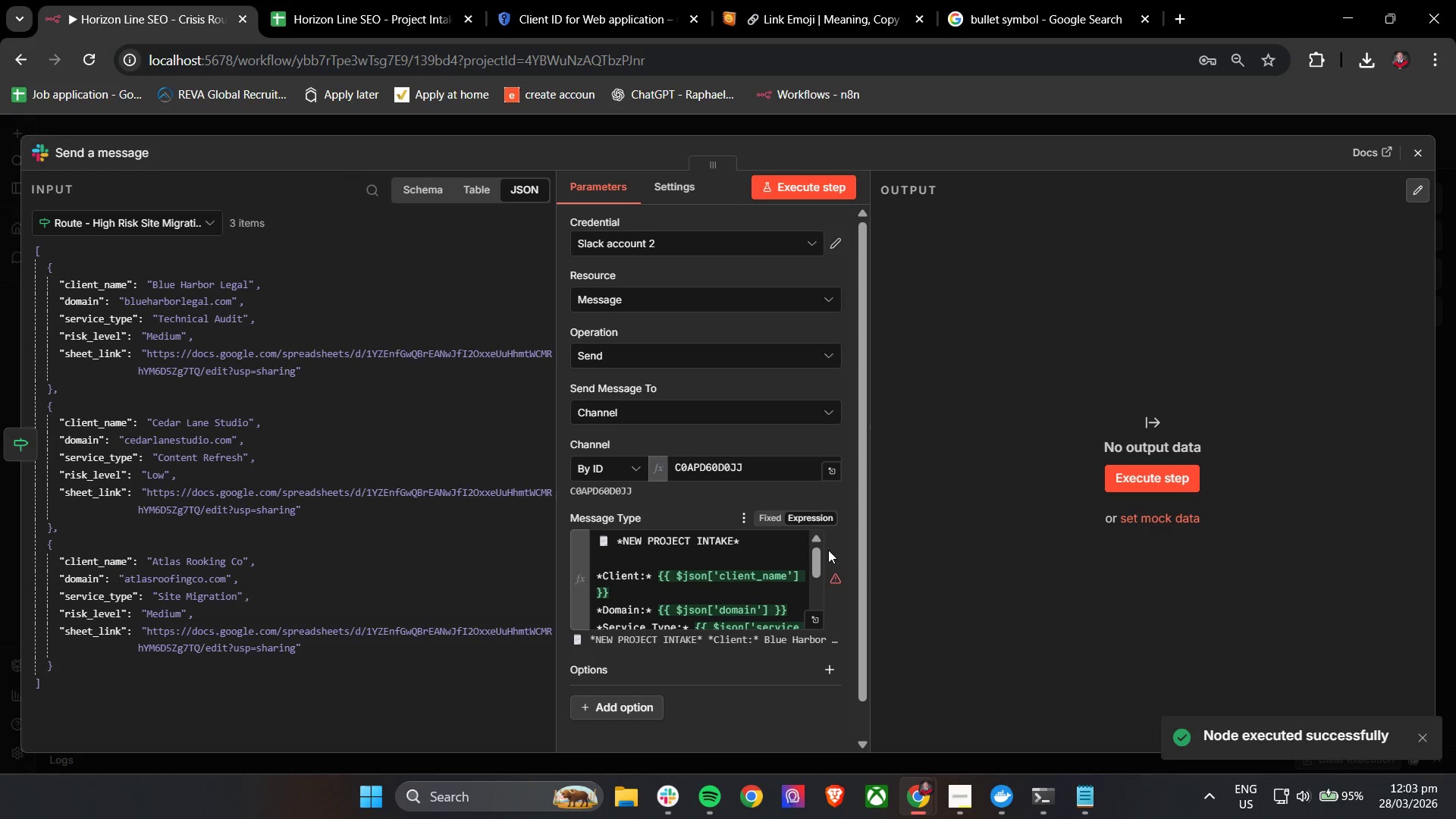 
mouse_move([814, 579])
 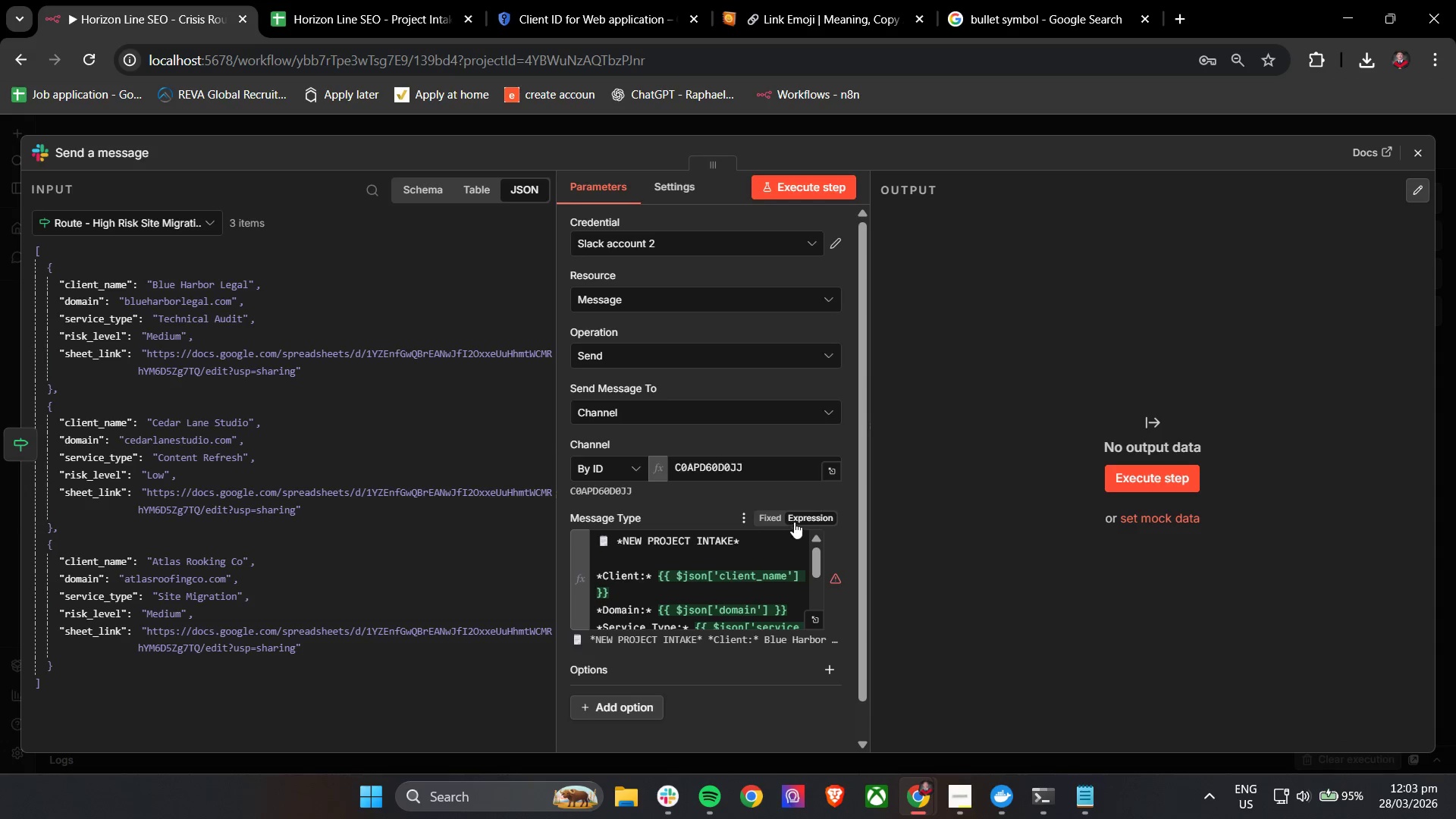 
left_click([777, 520])
 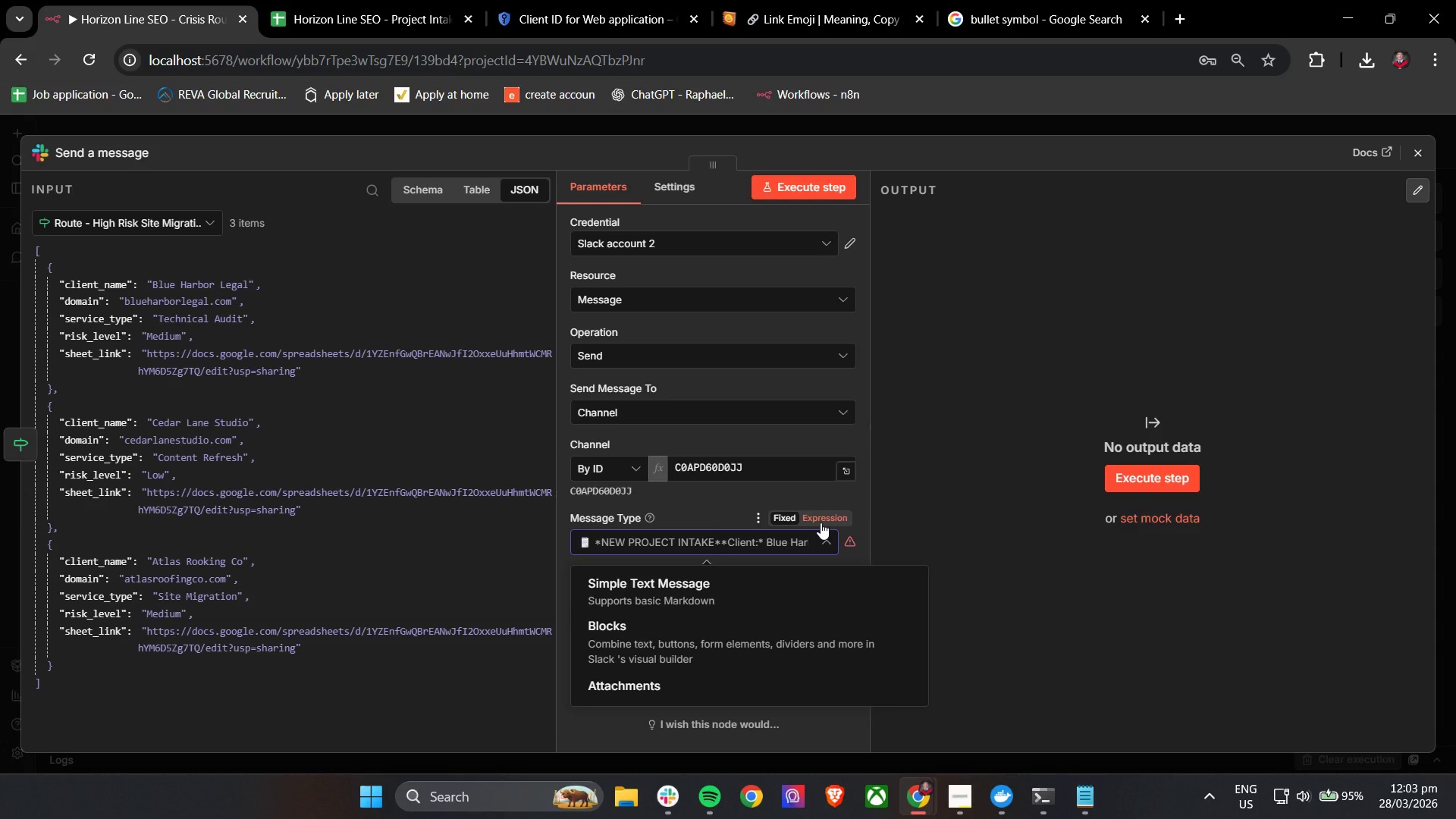 
left_click([821, 522])
 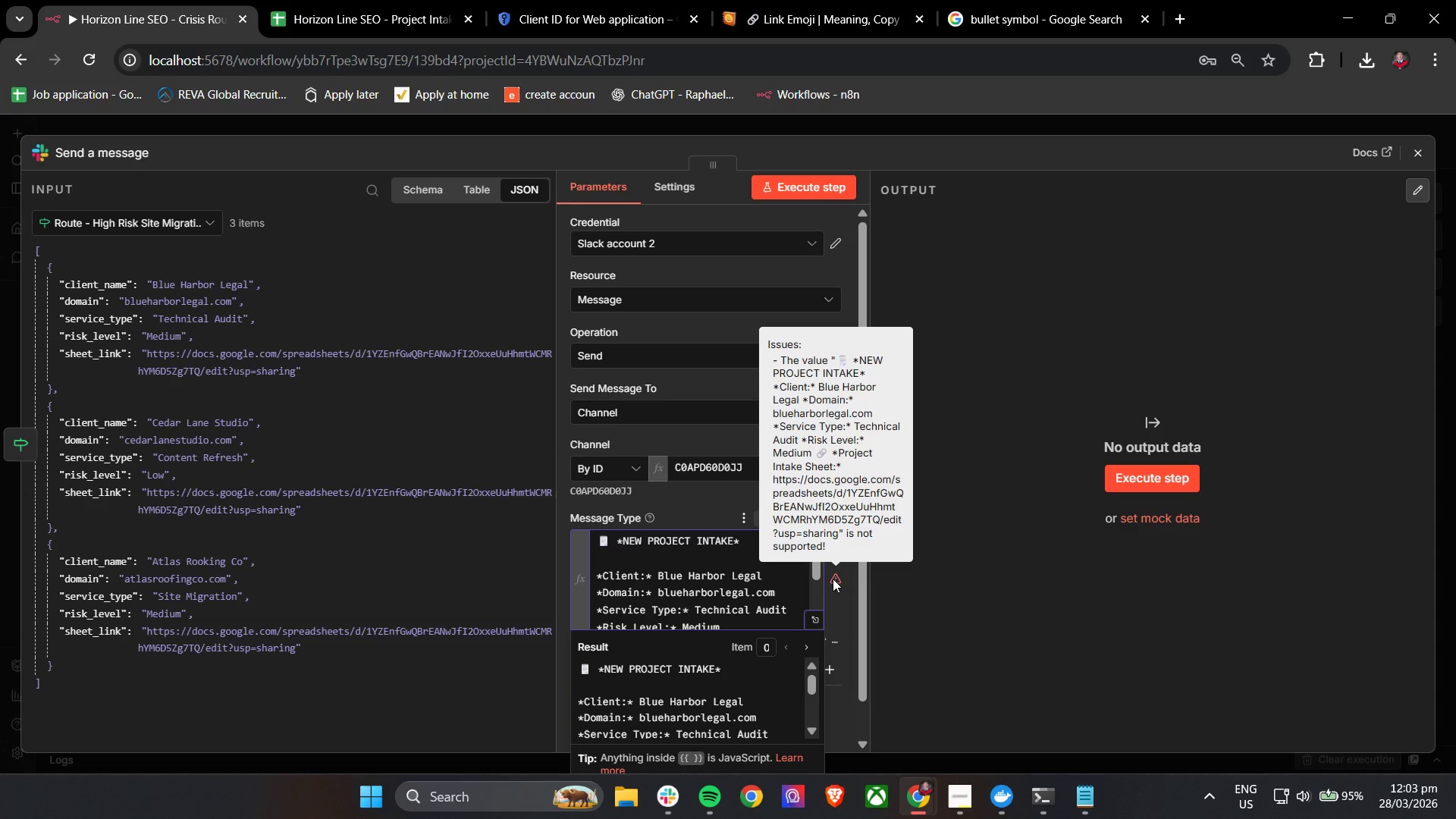 
wait(16.8)
 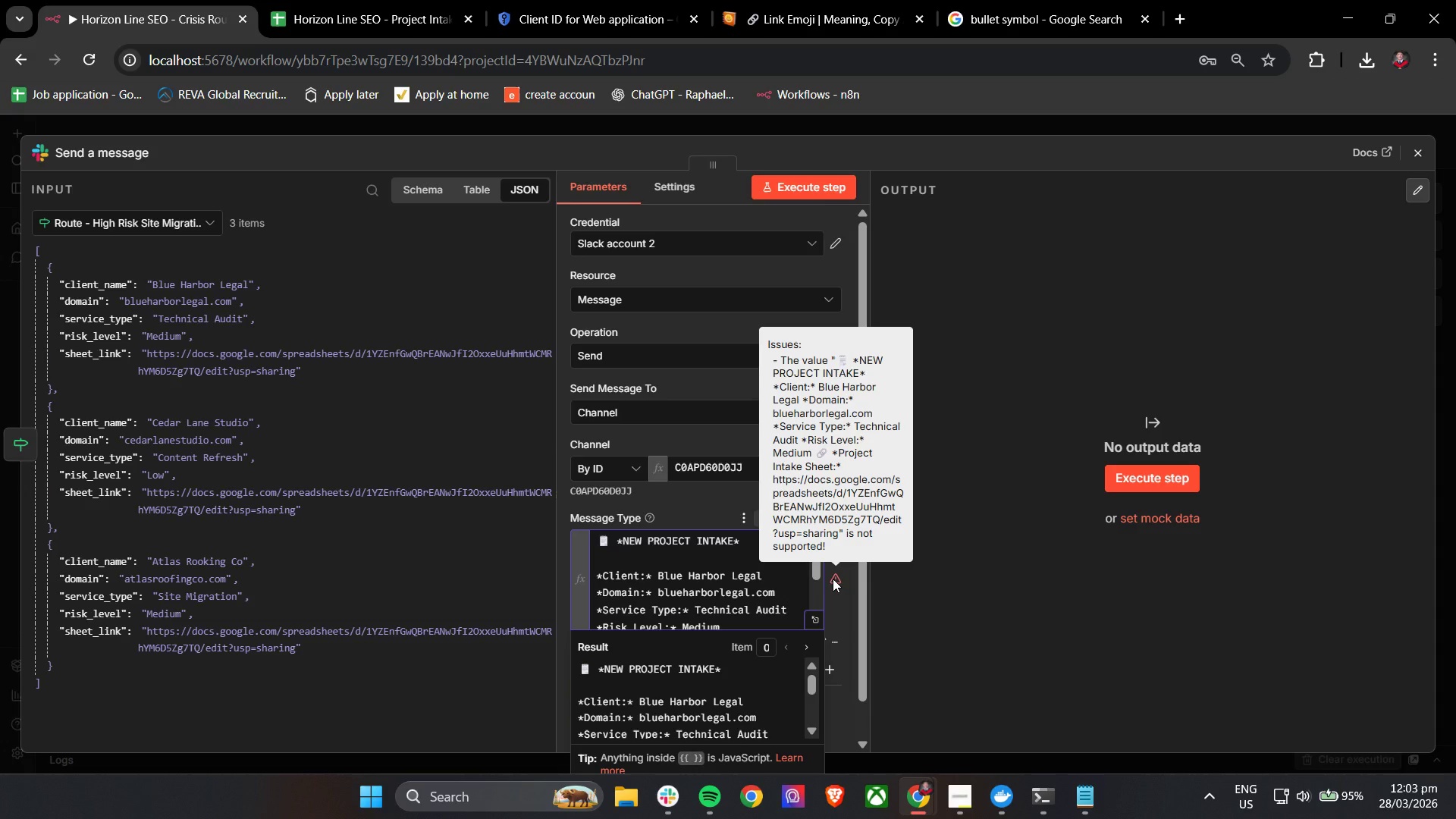 
scroll: coordinate [713, 466], scroll_direction: down, amount: 5.0
 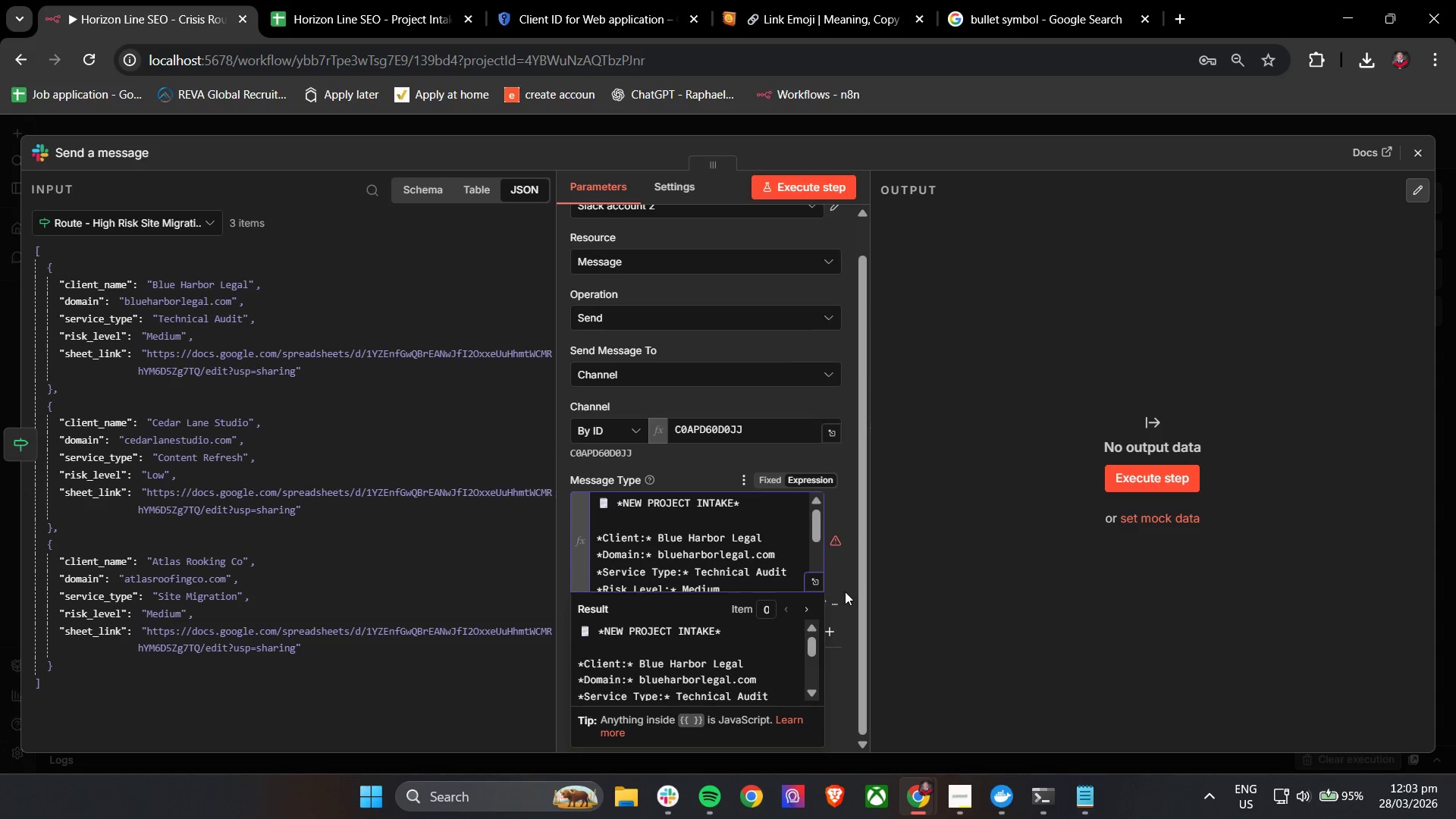 
left_click([845, 592])
 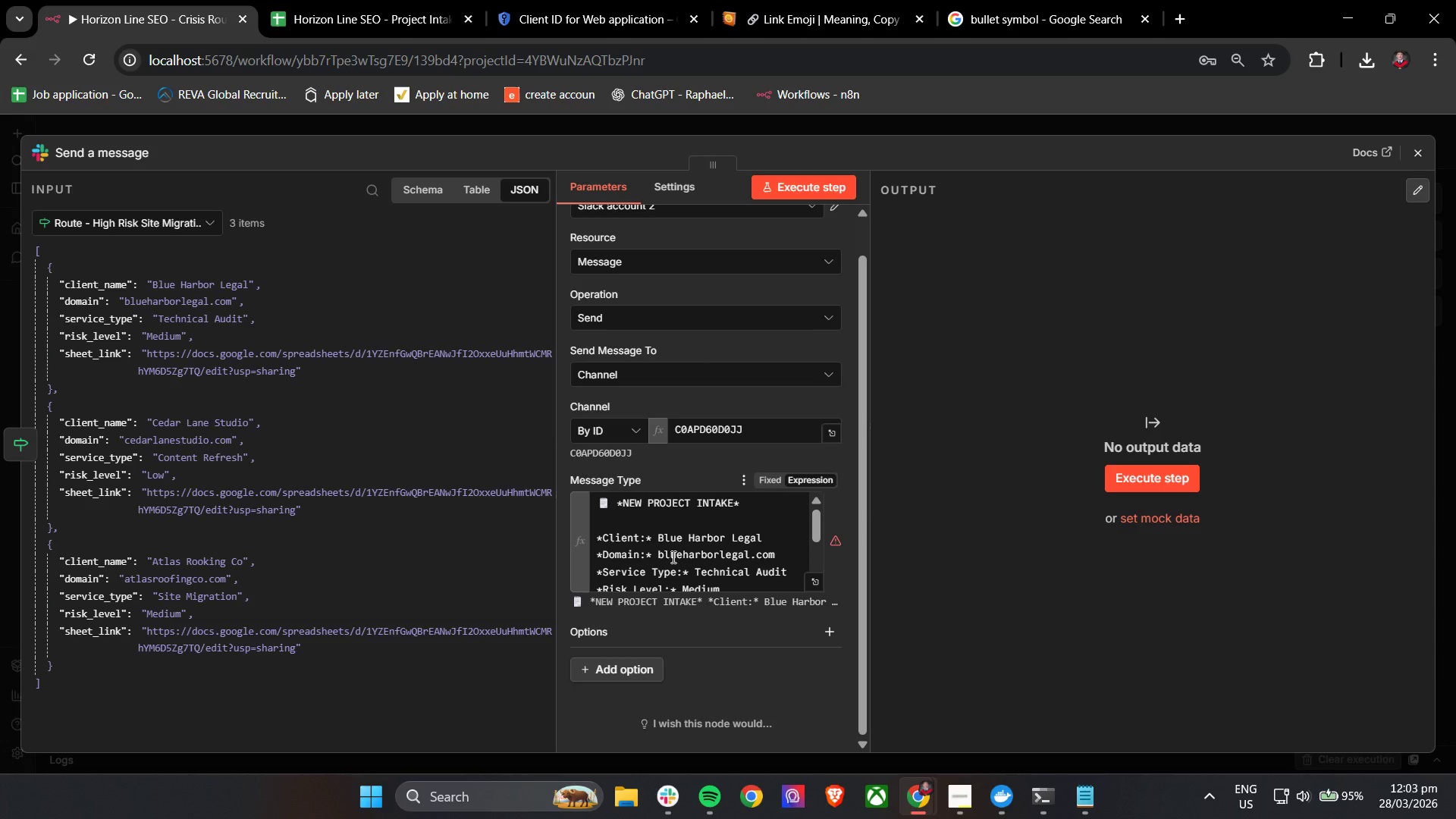 
wait(8.56)
 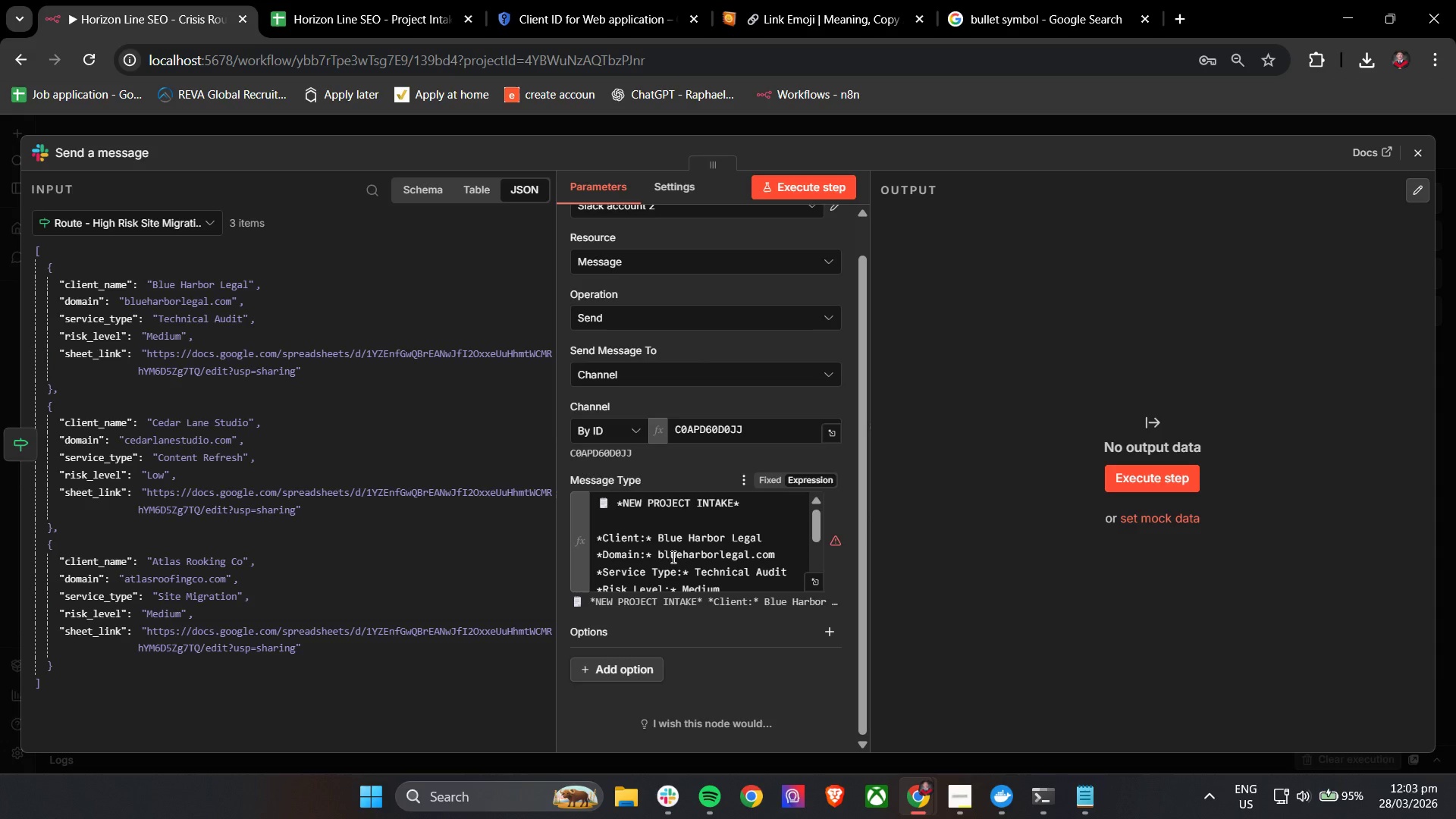 
left_click([668, 466])
 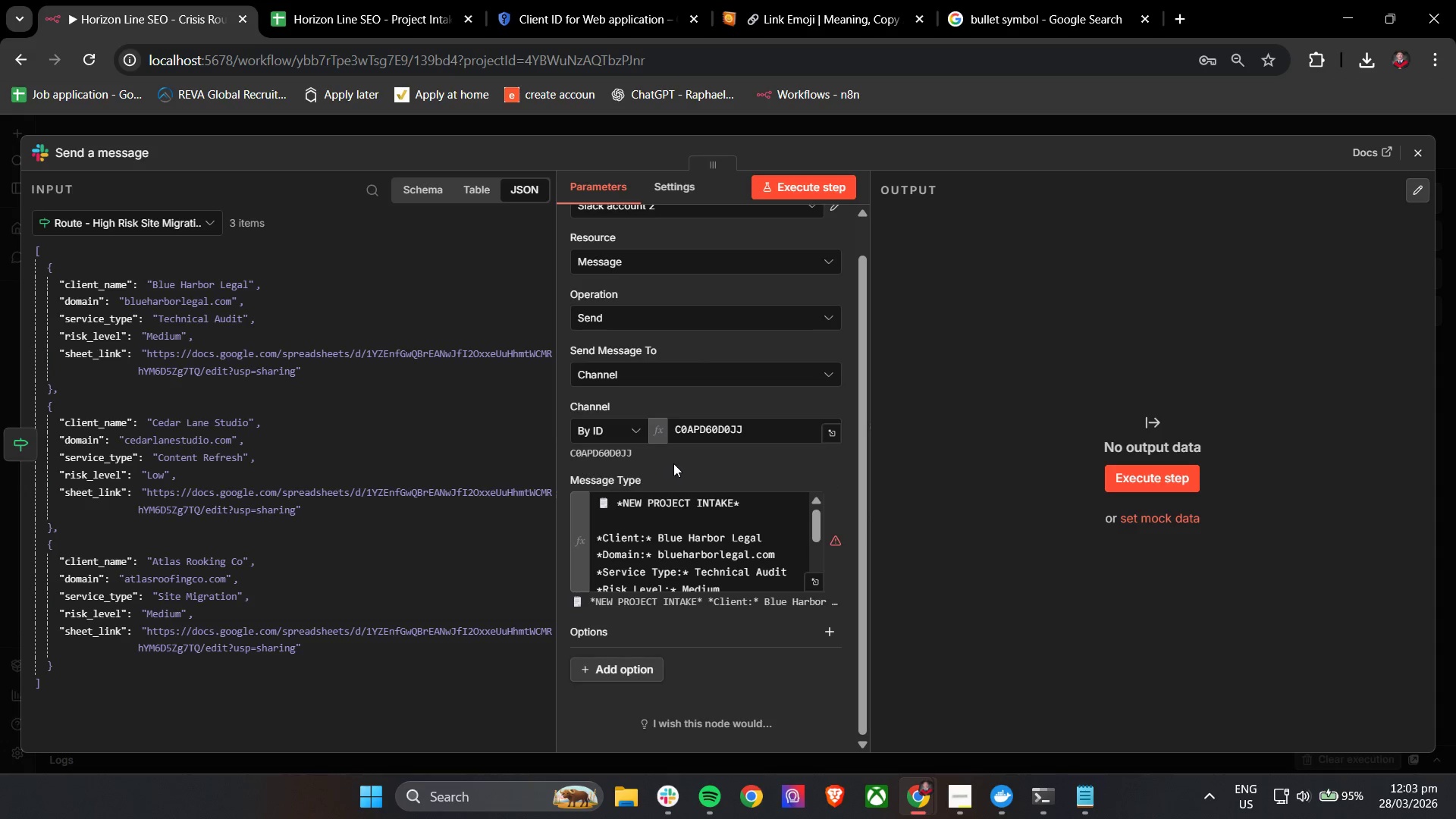 
scroll: coordinate [675, 462], scroll_direction: up, amount: 6.0
 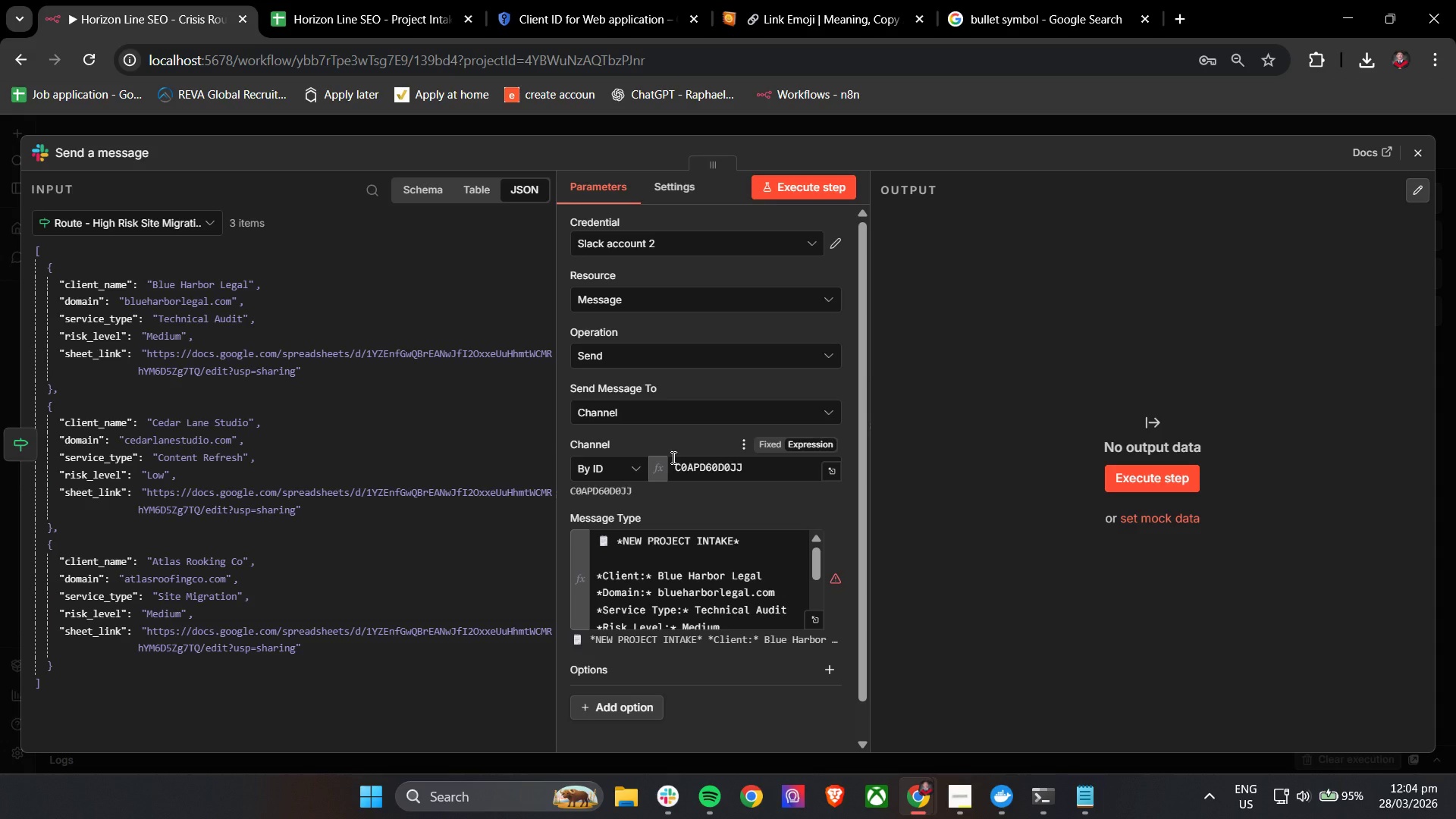 
wait(28.94)
 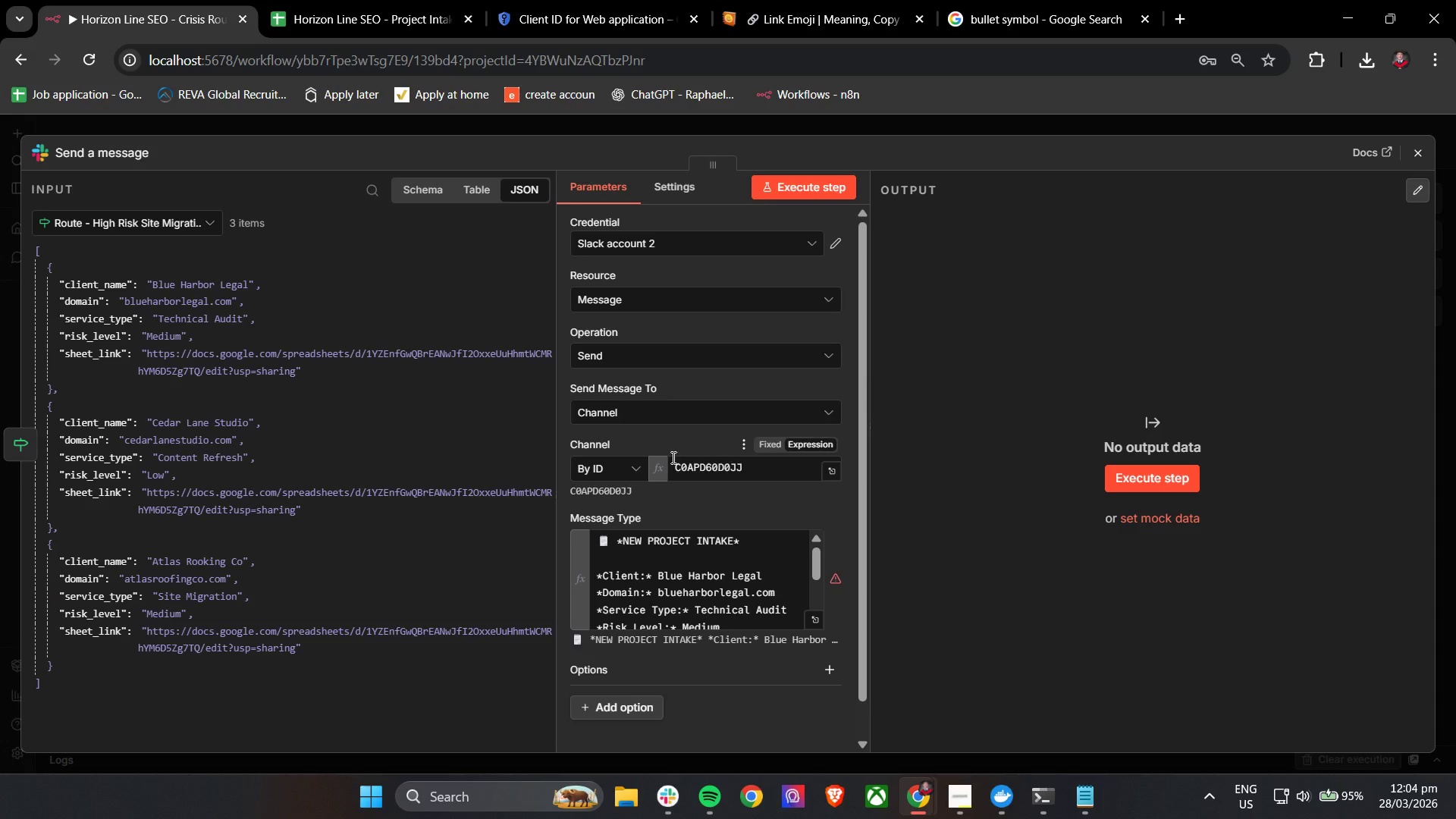 
key(Backspace)
 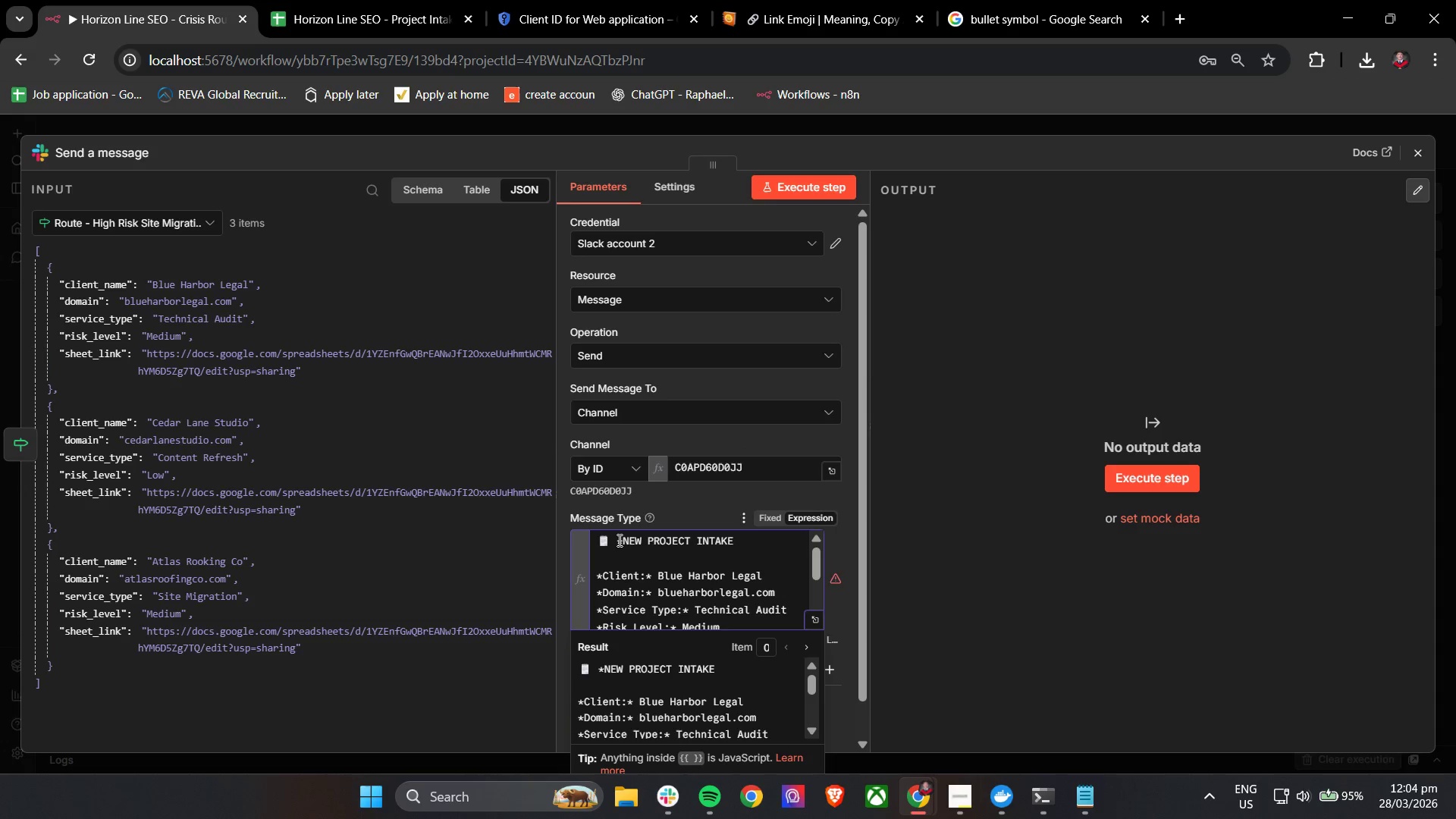 
left_click([622, 540])
 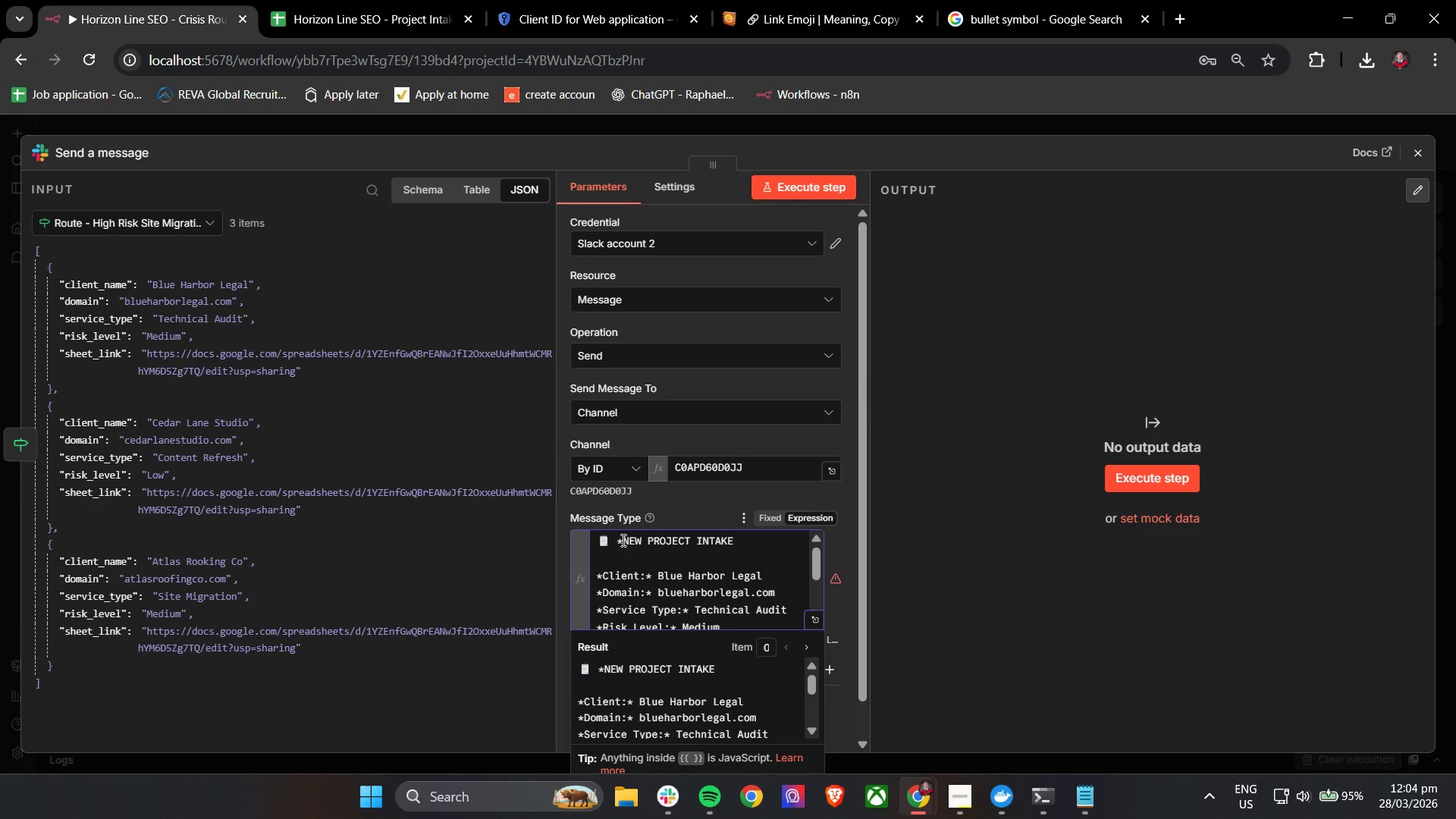 
key(Backspace)
 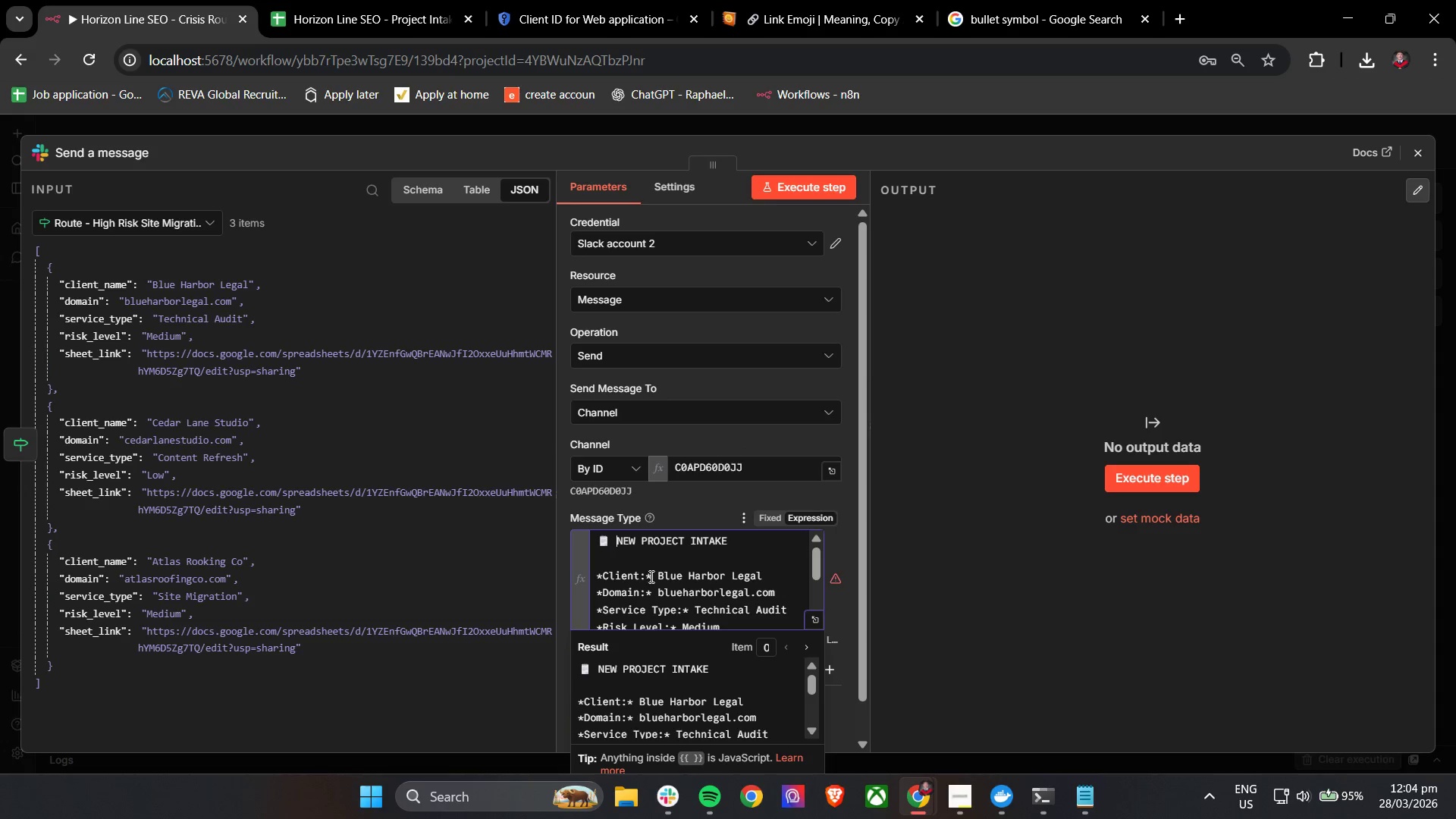 
left_click([652, 577])
 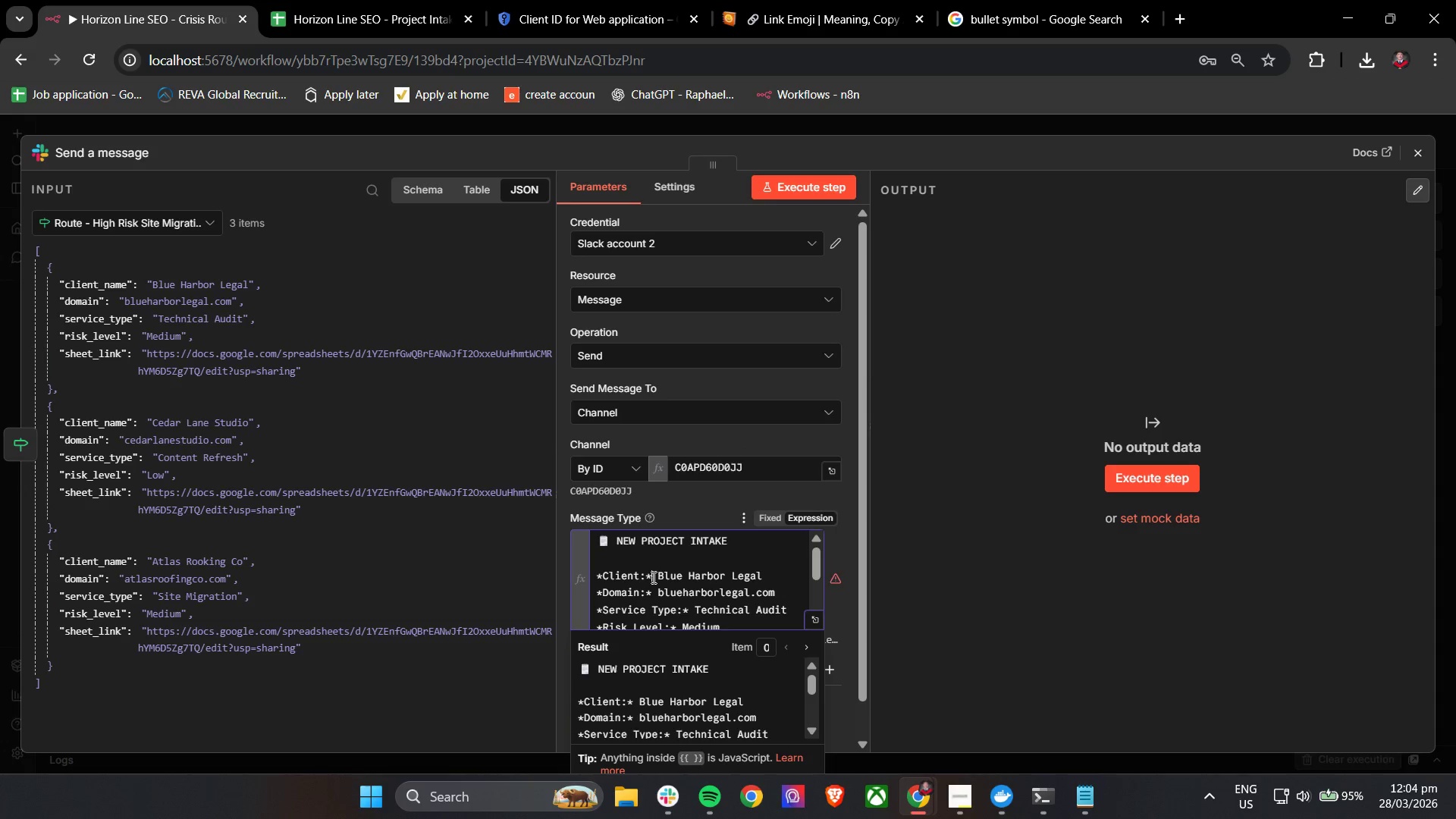 
key(Backspace)
 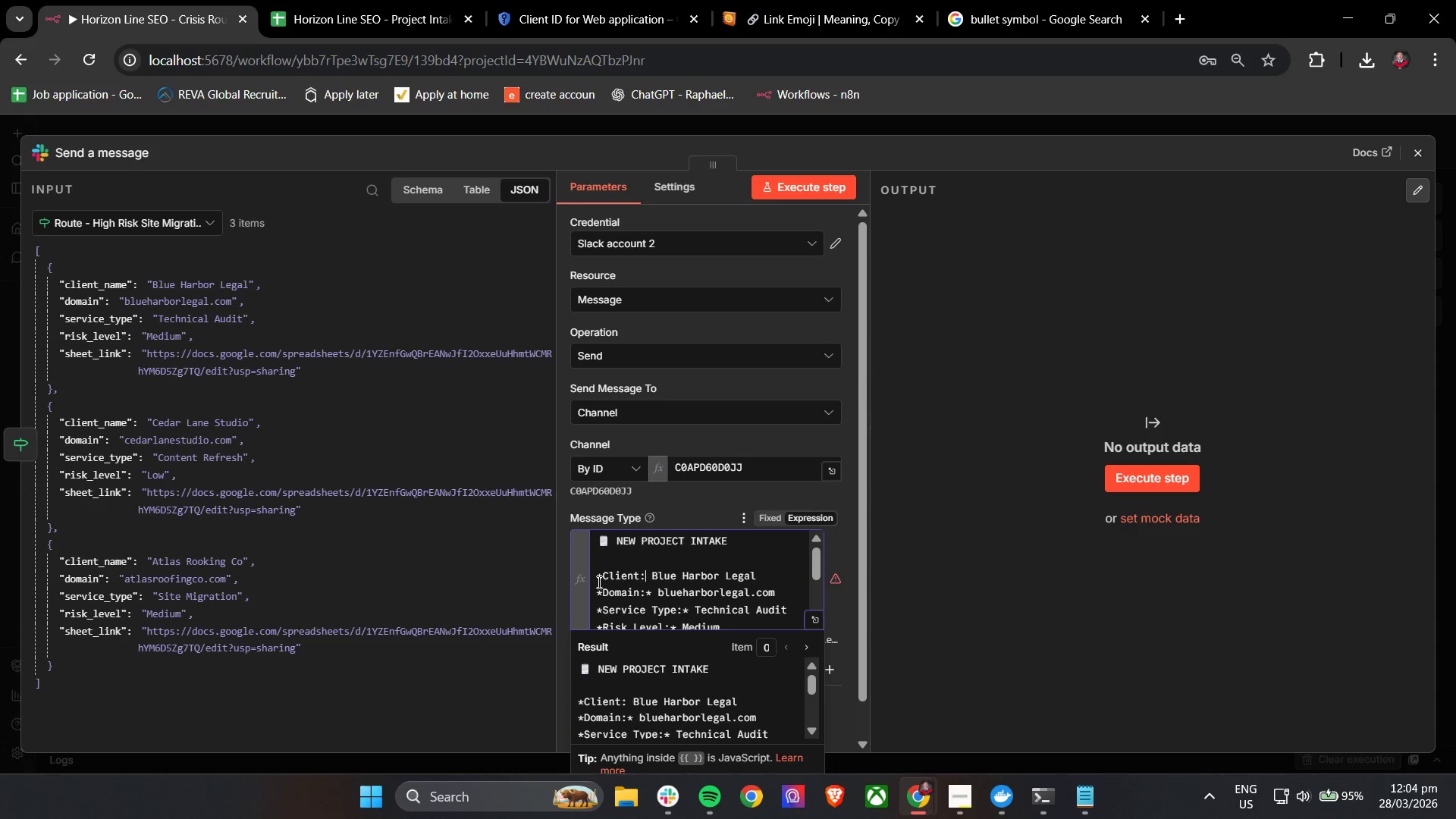 
left_click([599, 578])
 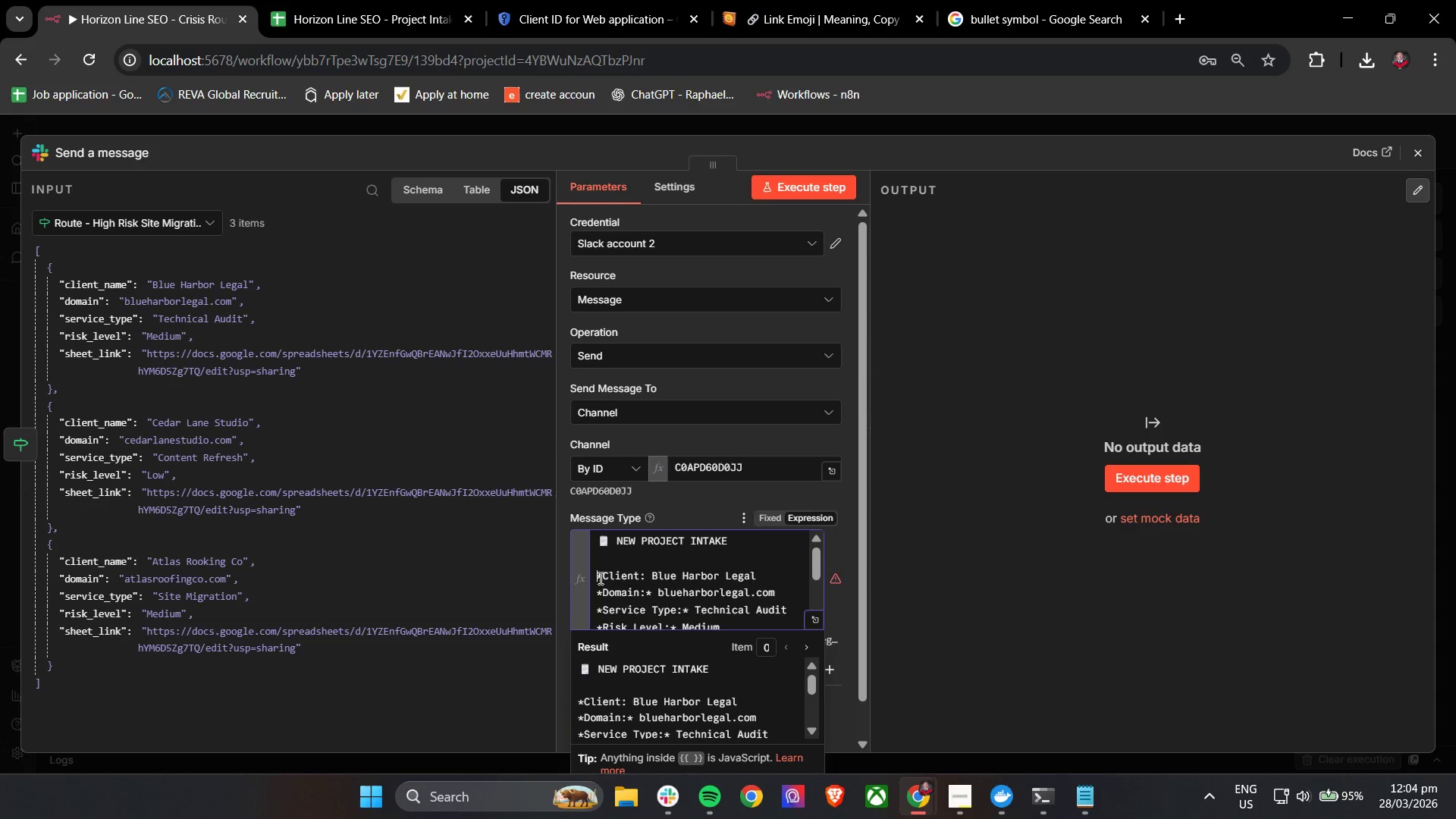 
key(Backspace)
 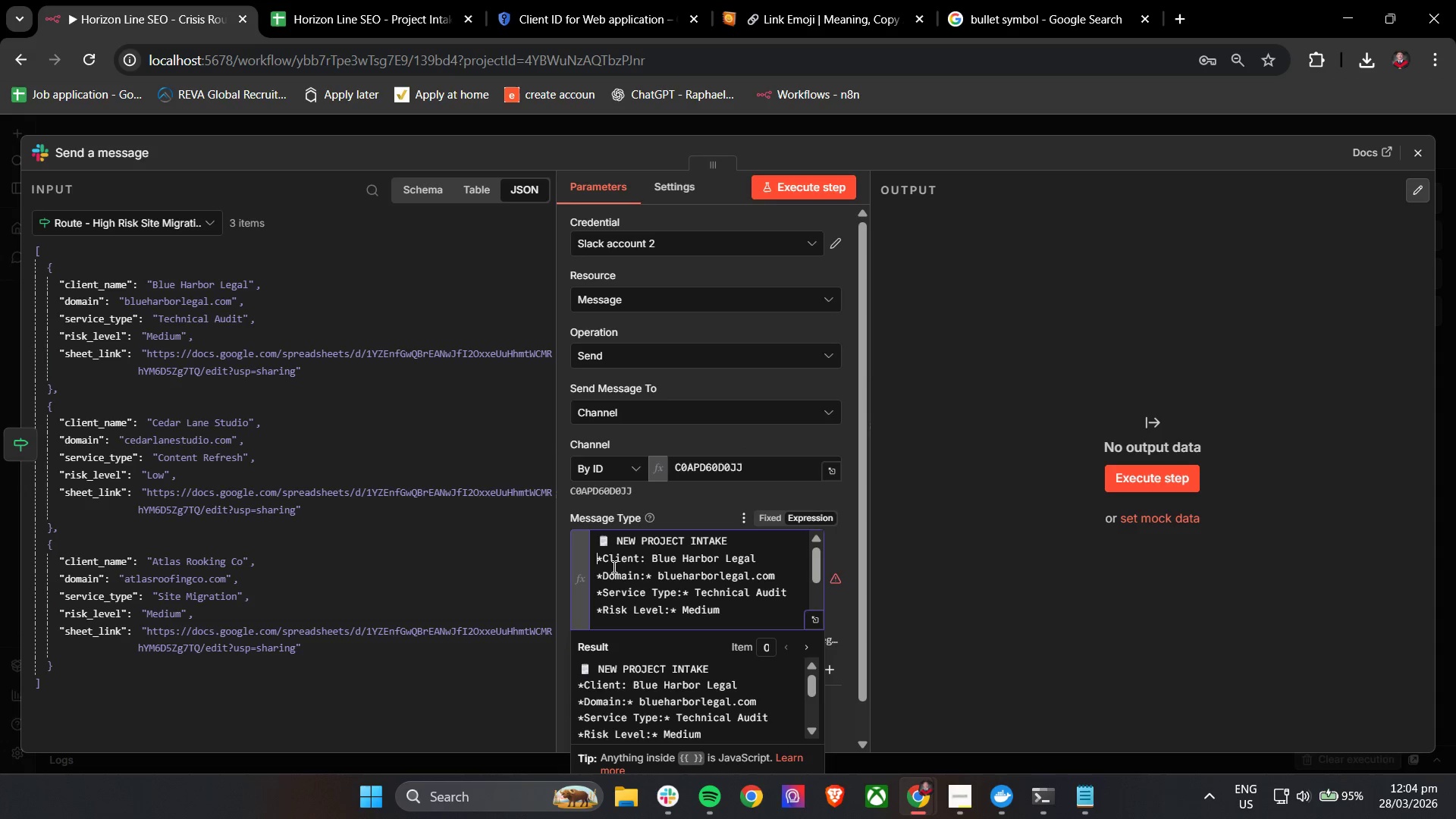 
key(Enter)
 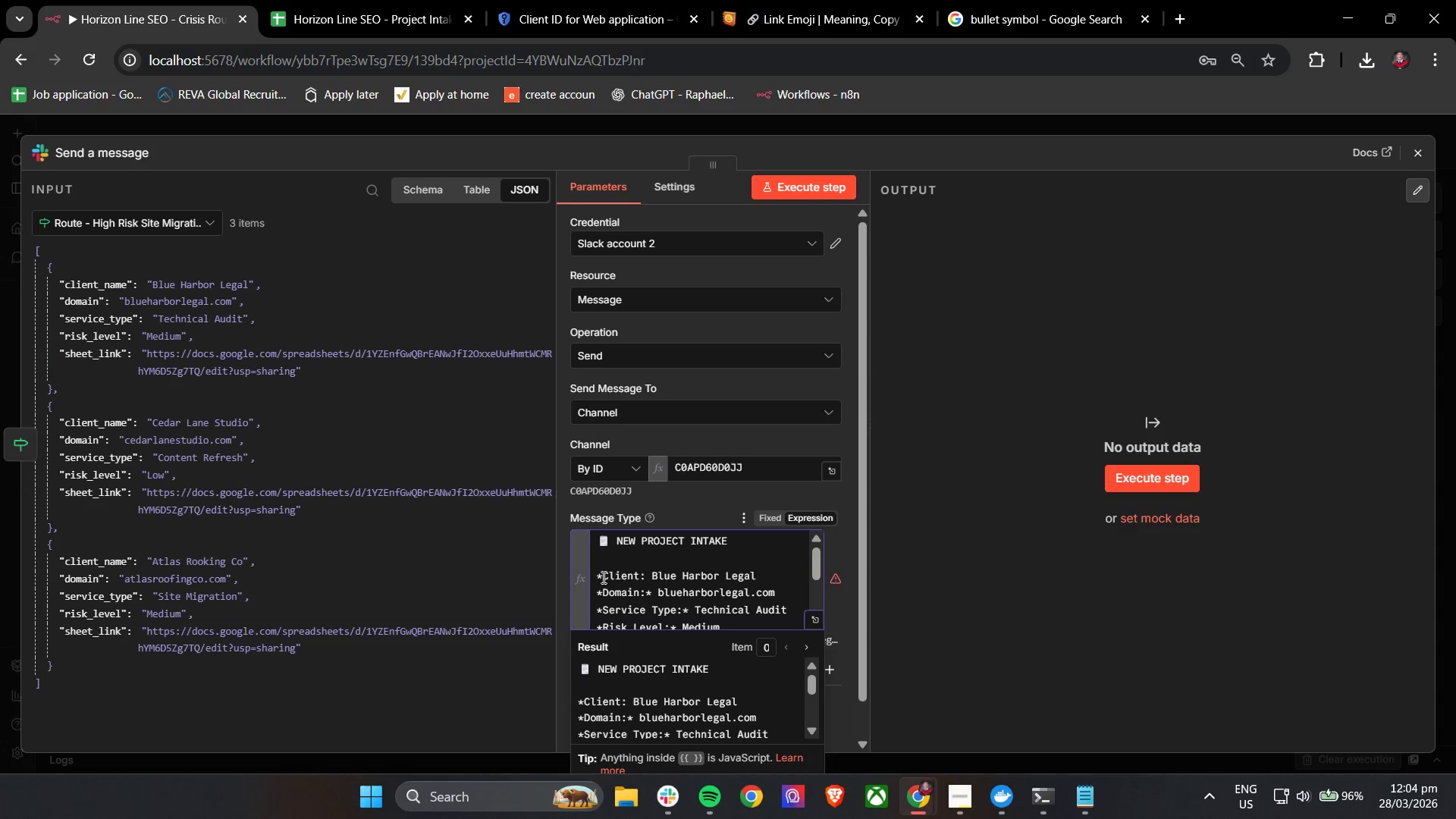 
left_click([600, 576])
 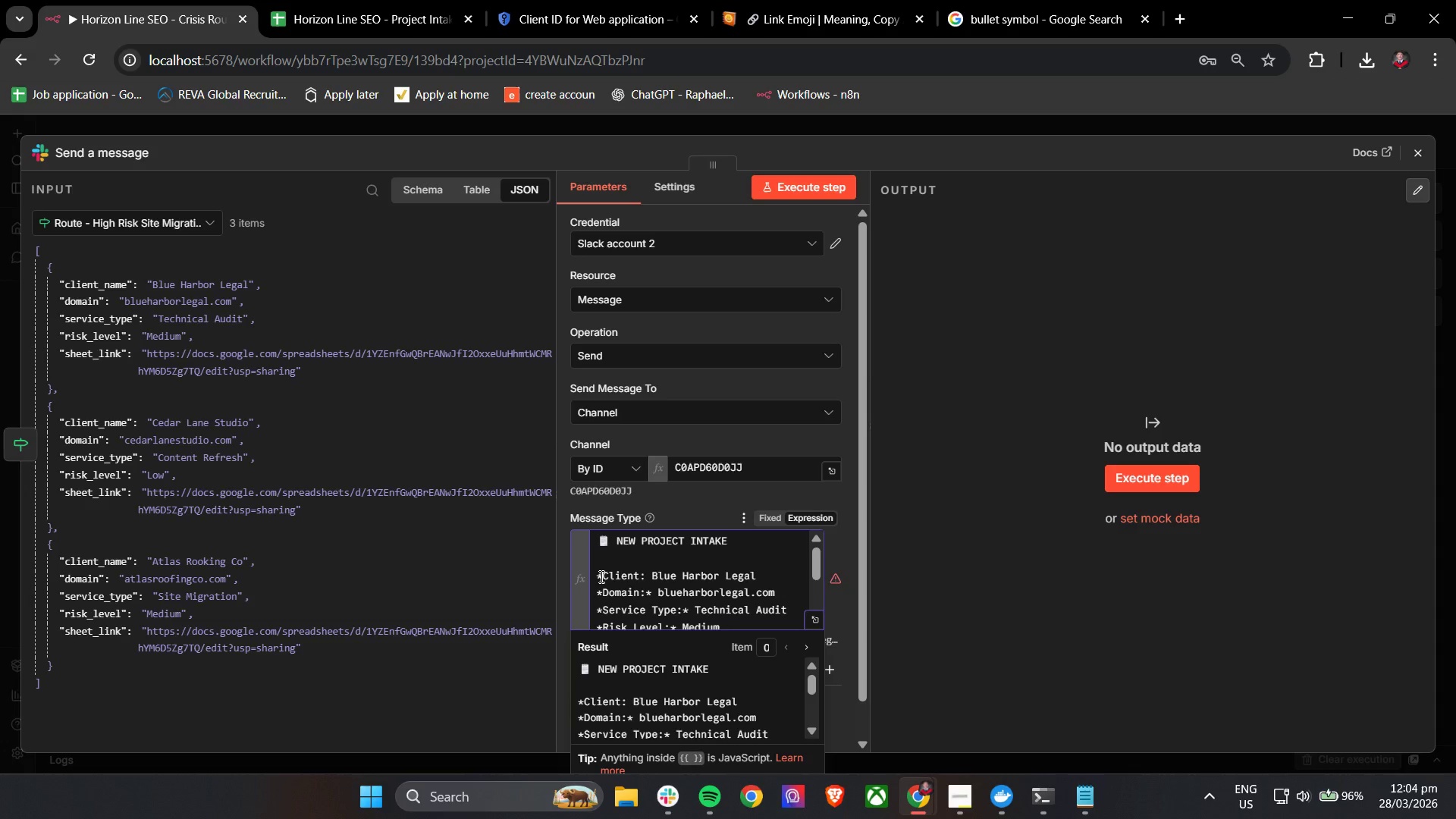 
key(Backspace)
 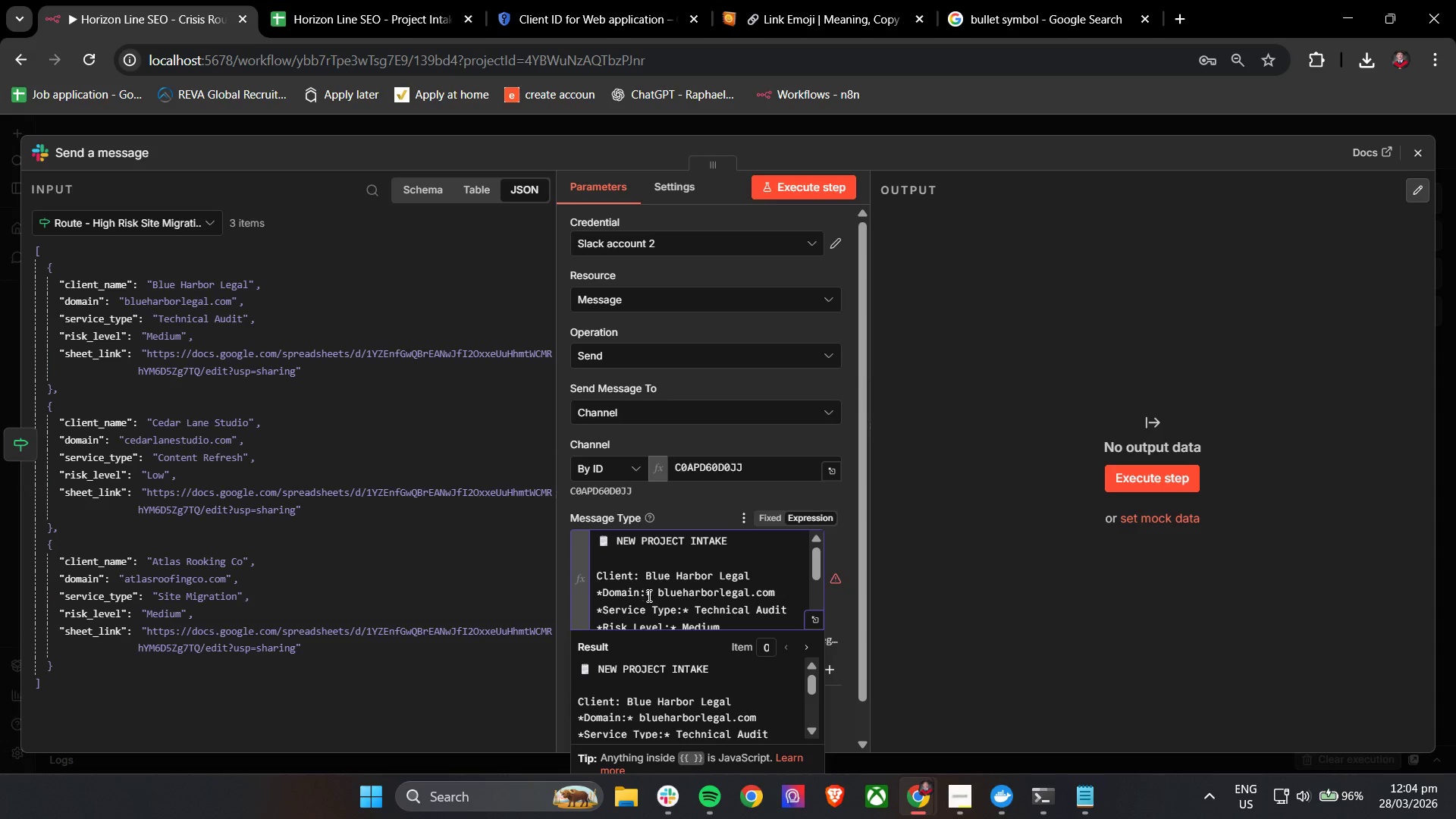 
left_click([651, 597])
 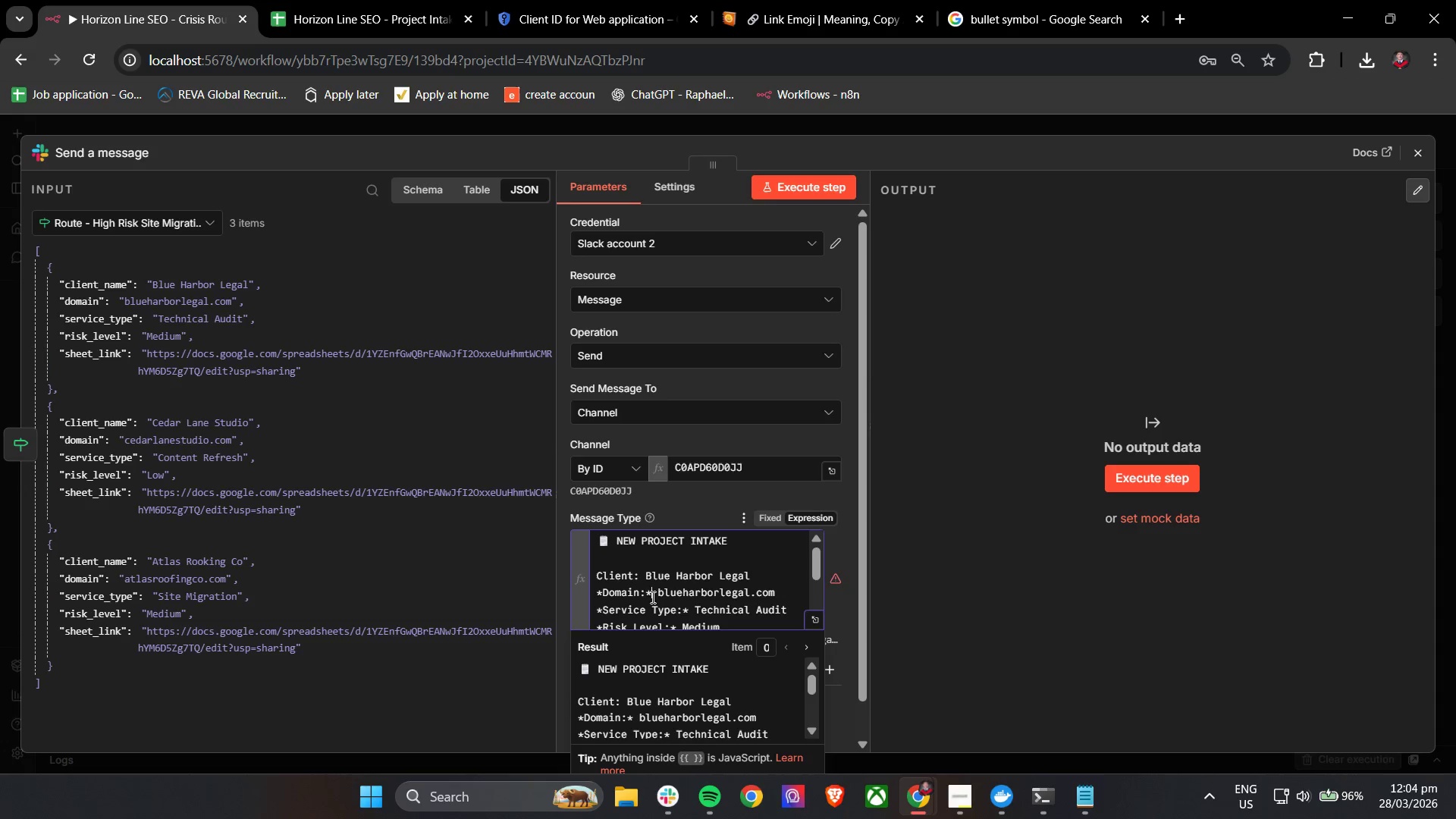 
key(Backspace)
 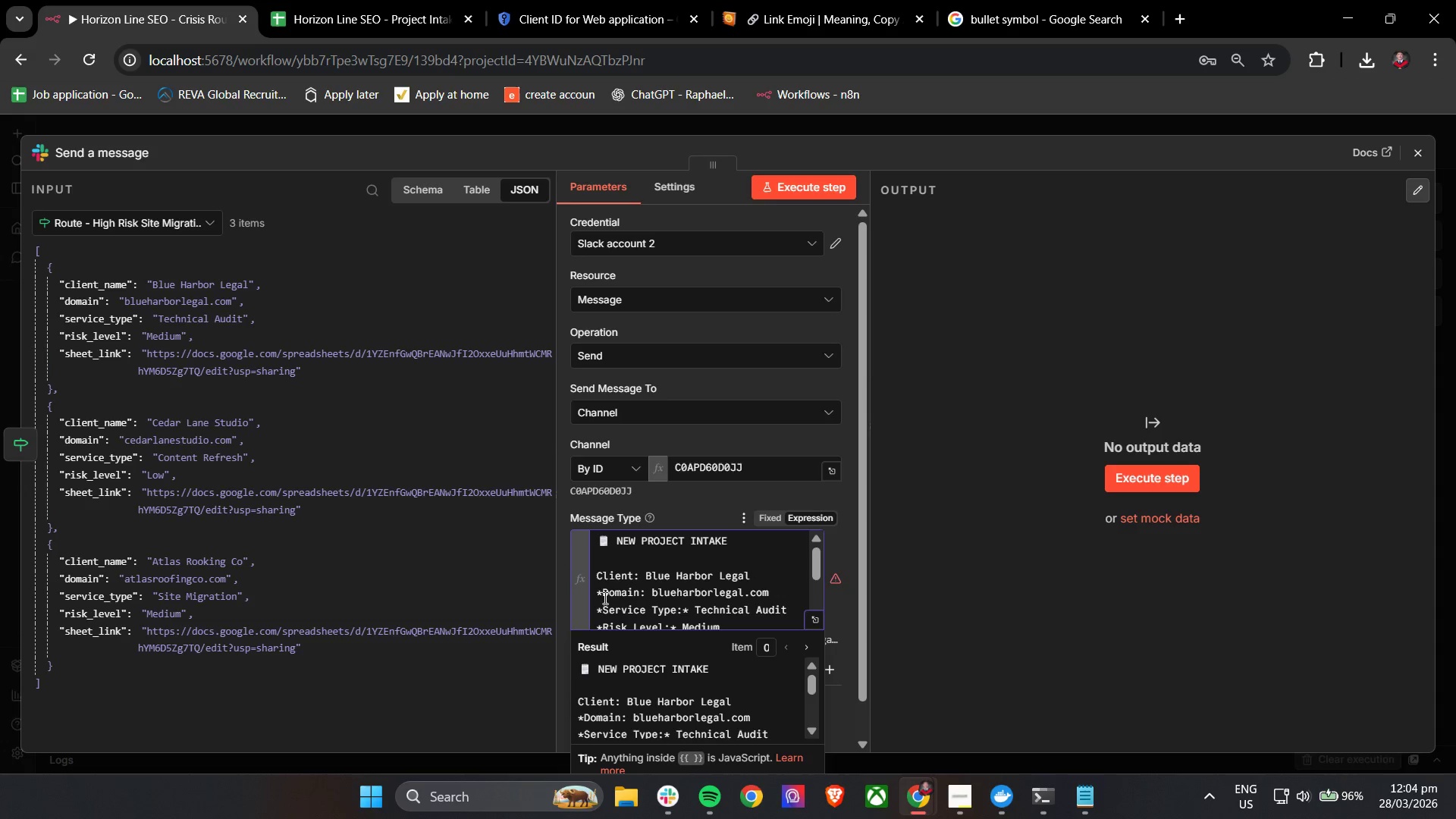 
left_click([599, 596])
 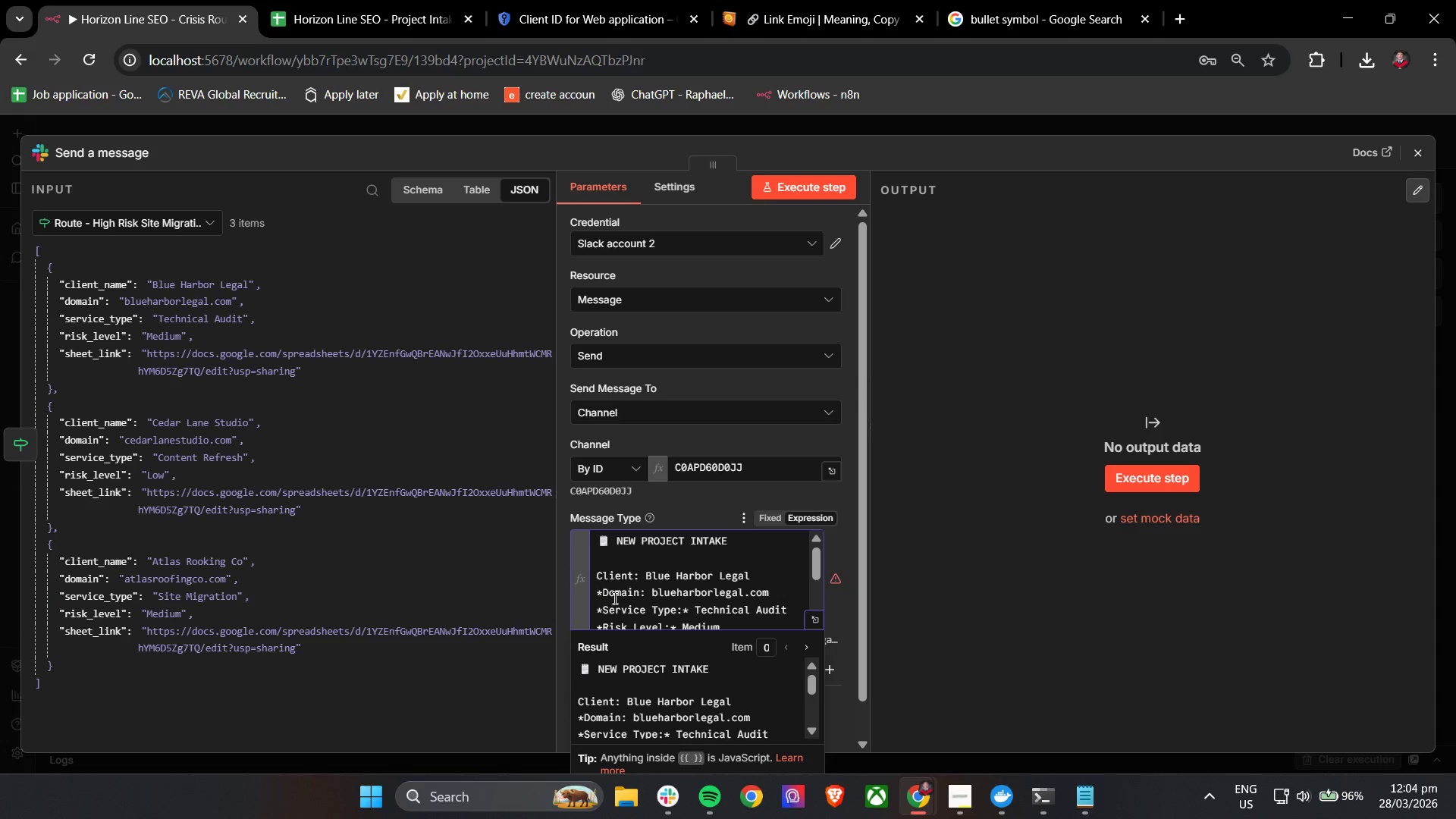 
key(ArrowRight)
 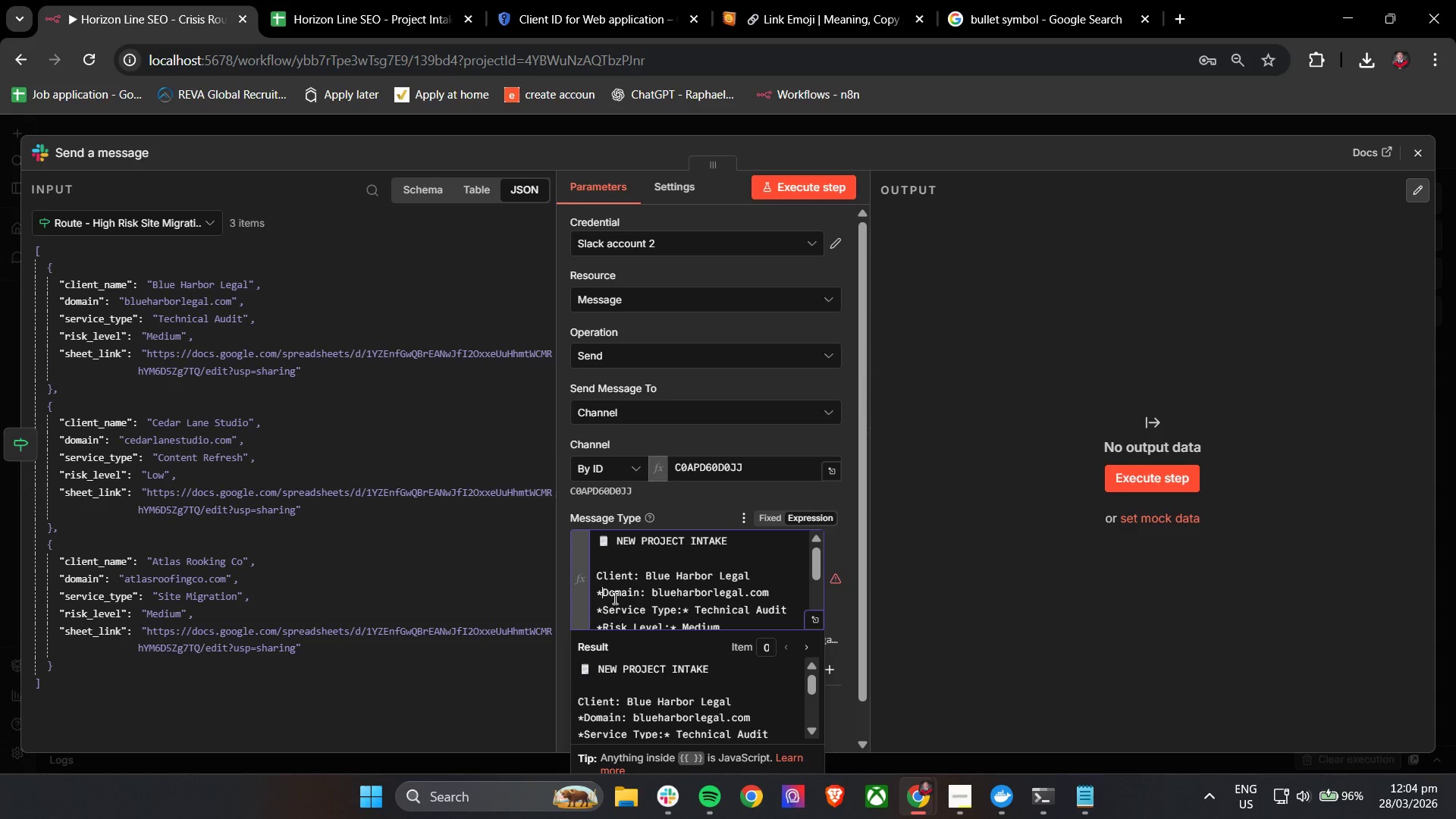 
key(Backspace)
 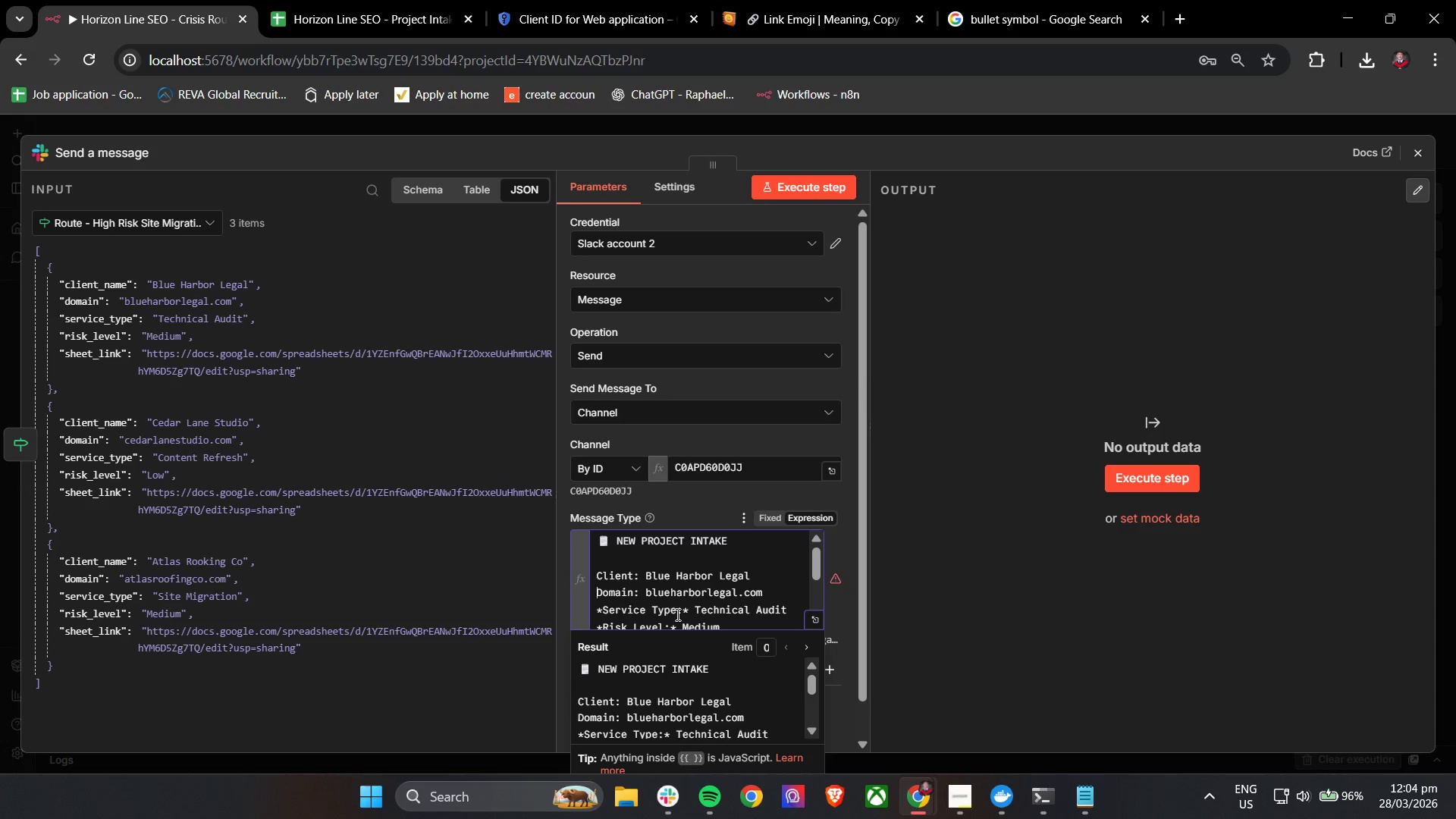 
left_click([688, 614])
 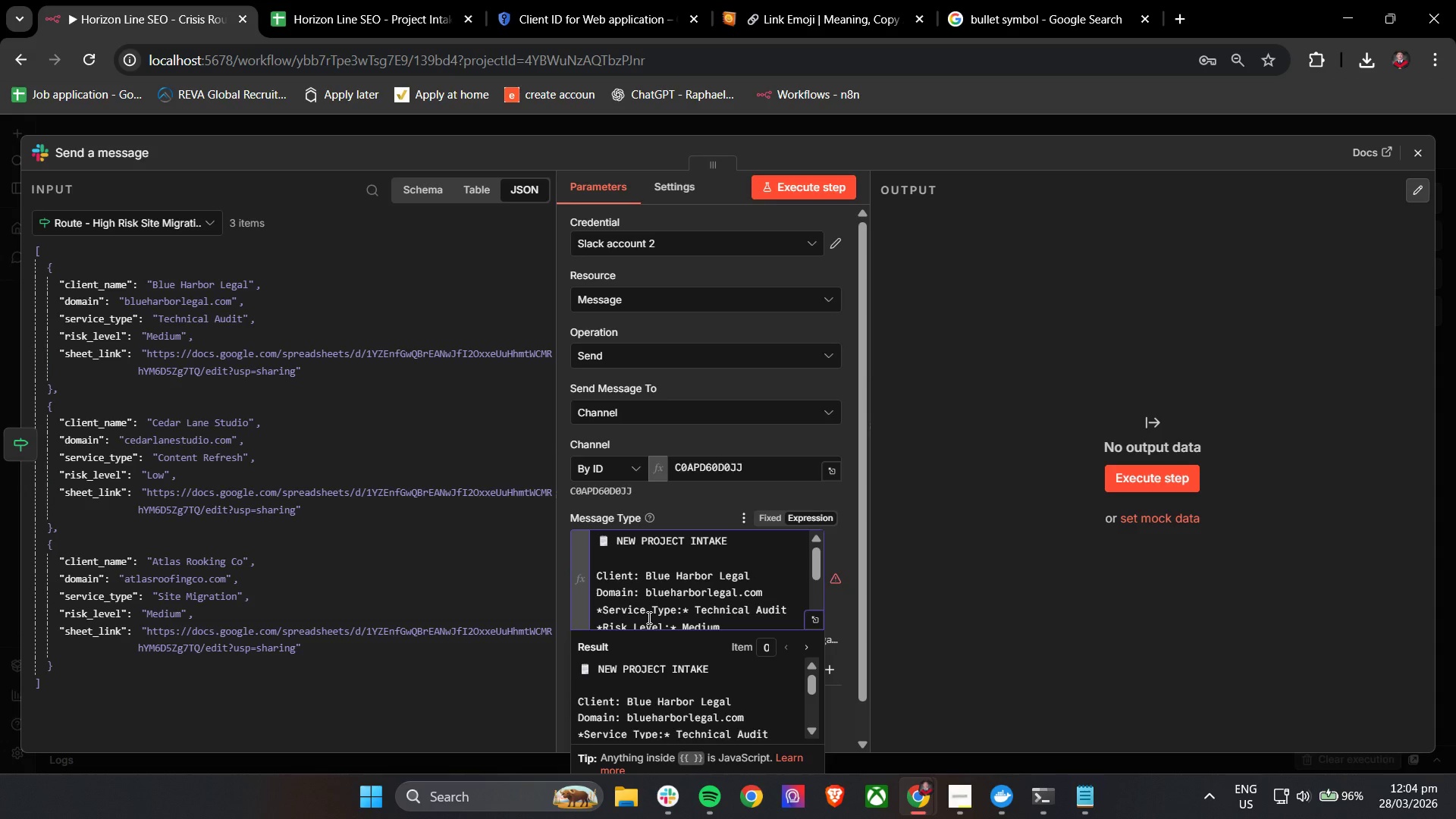 
key(Backspace)
 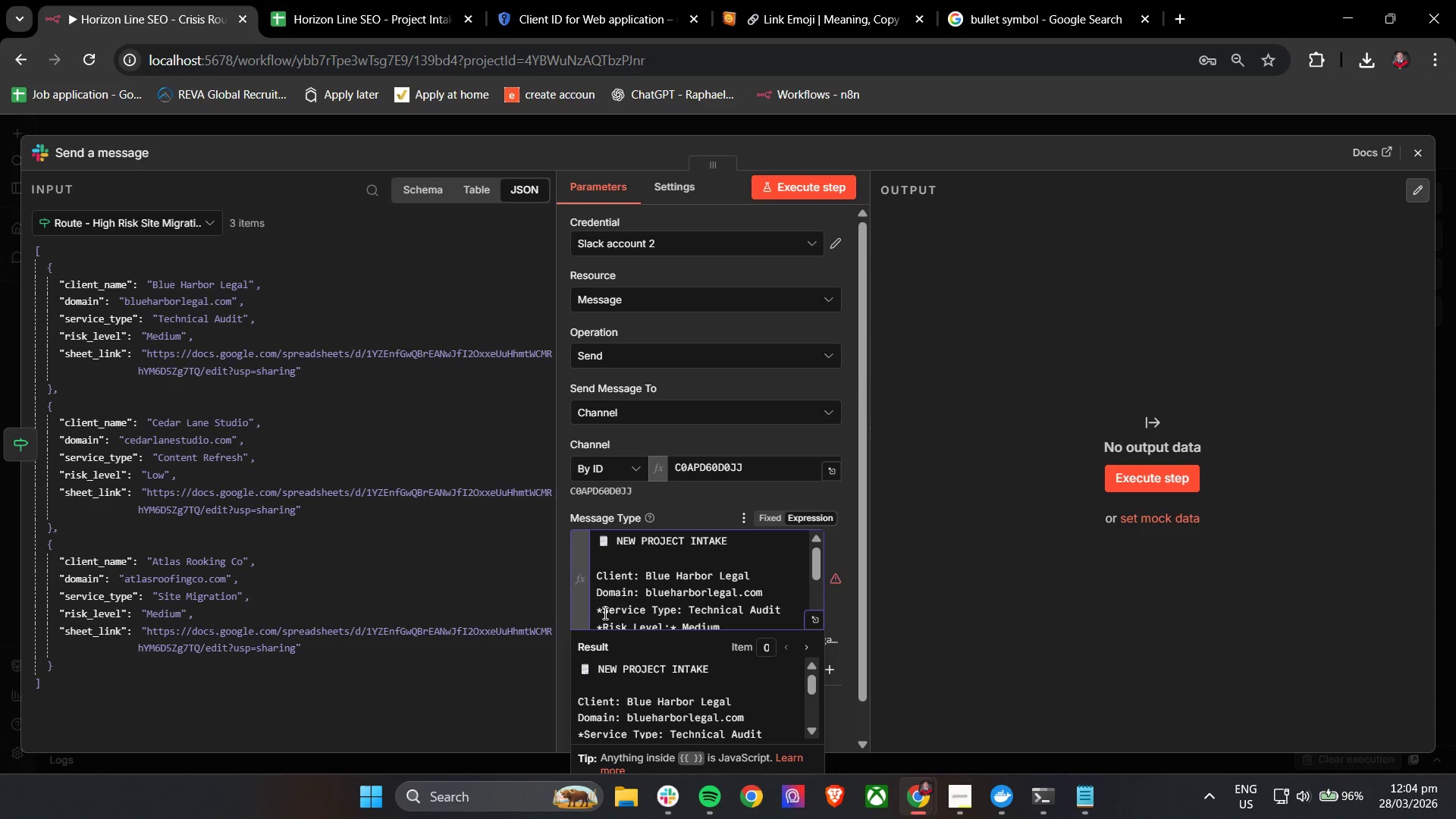 
left_click([601, 611])
 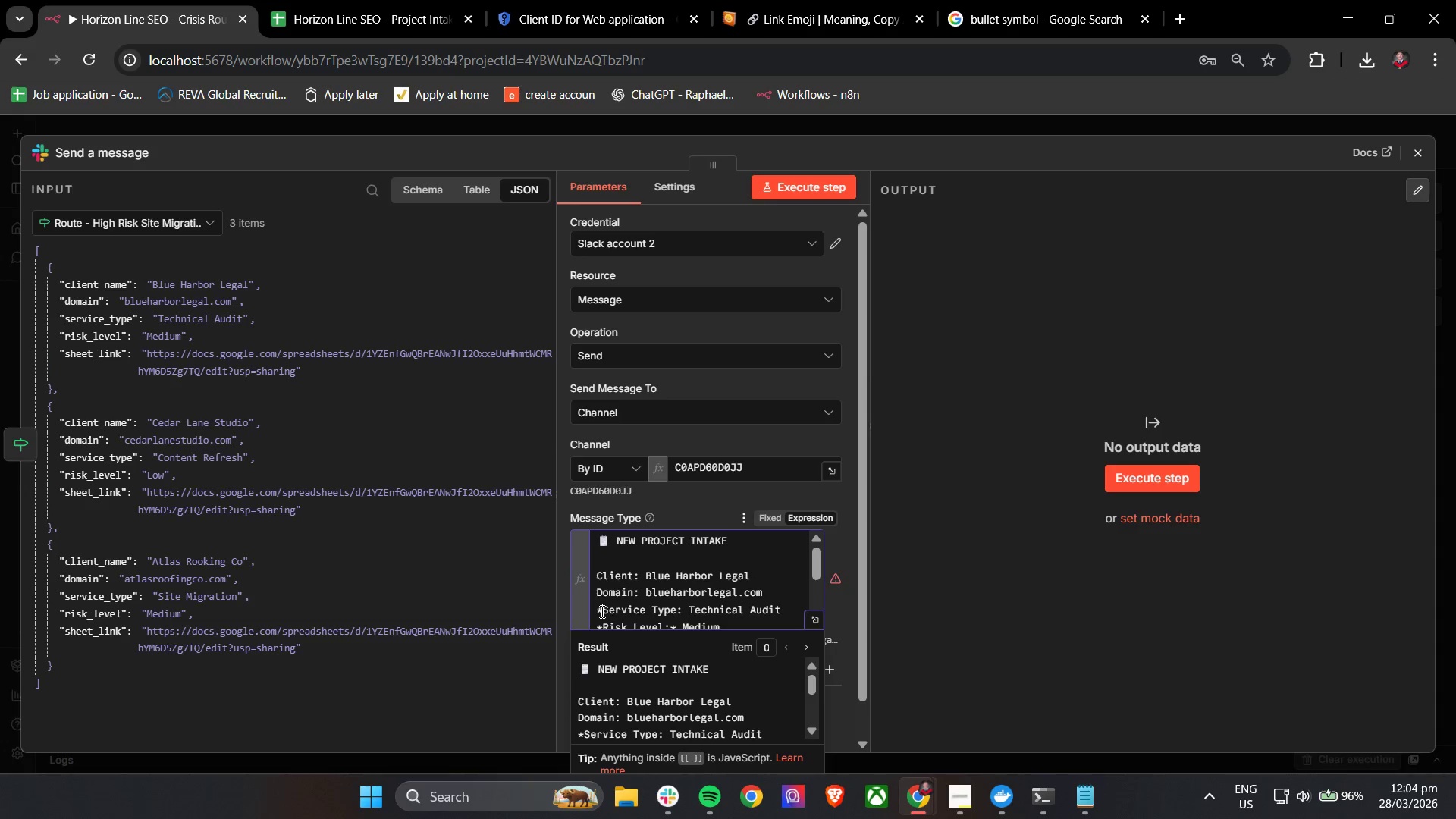 
key(Backspace)
 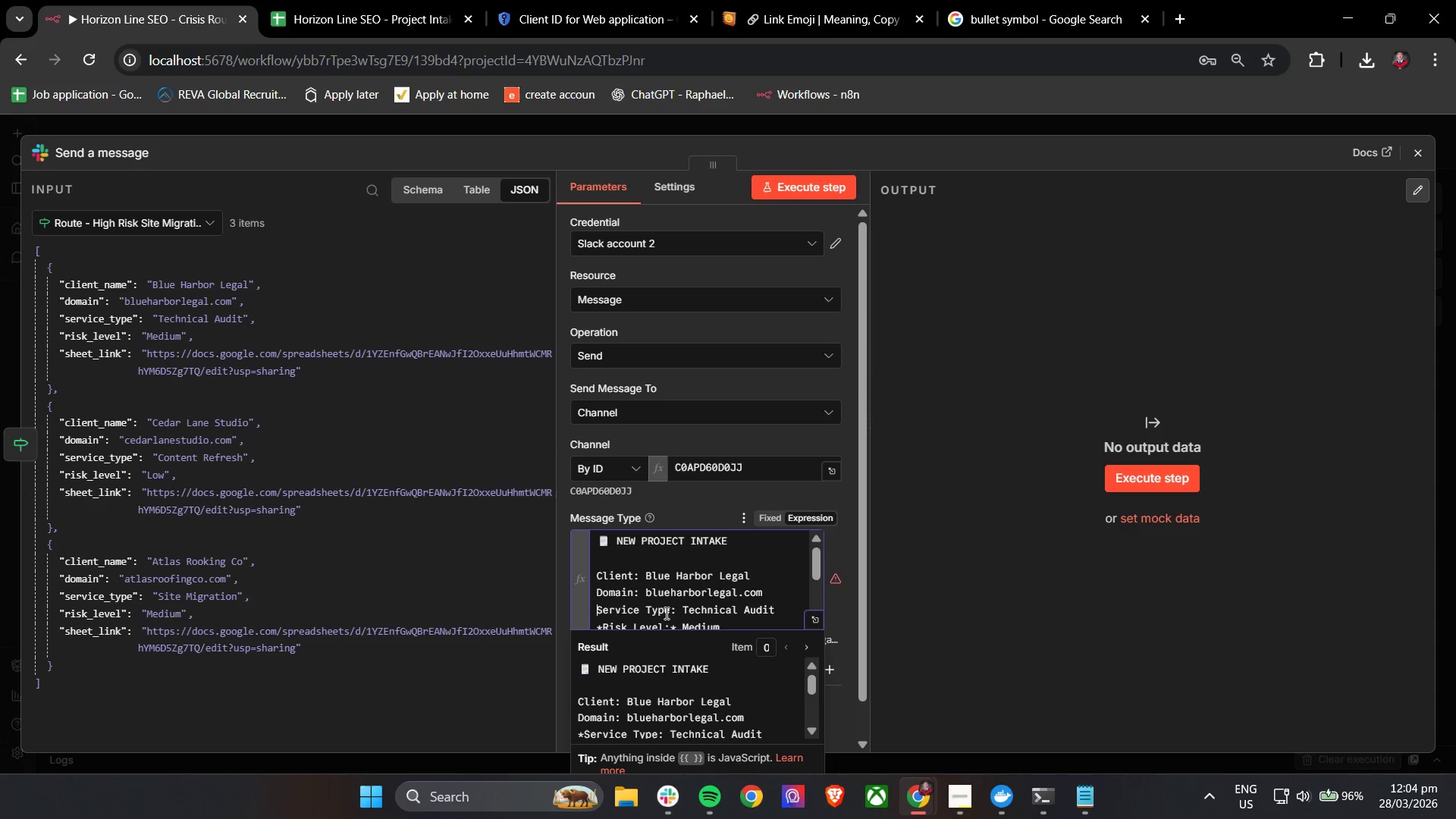 
scroll: coordinate [671, 609], scroll_direction: down, amount: 1.0
 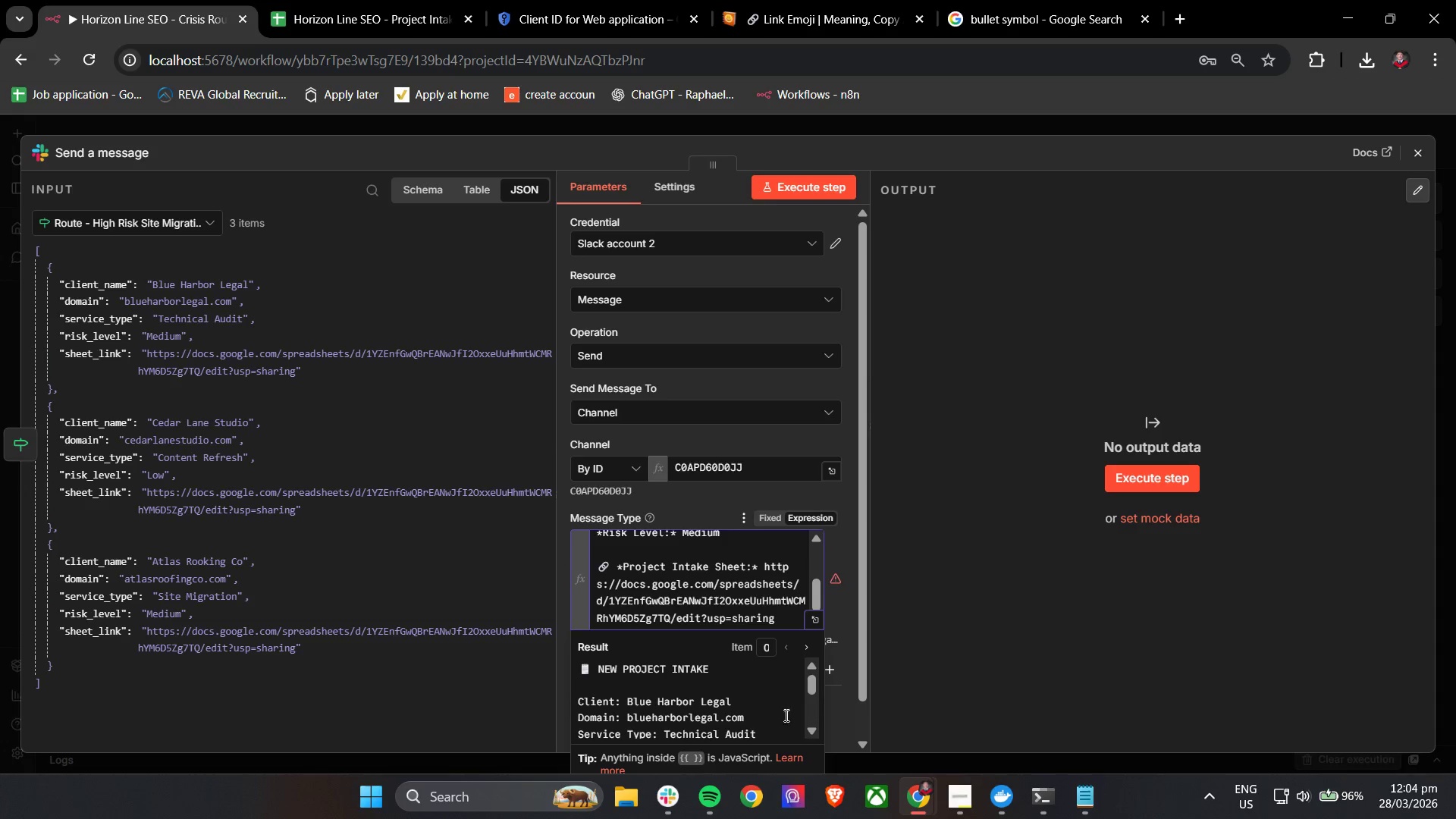 
left_click([695, 801])
 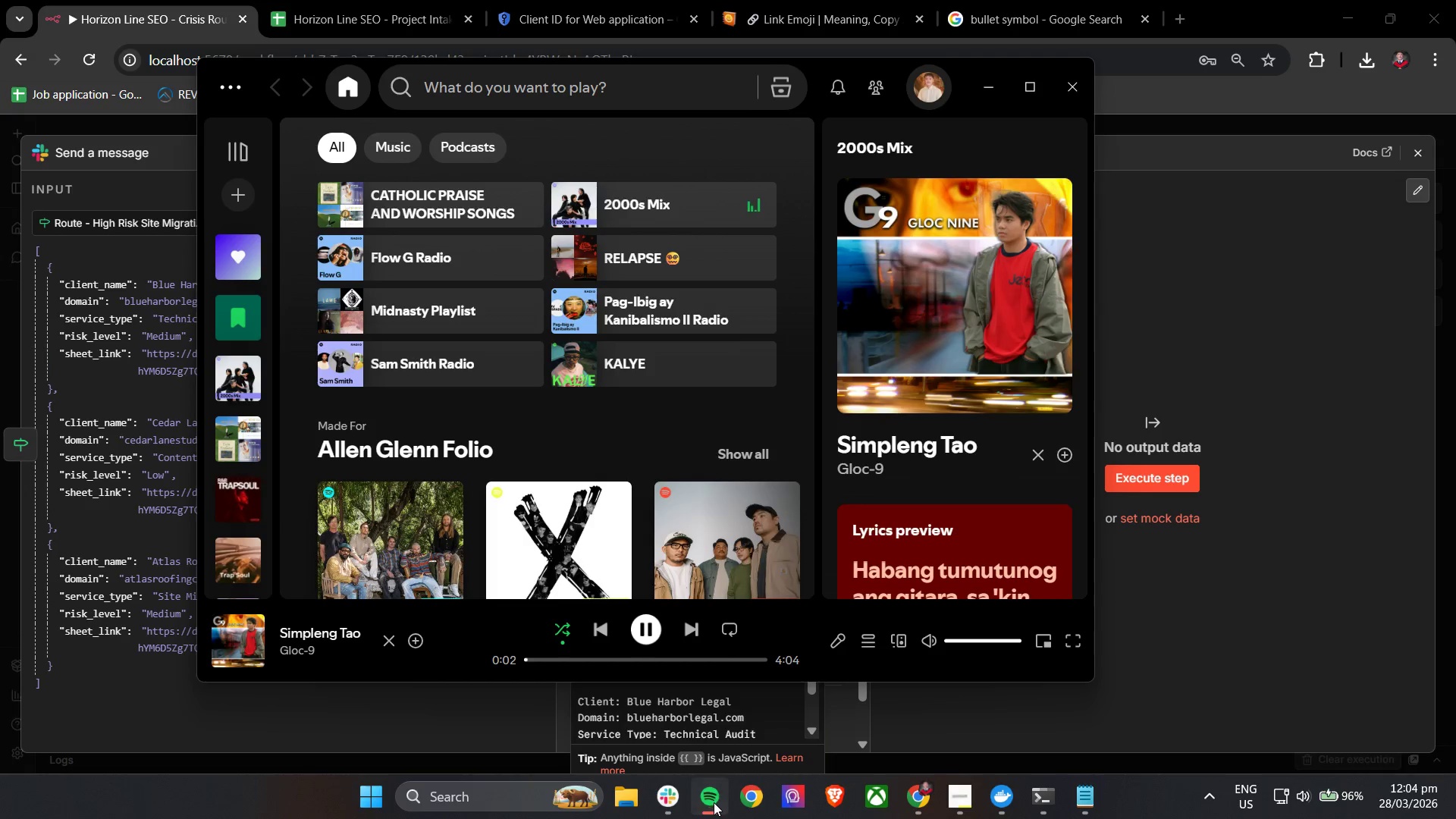 
double_click([661, 799])
 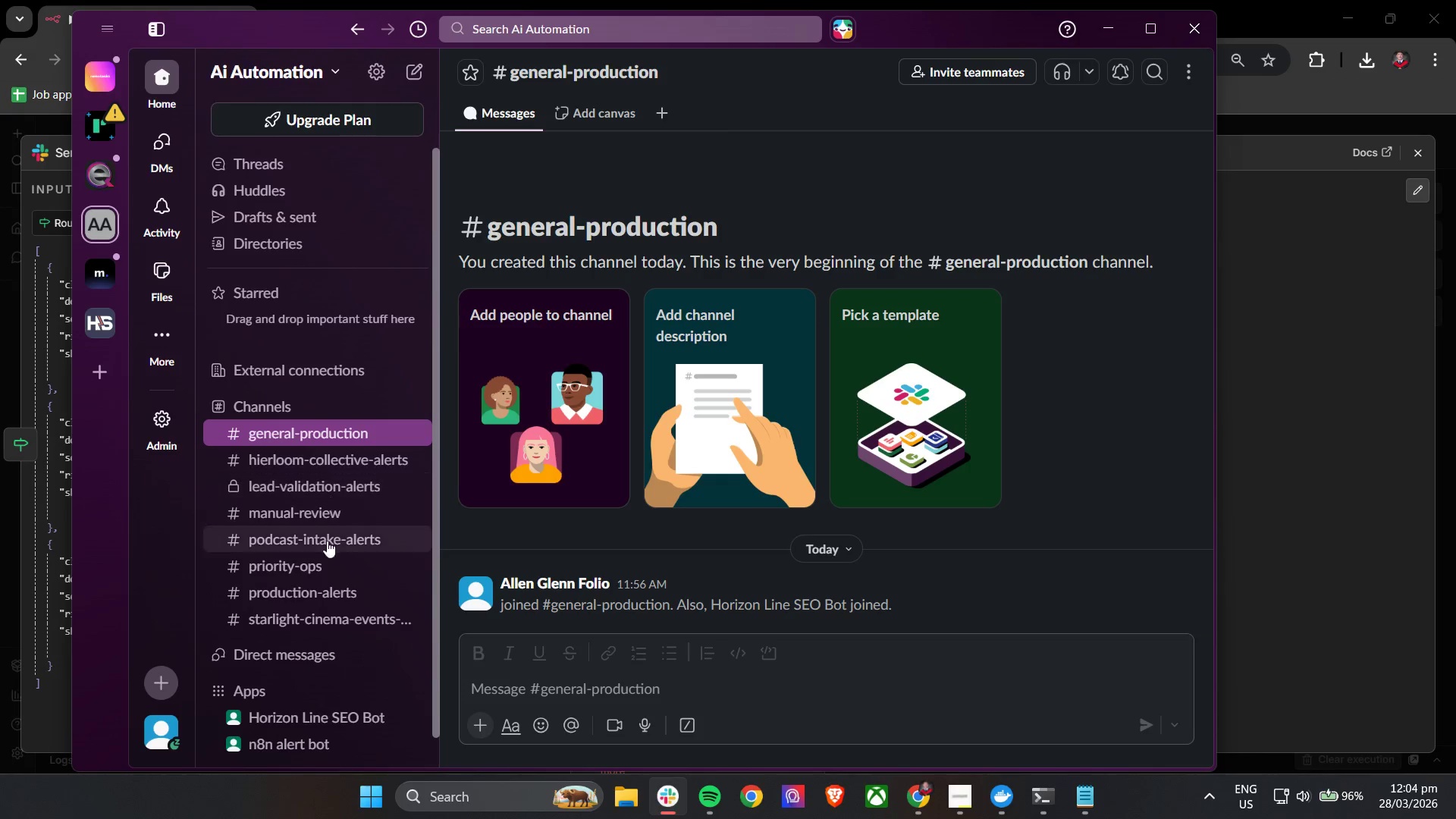 
left_click([322, 569])
 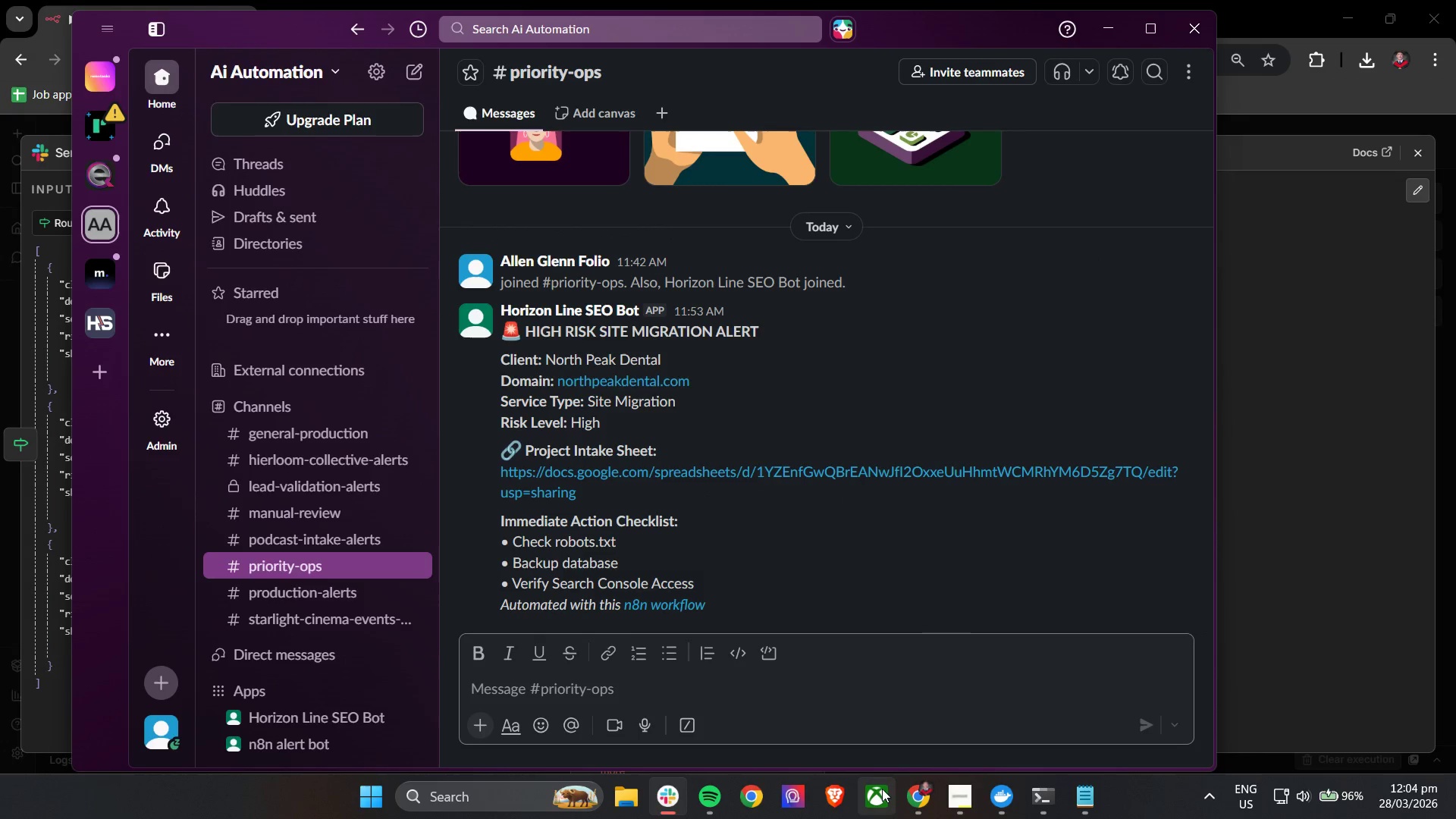 
left_click([1112, 37])
 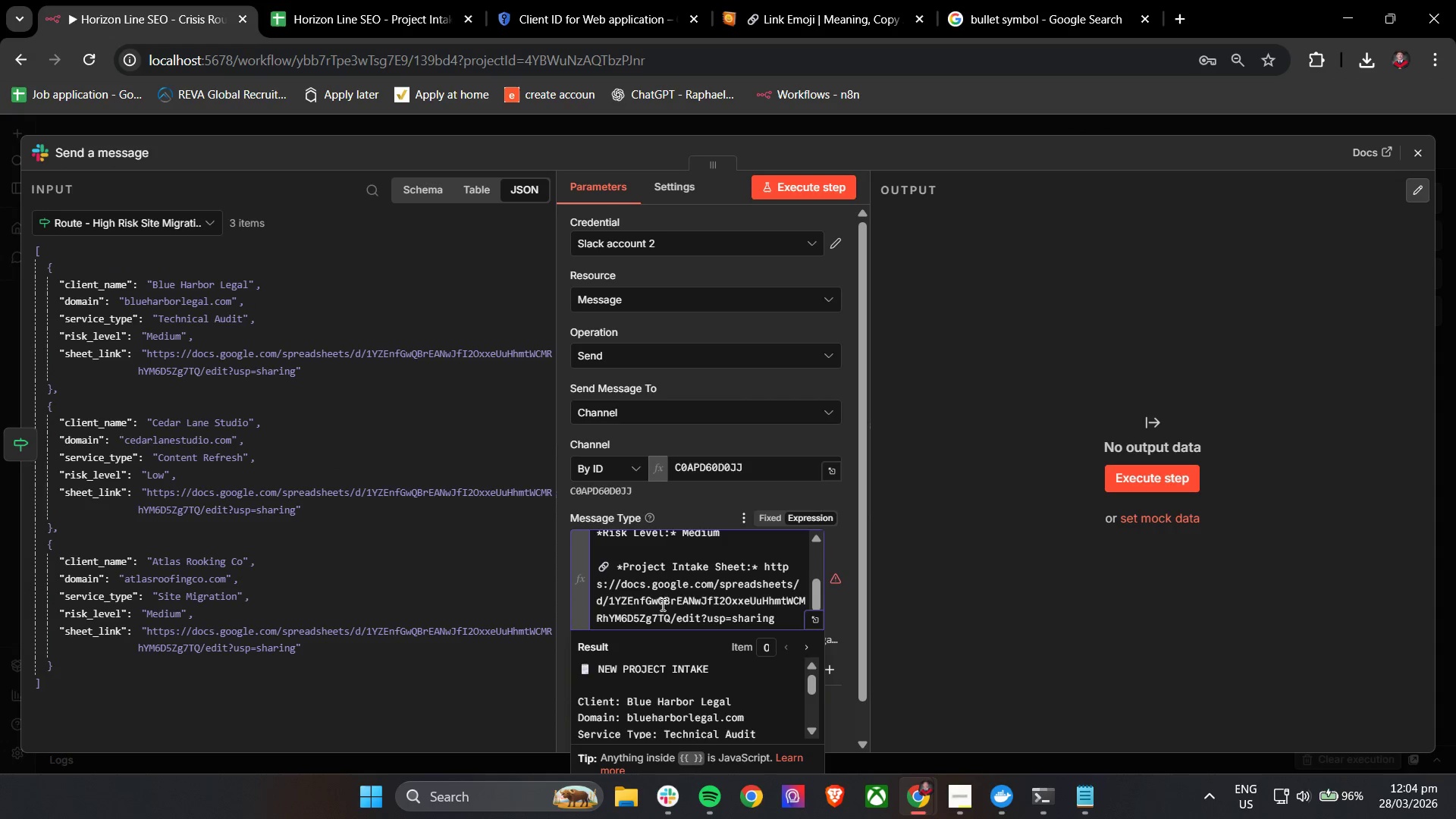 
scroll: coordinate [644, 602], scroll_direction: up, amount: 1.0
 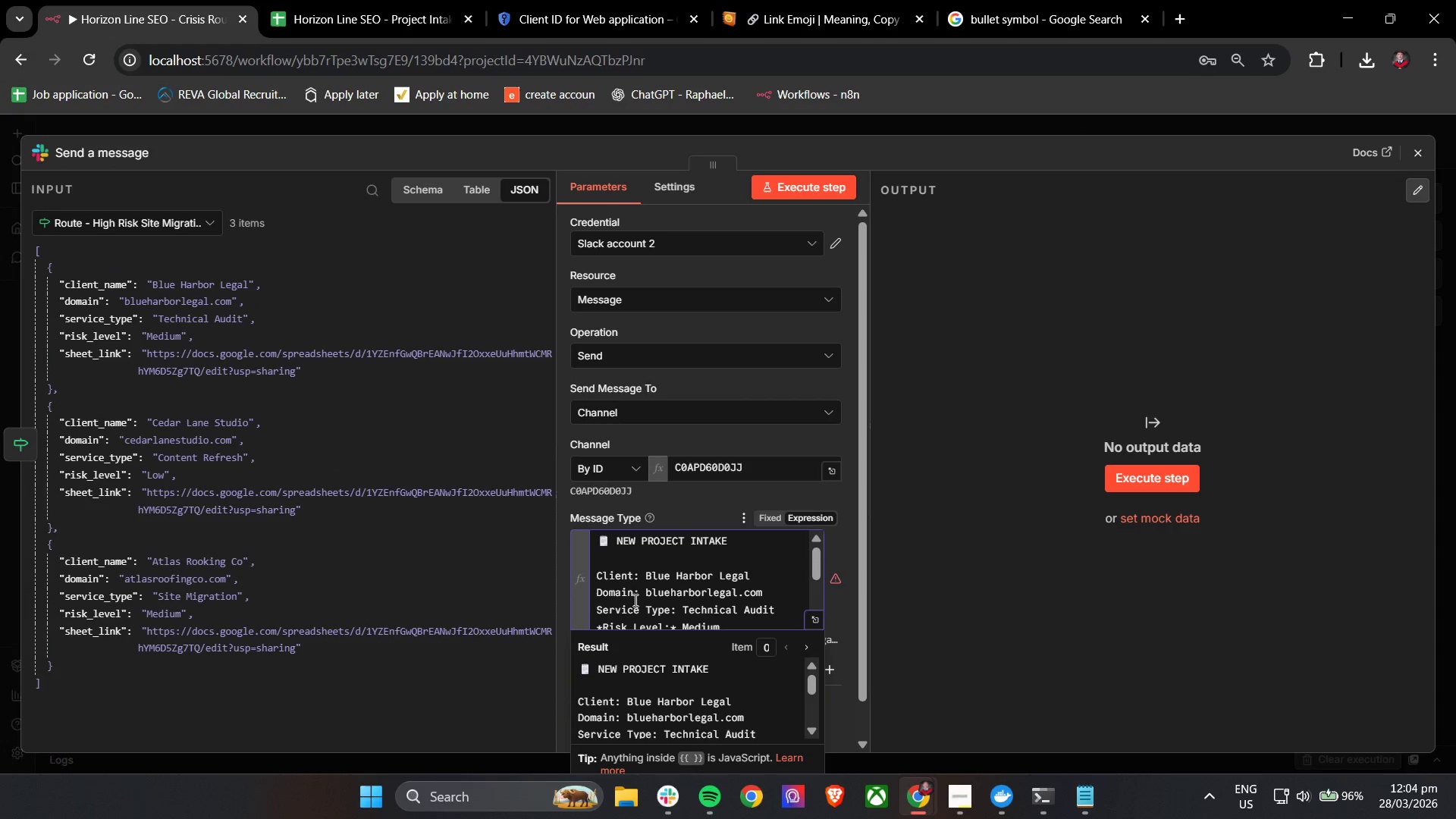 
scroll: coordinate [632, 599], scroll_direction: down, amount: 1.0
 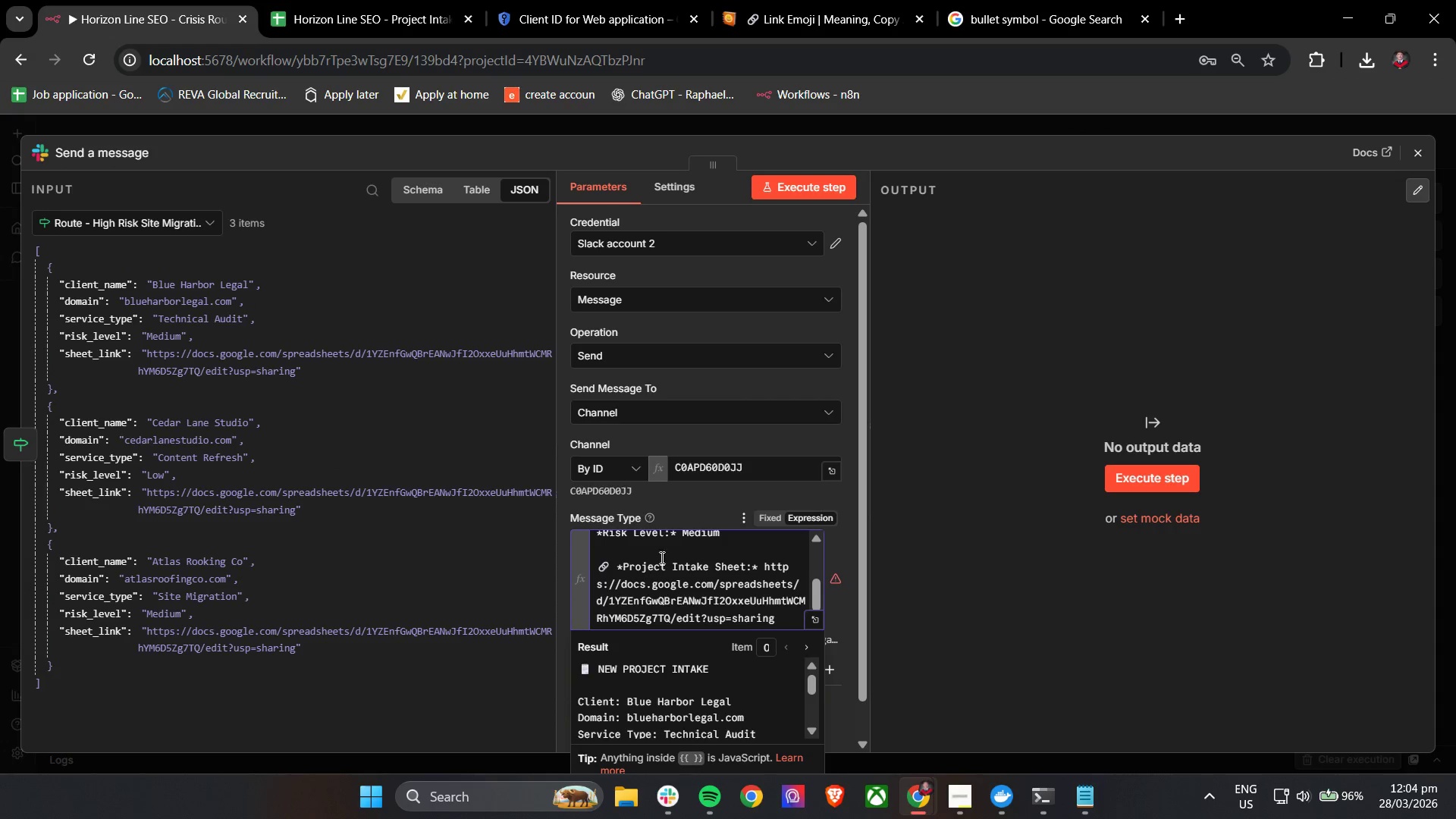 
scroll: coordinate [676, 575], scroll_direction: up, amount: 1.0
 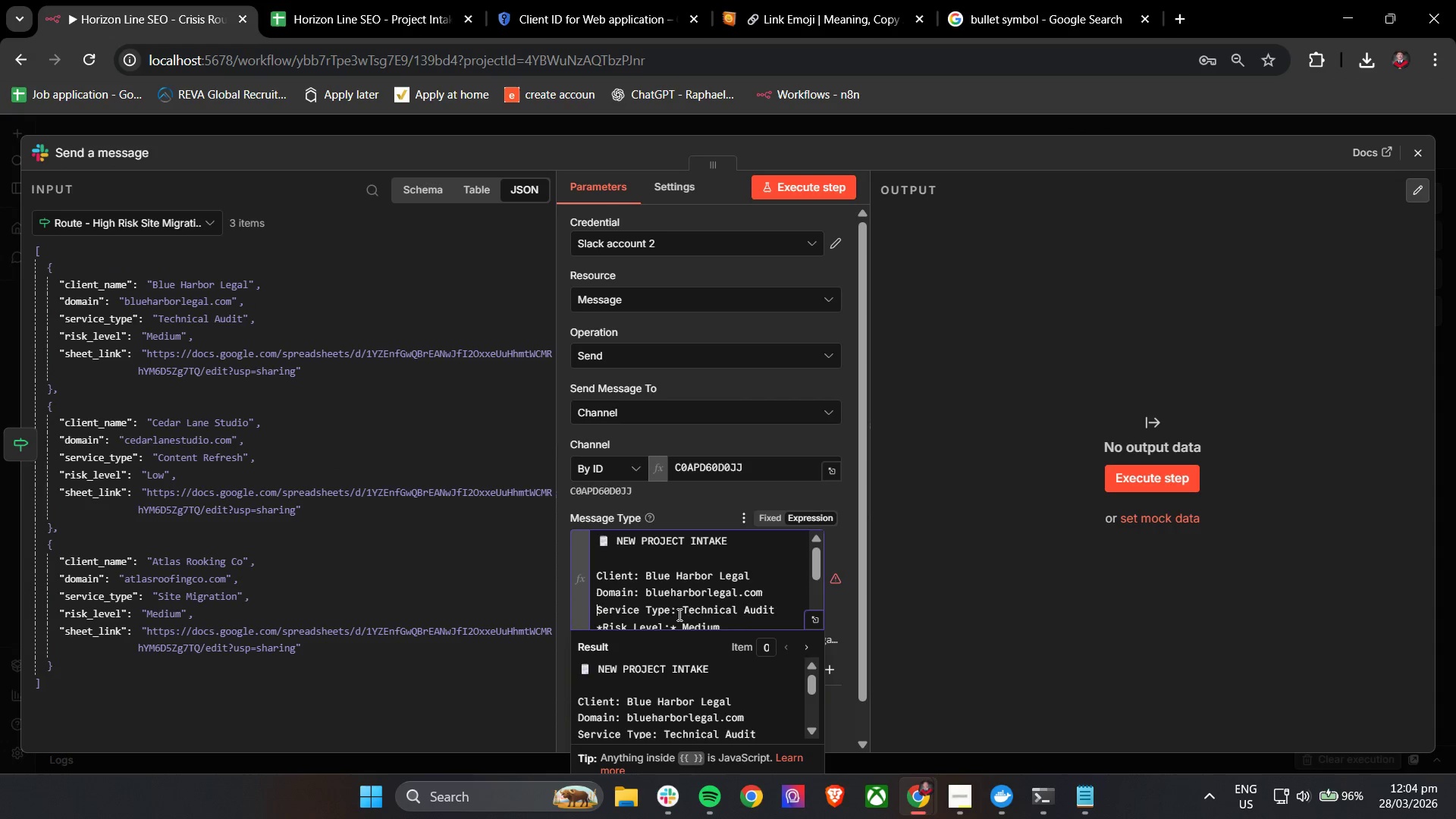 
scroll: coordinate [673, 612], scroll_direction: down, amount: 1.0
 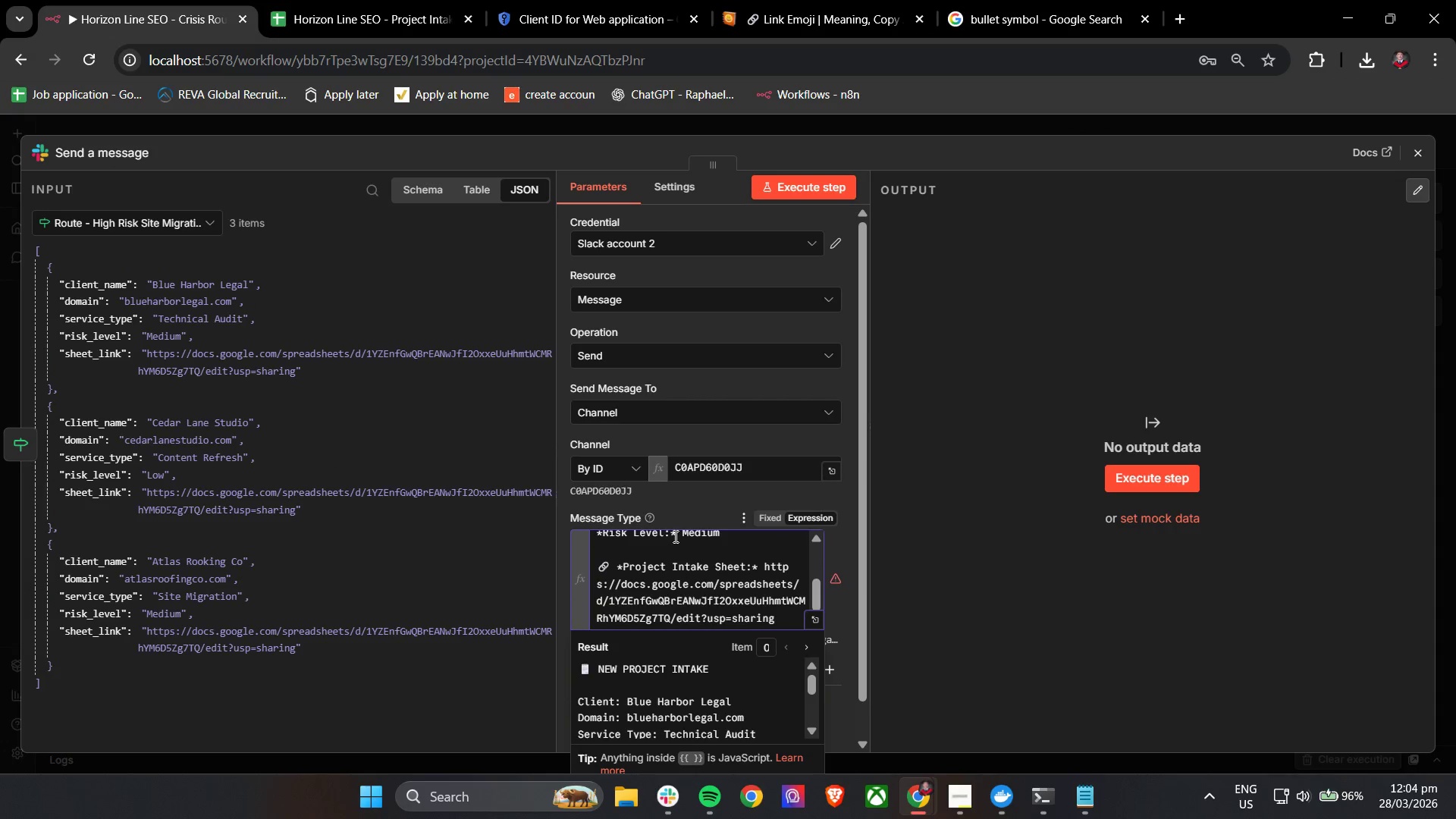 
left_click([675, 536])
 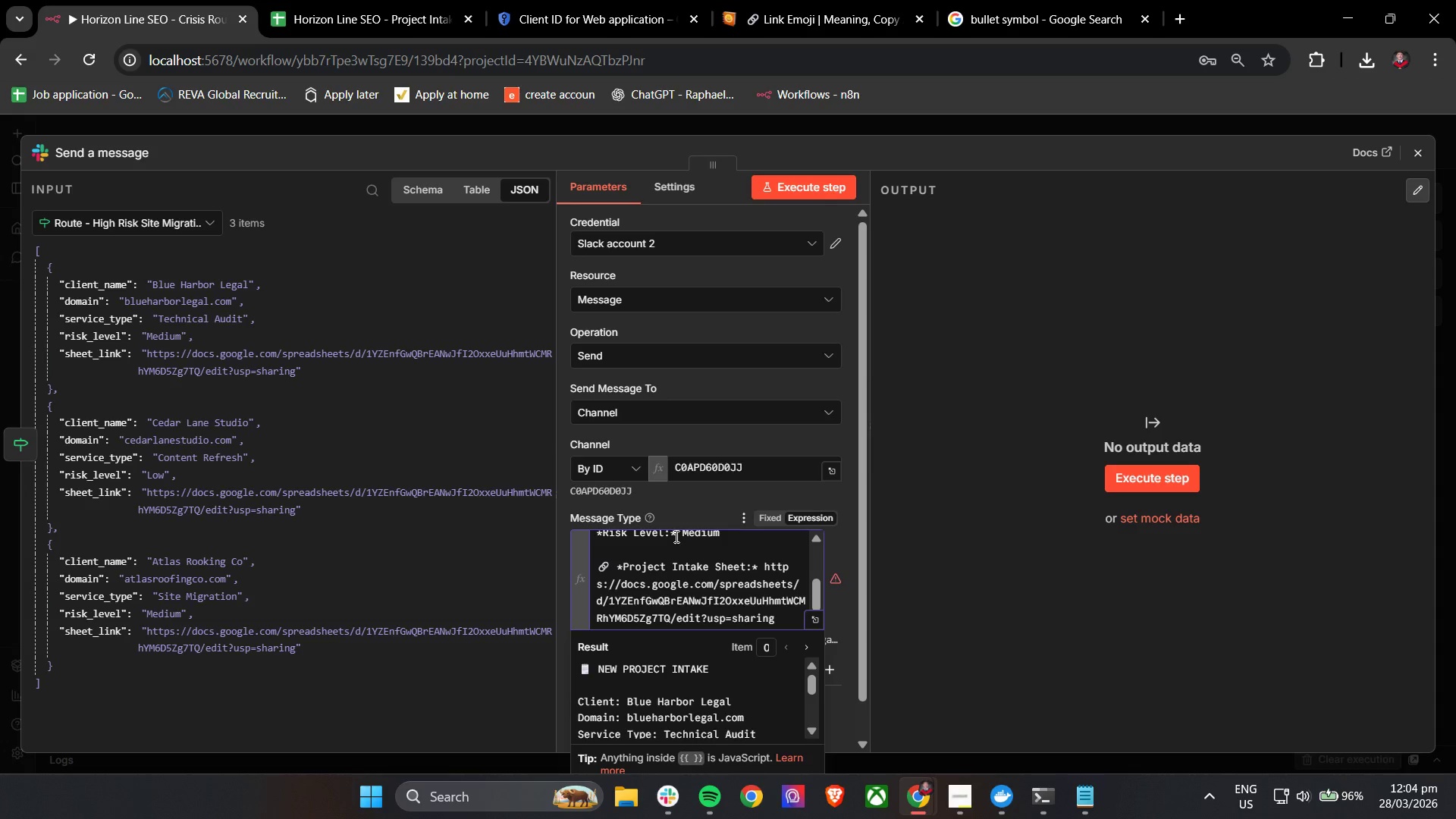 
key(Backspace)
 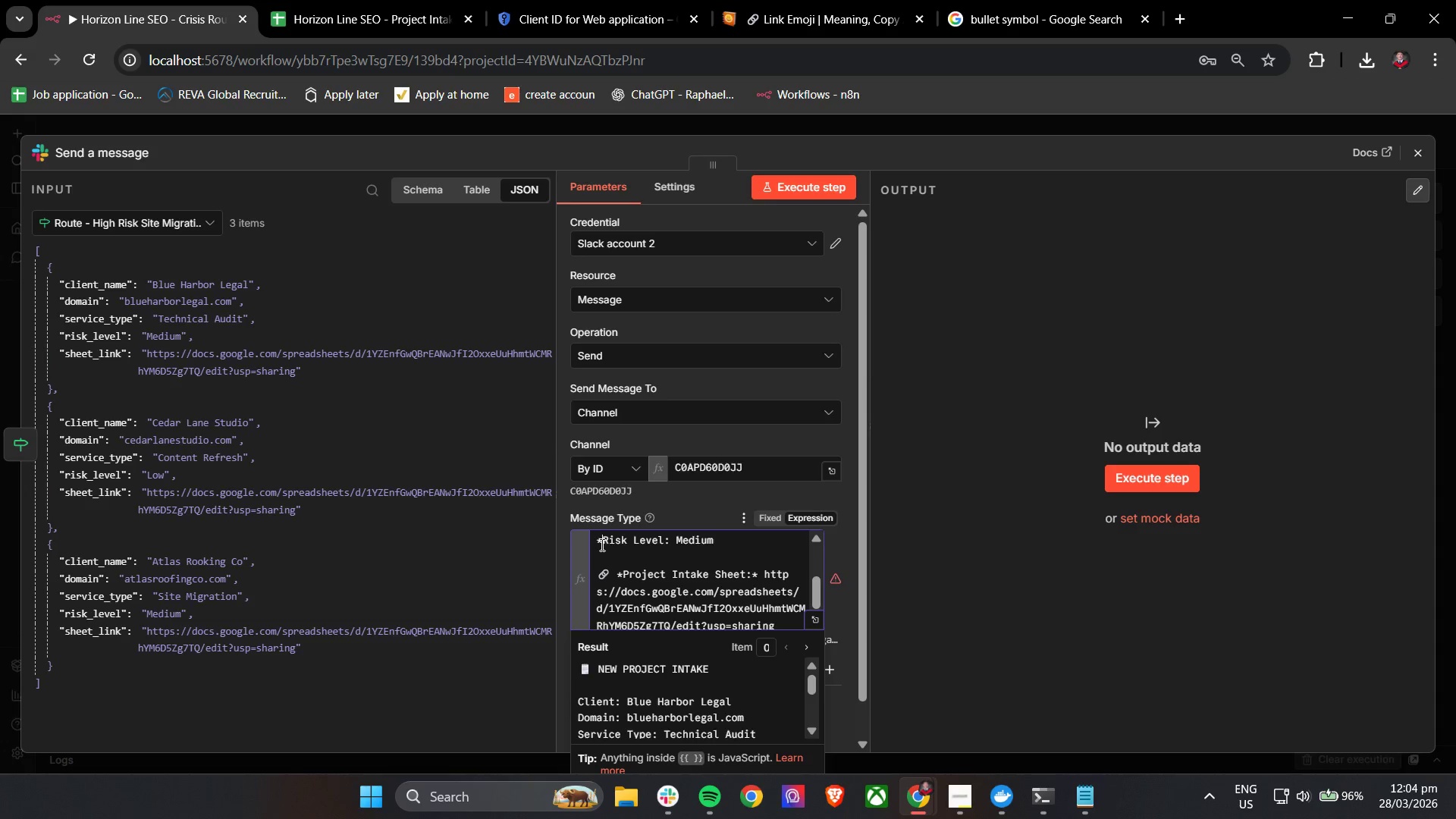 
key(Backspace)
 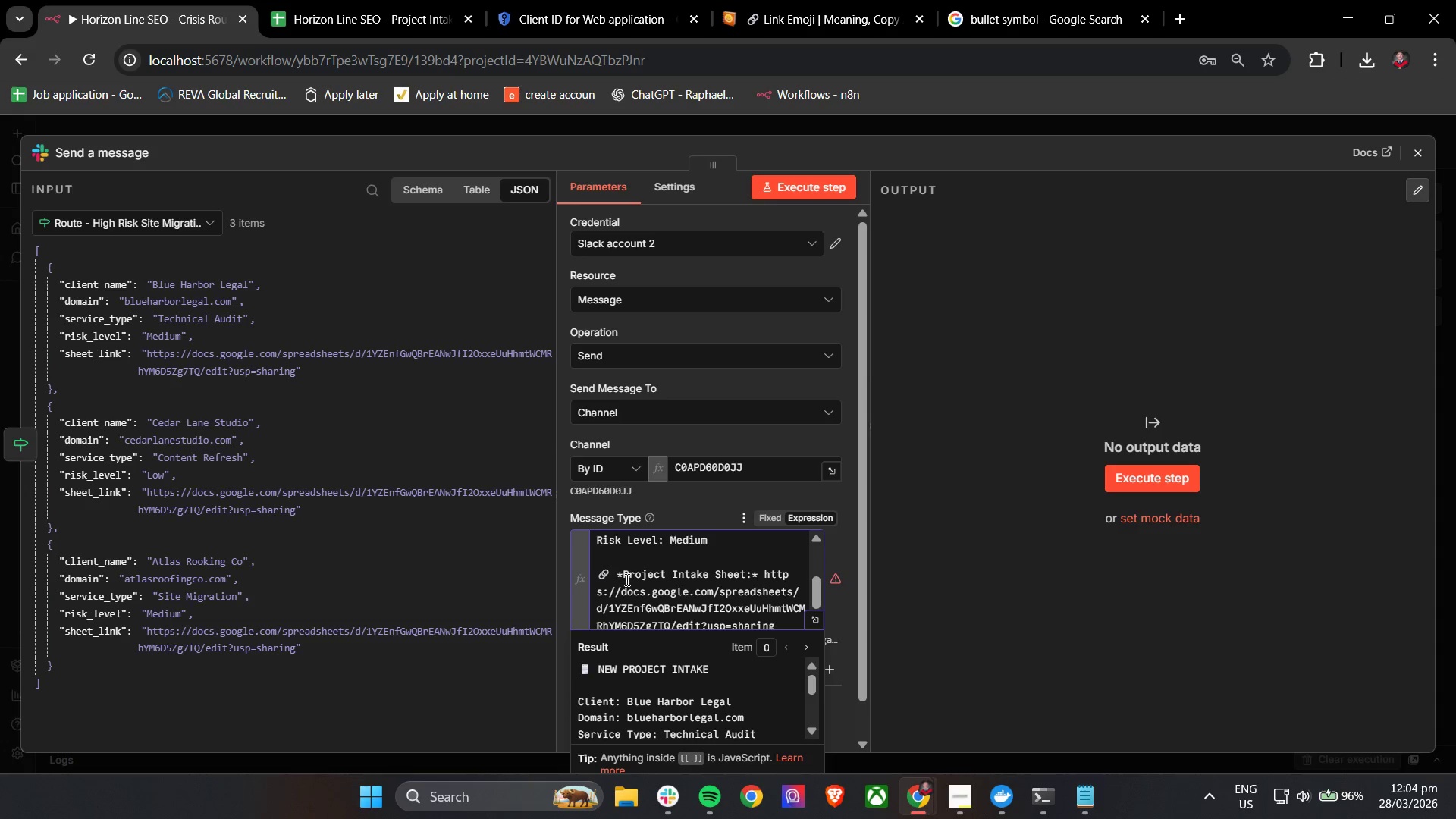 
left_click([622, 578])
 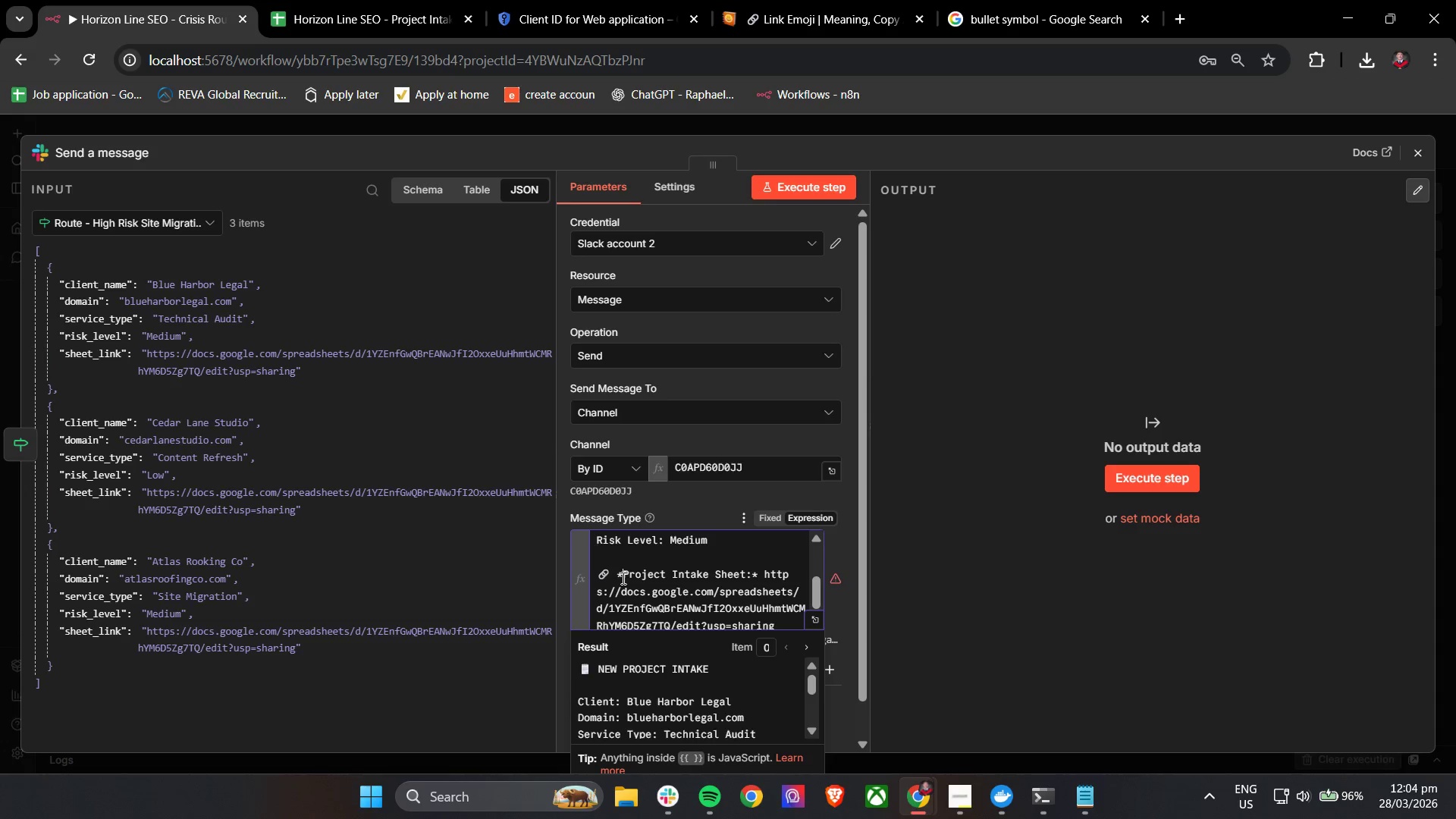 
key(Backspace)
 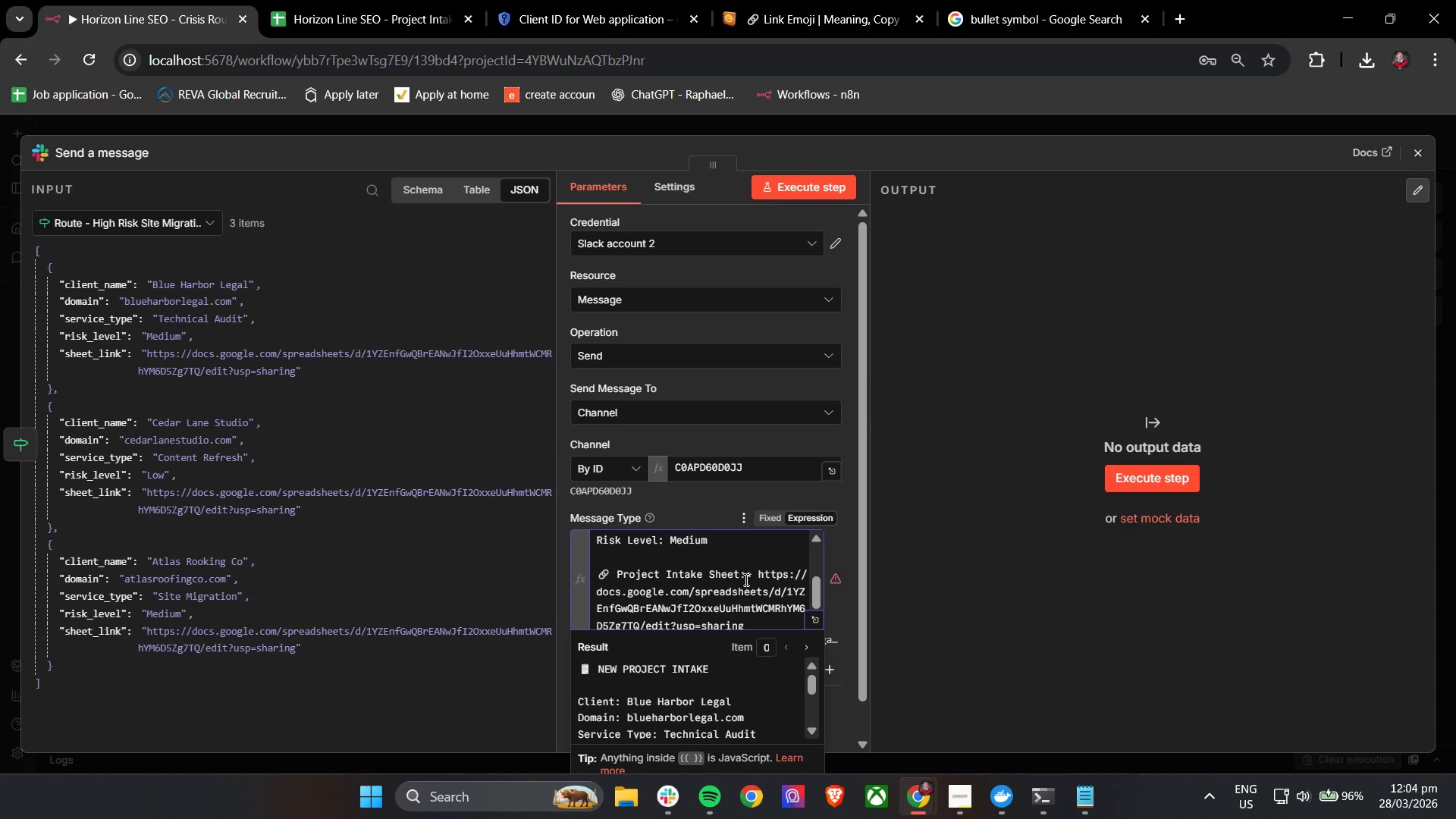 
left_click([750, 576])
 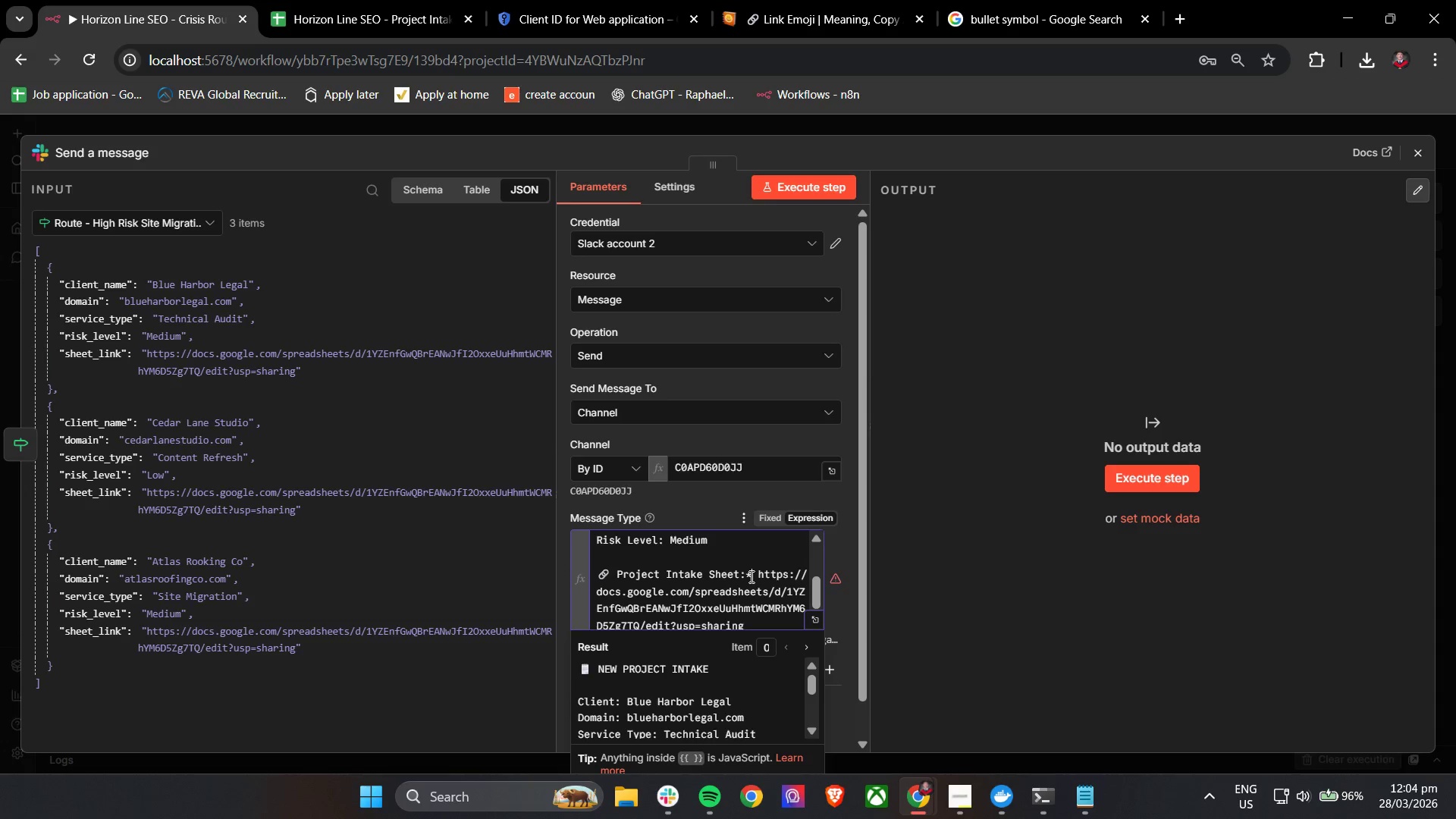 
key(Backspace)
 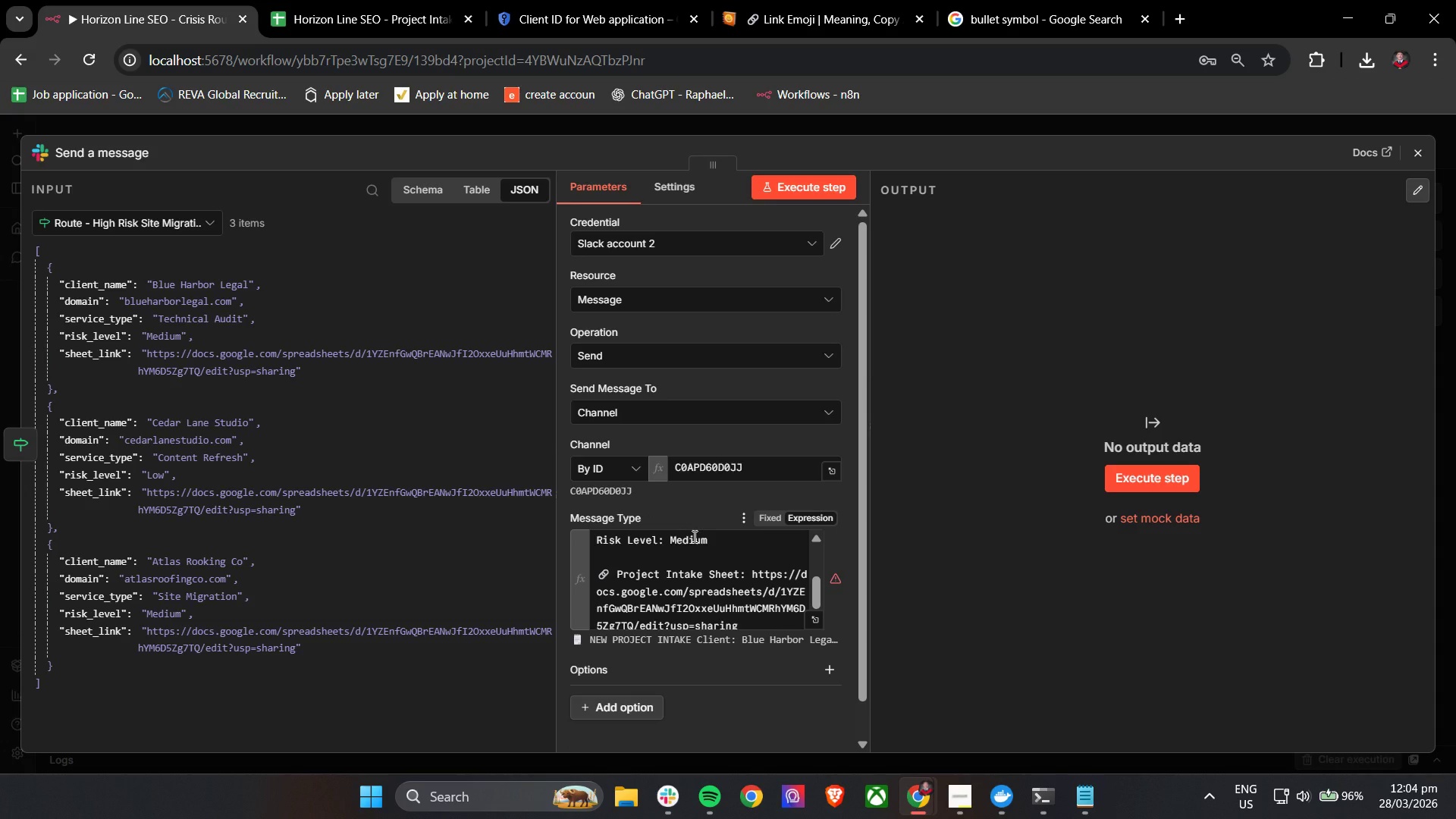 
wait(12.62)
 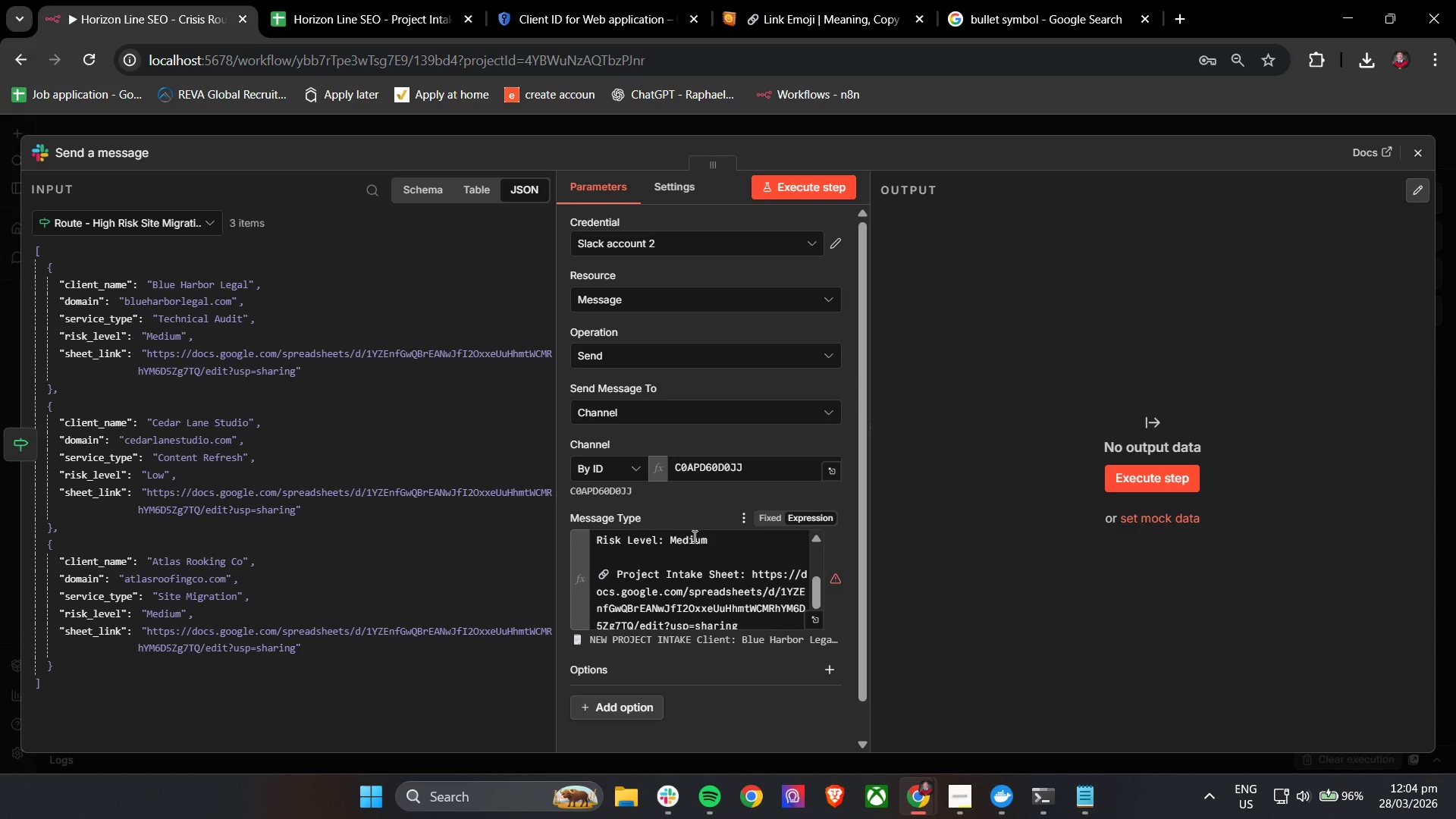 
left_click([814, 625])
 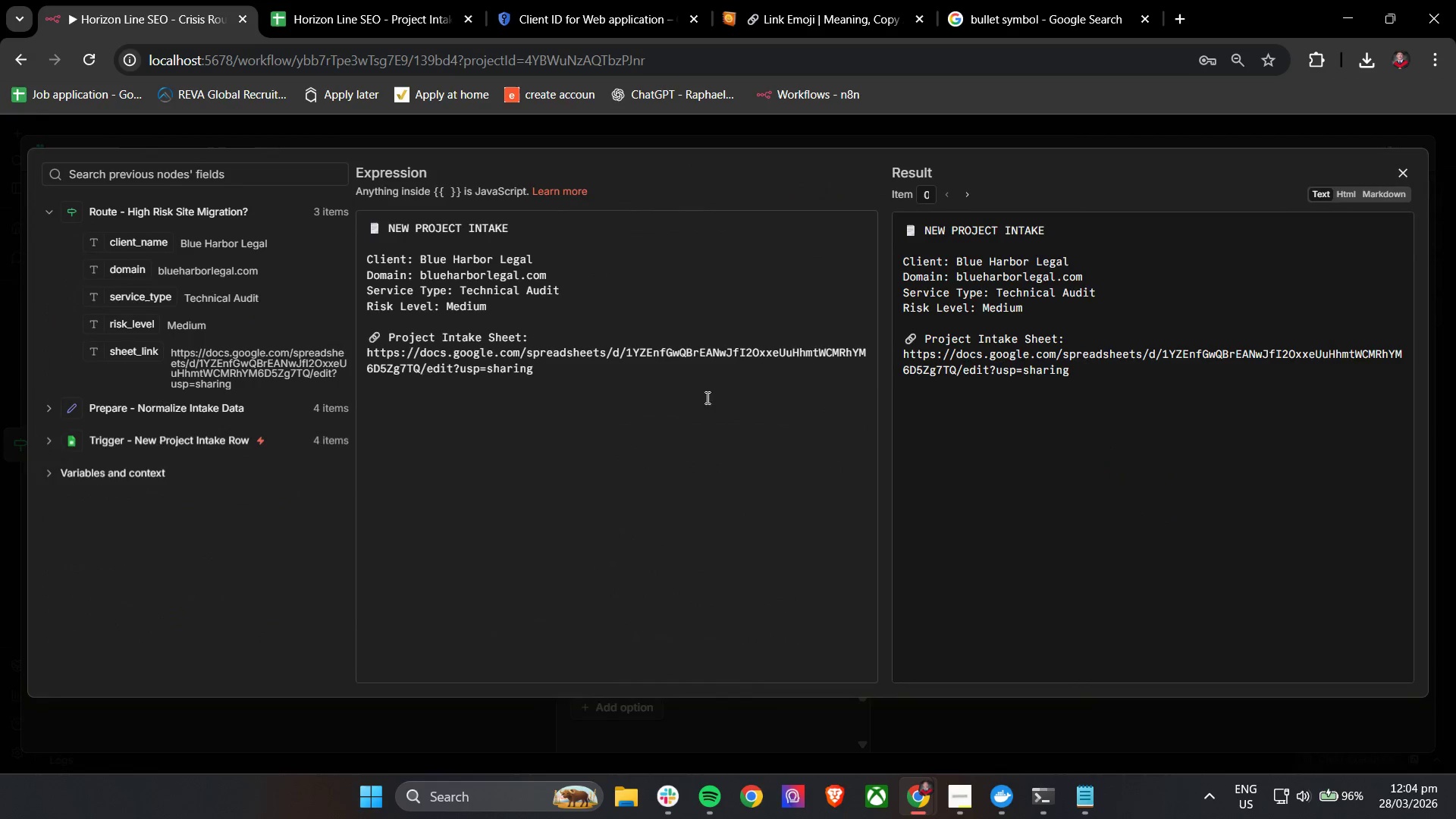 
left_click([655, 374])
 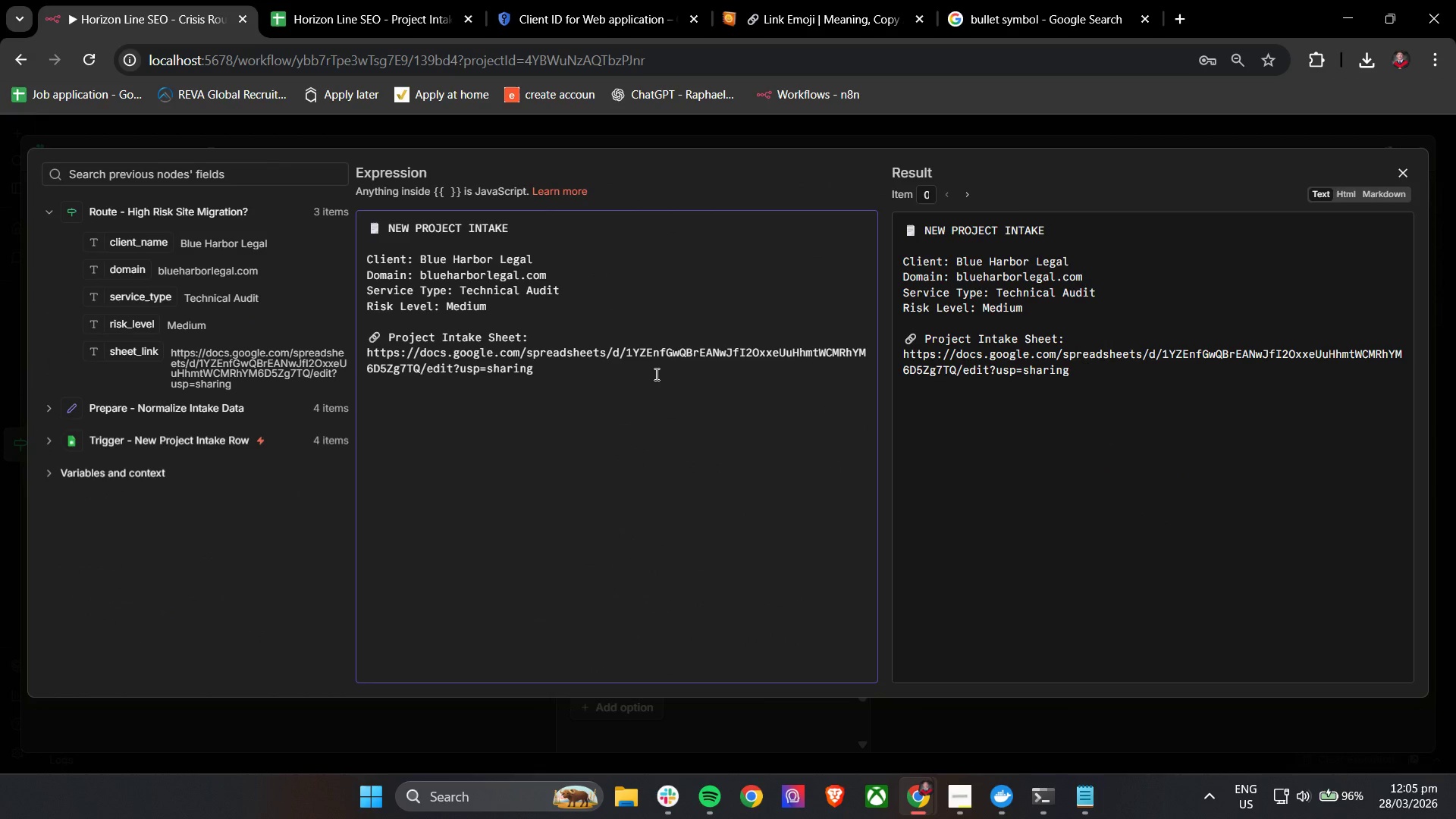 
key(Enter)
 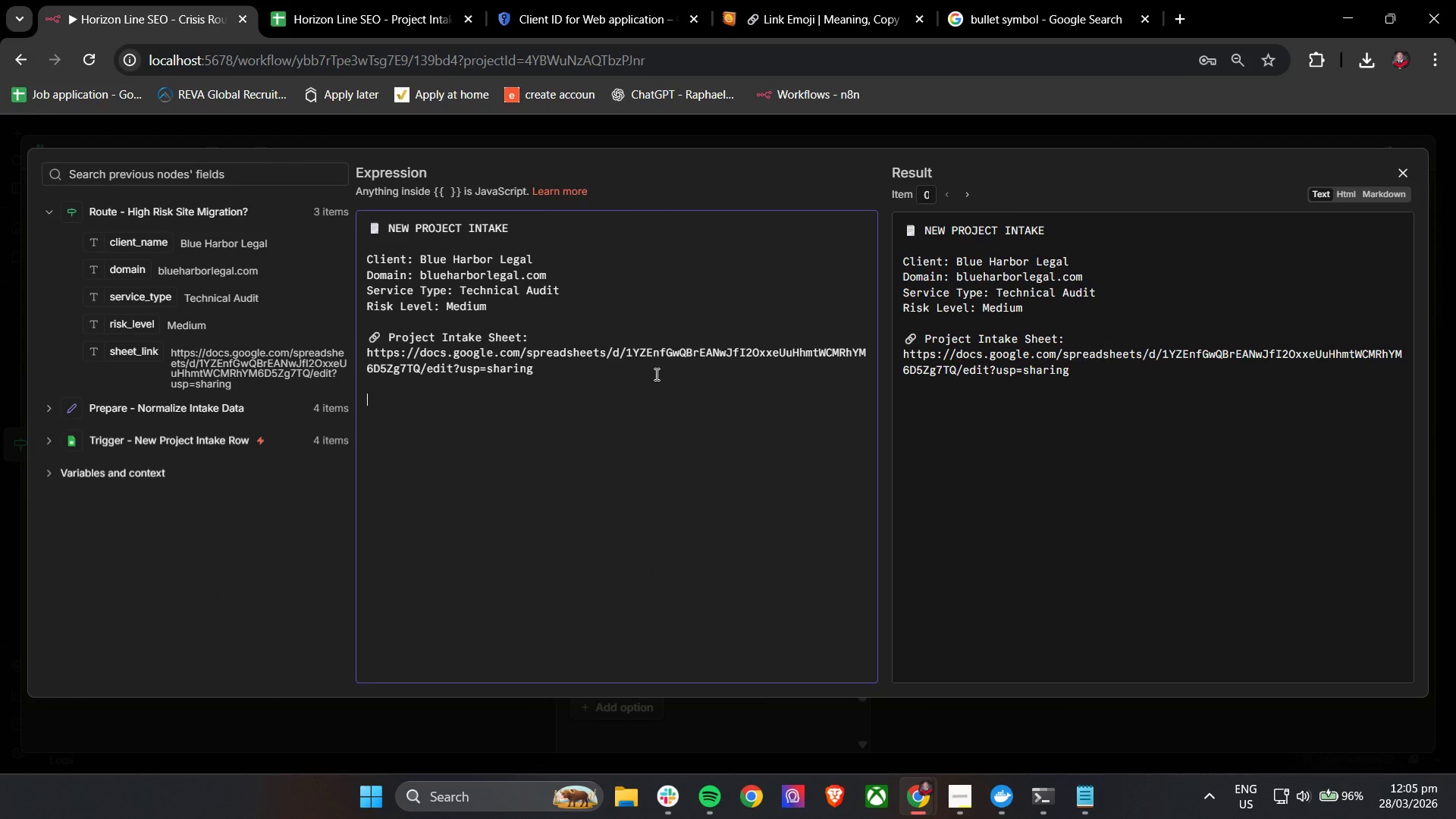 
key(Enter)
 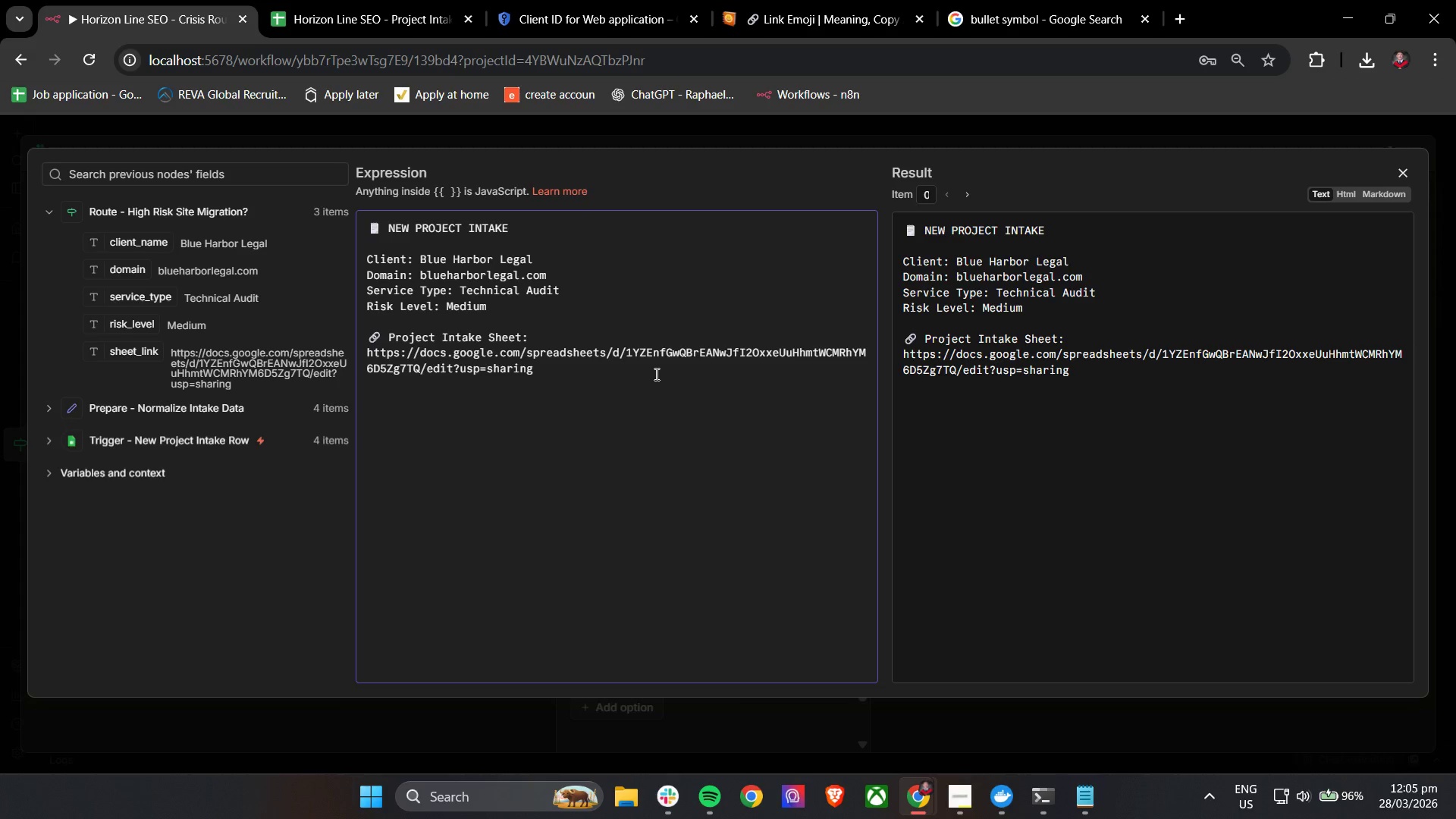 
key(Control+ControlLeft)
 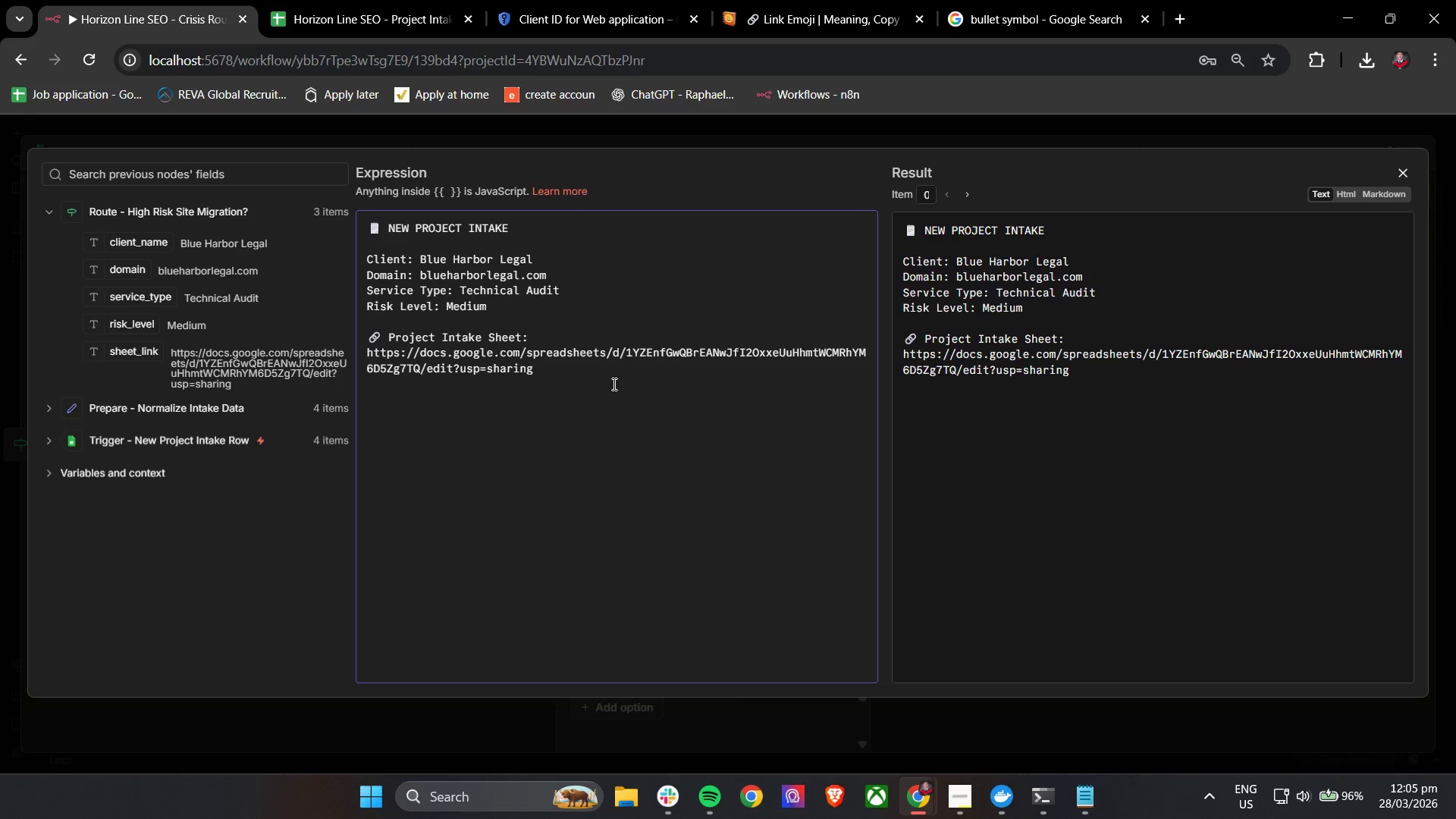 
key(Control+A)
 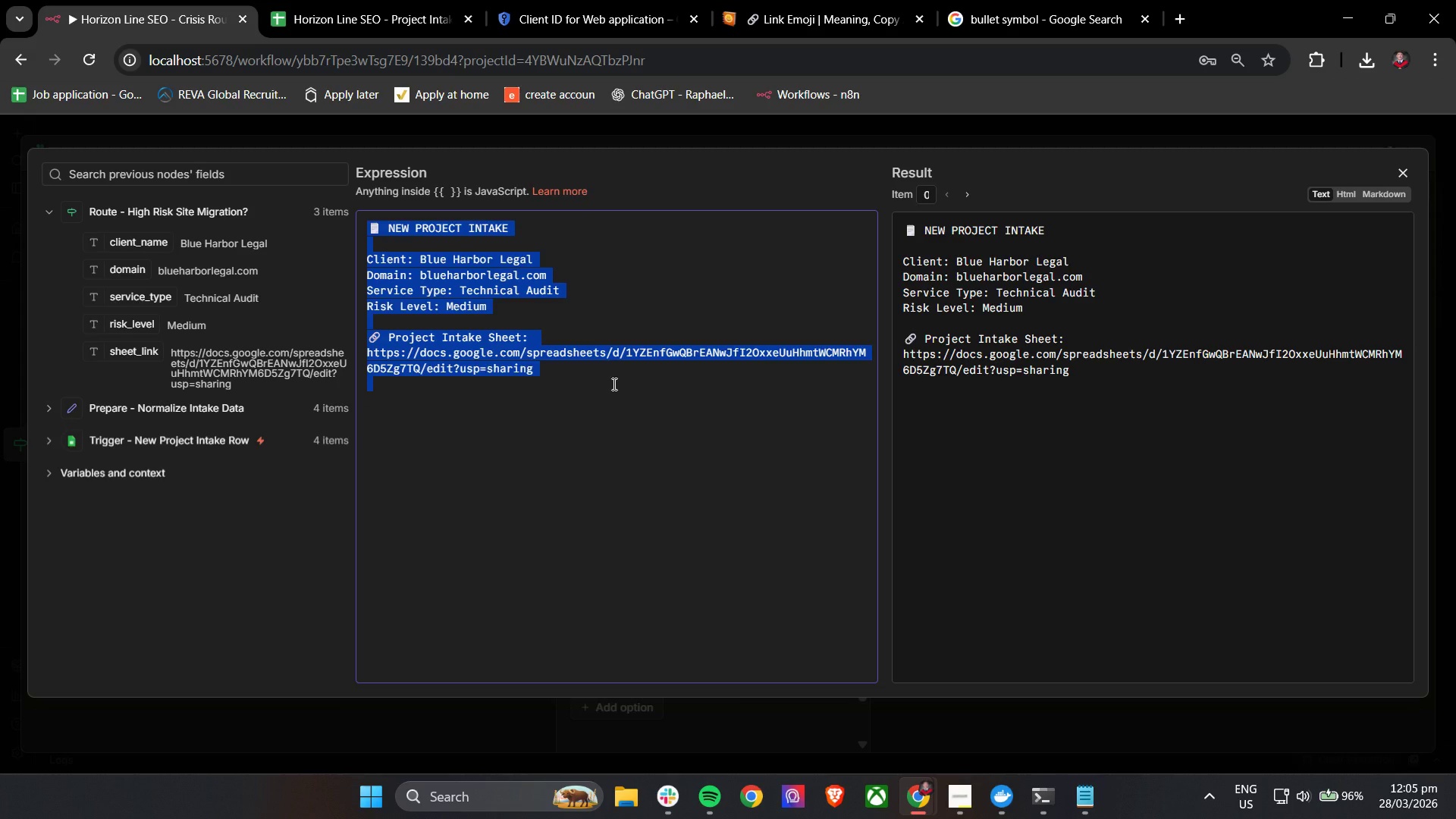 
key(Backspace)
 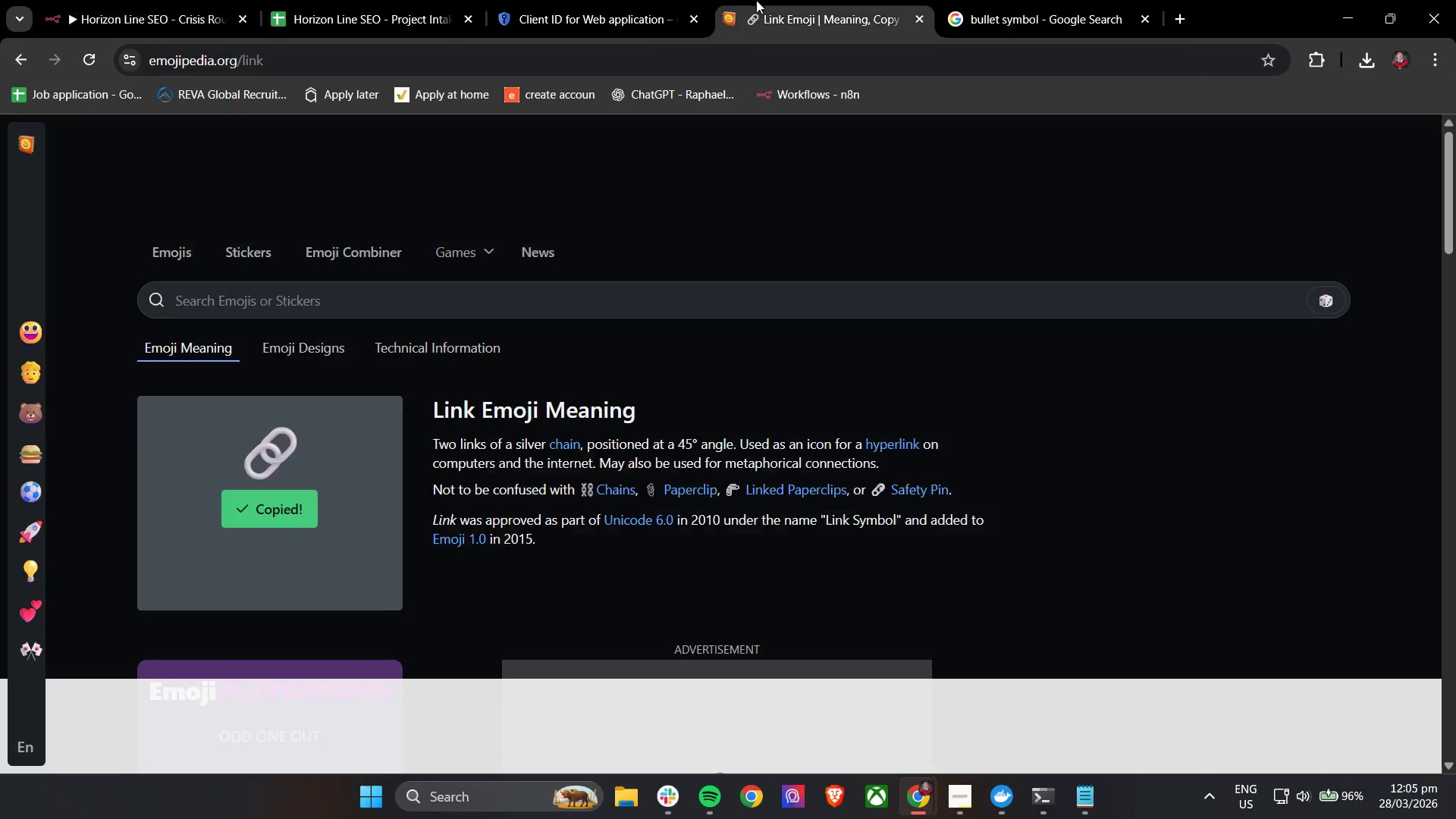 
left_click([261, 310])
 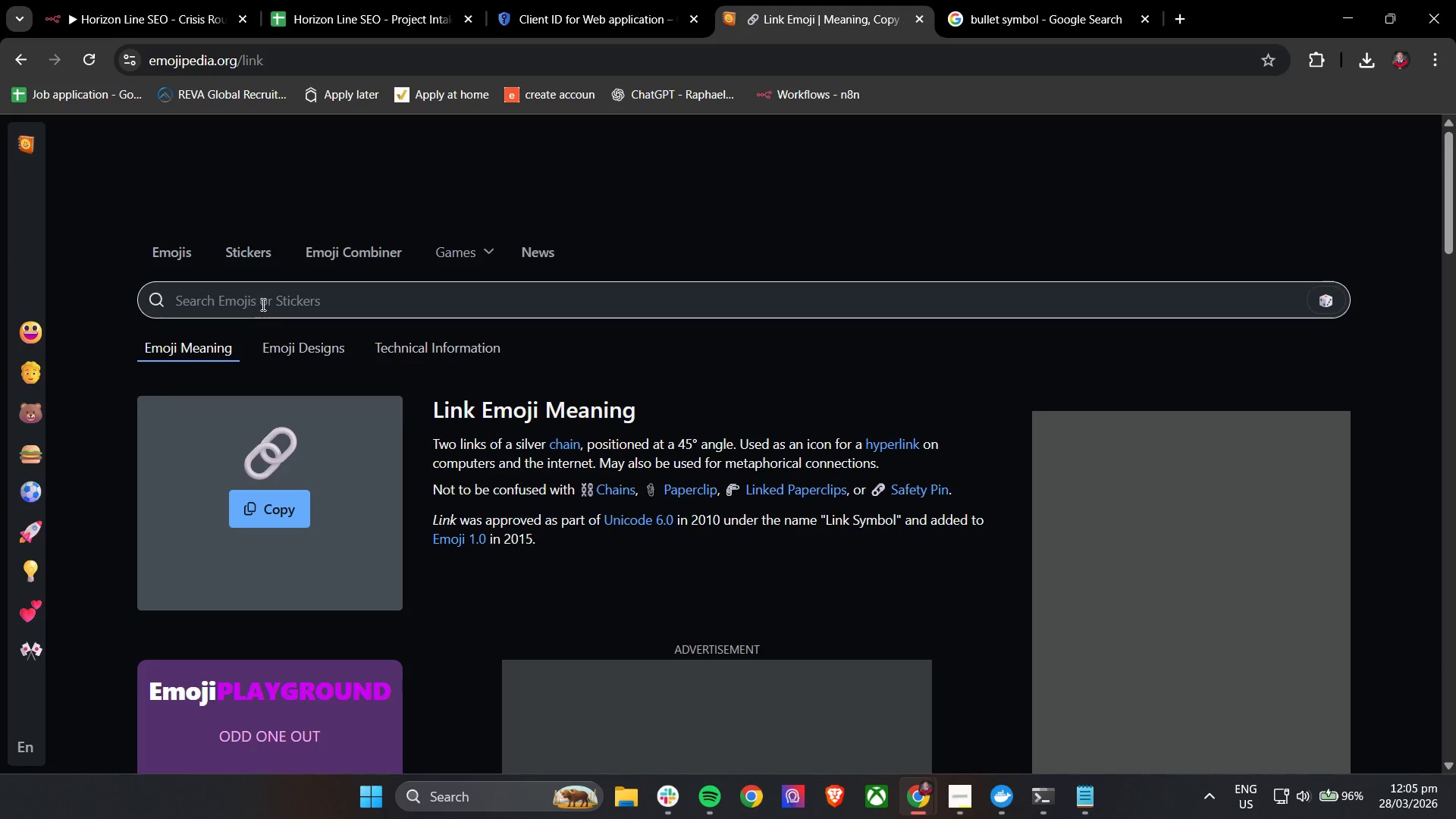 
left_click([265, 299])
 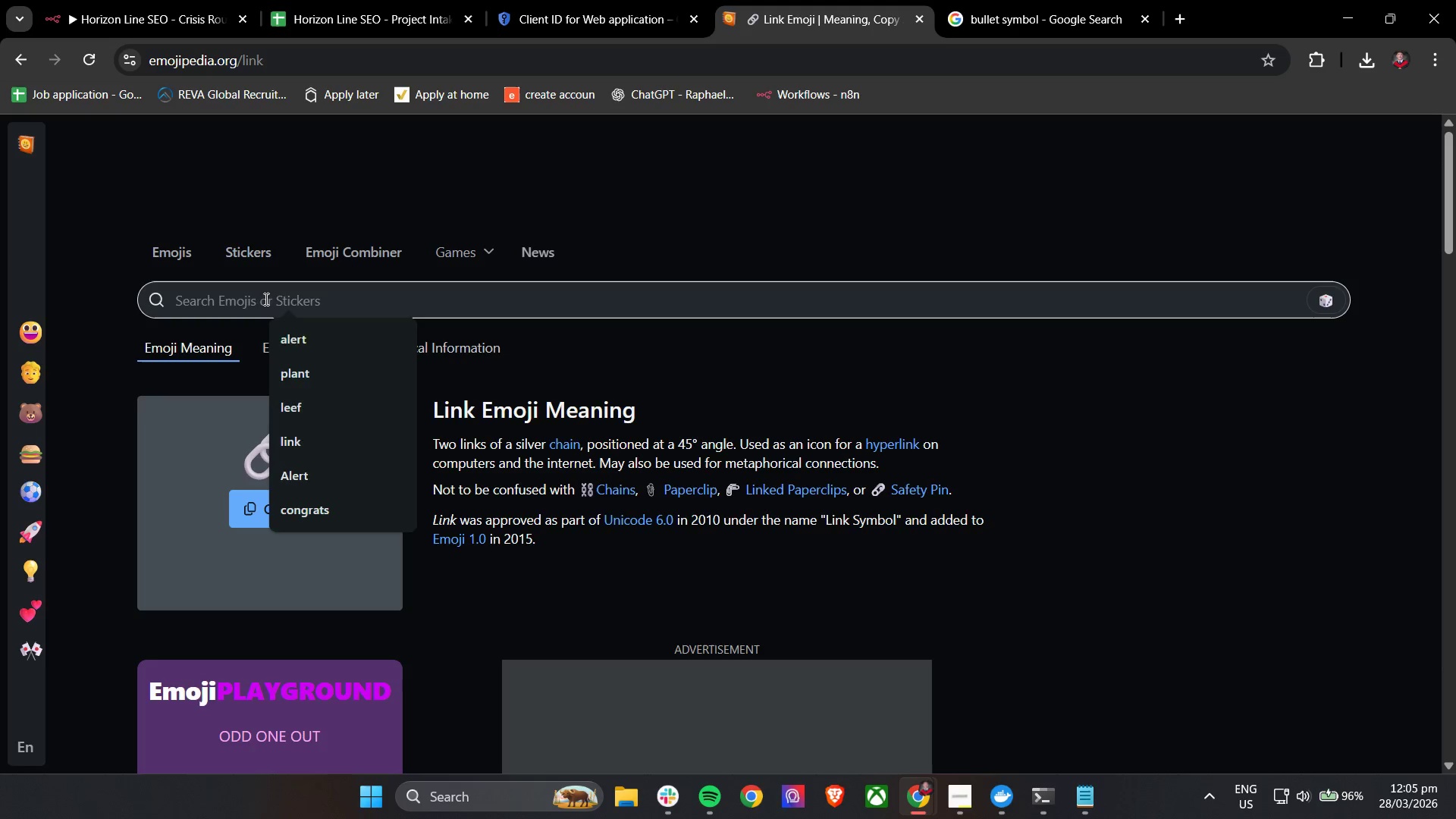 
type(note)
 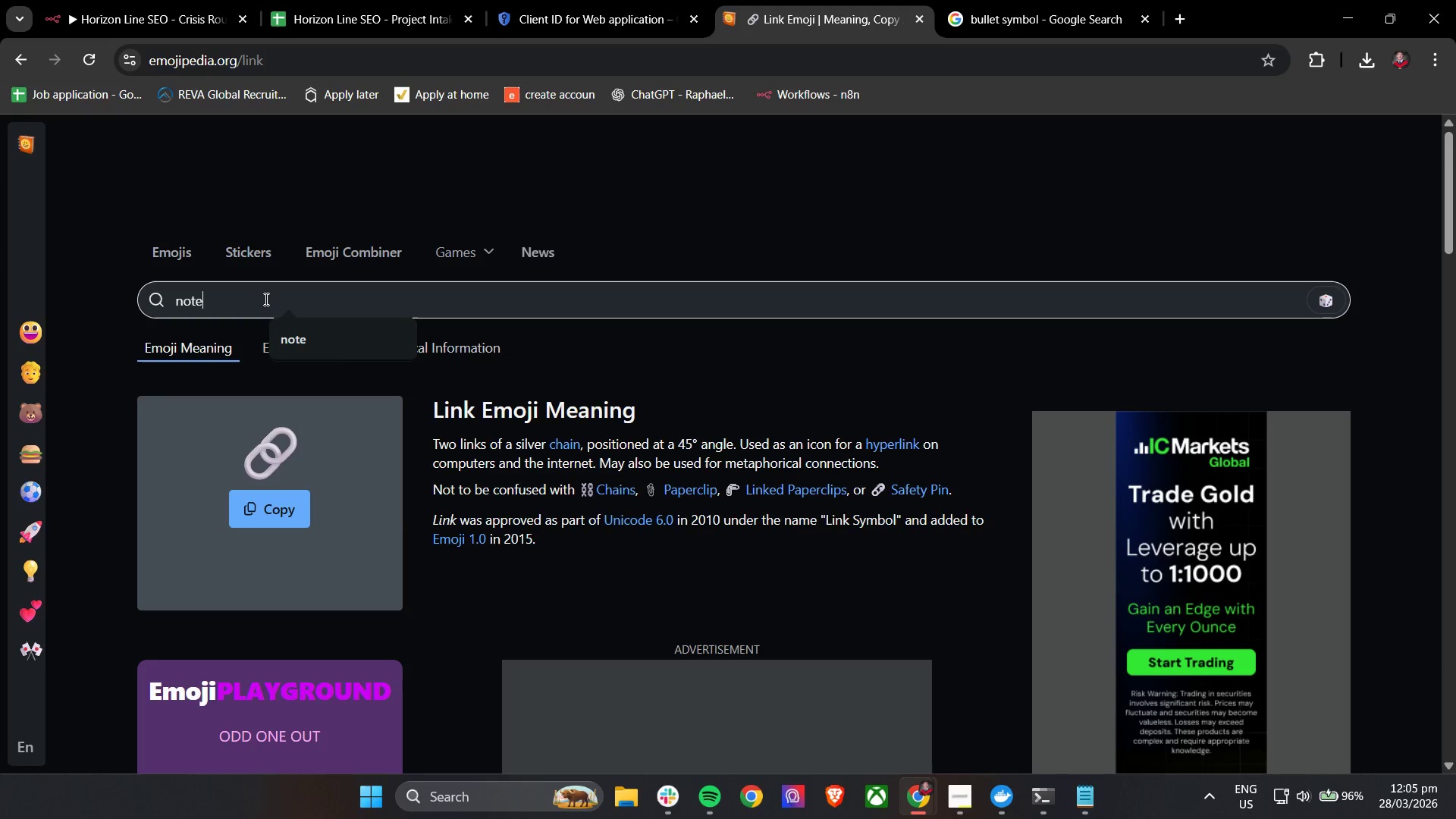 
key(Enter)
 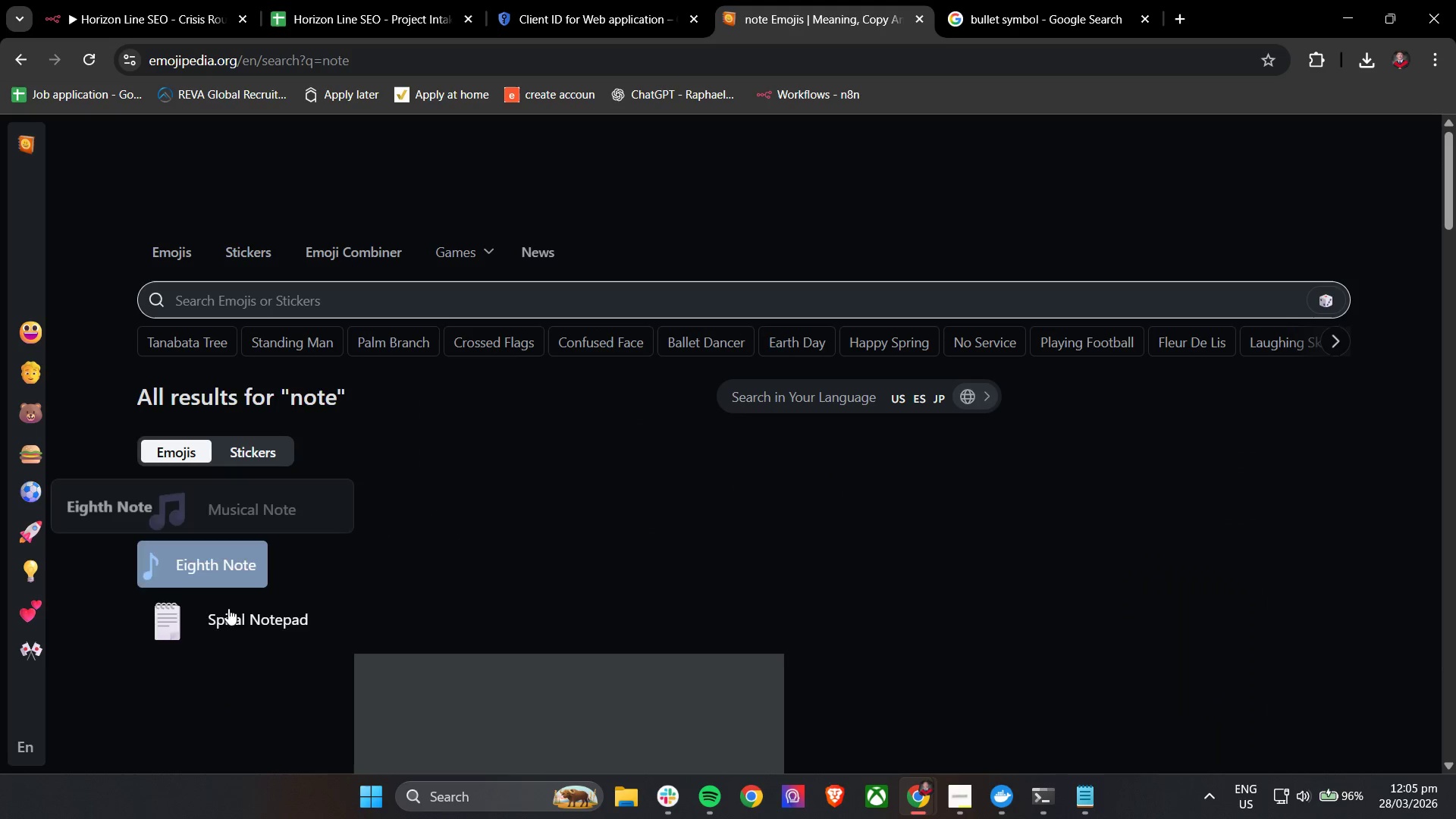 
left_click([235, 624])
 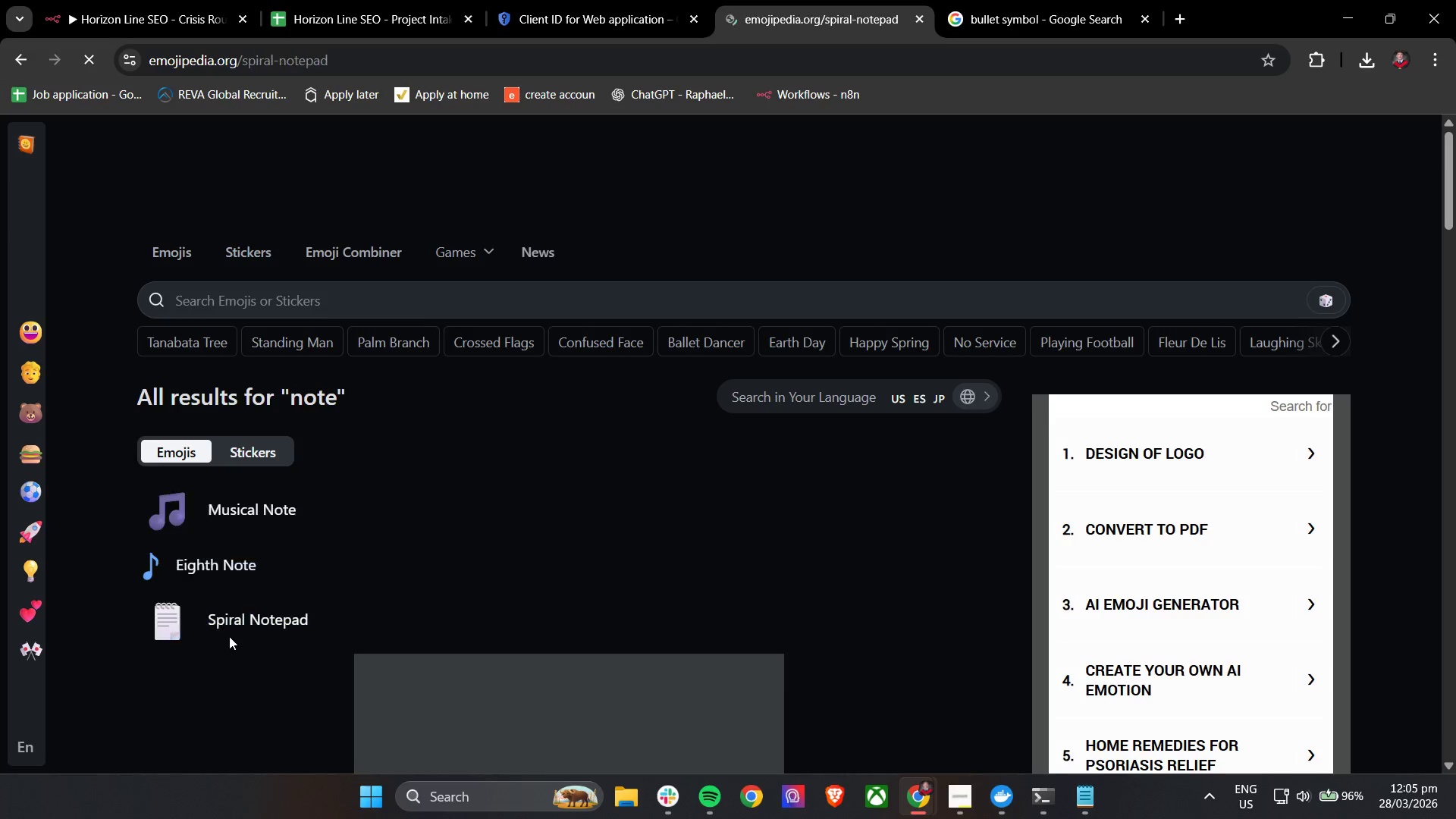 
double_click([262, 511])
 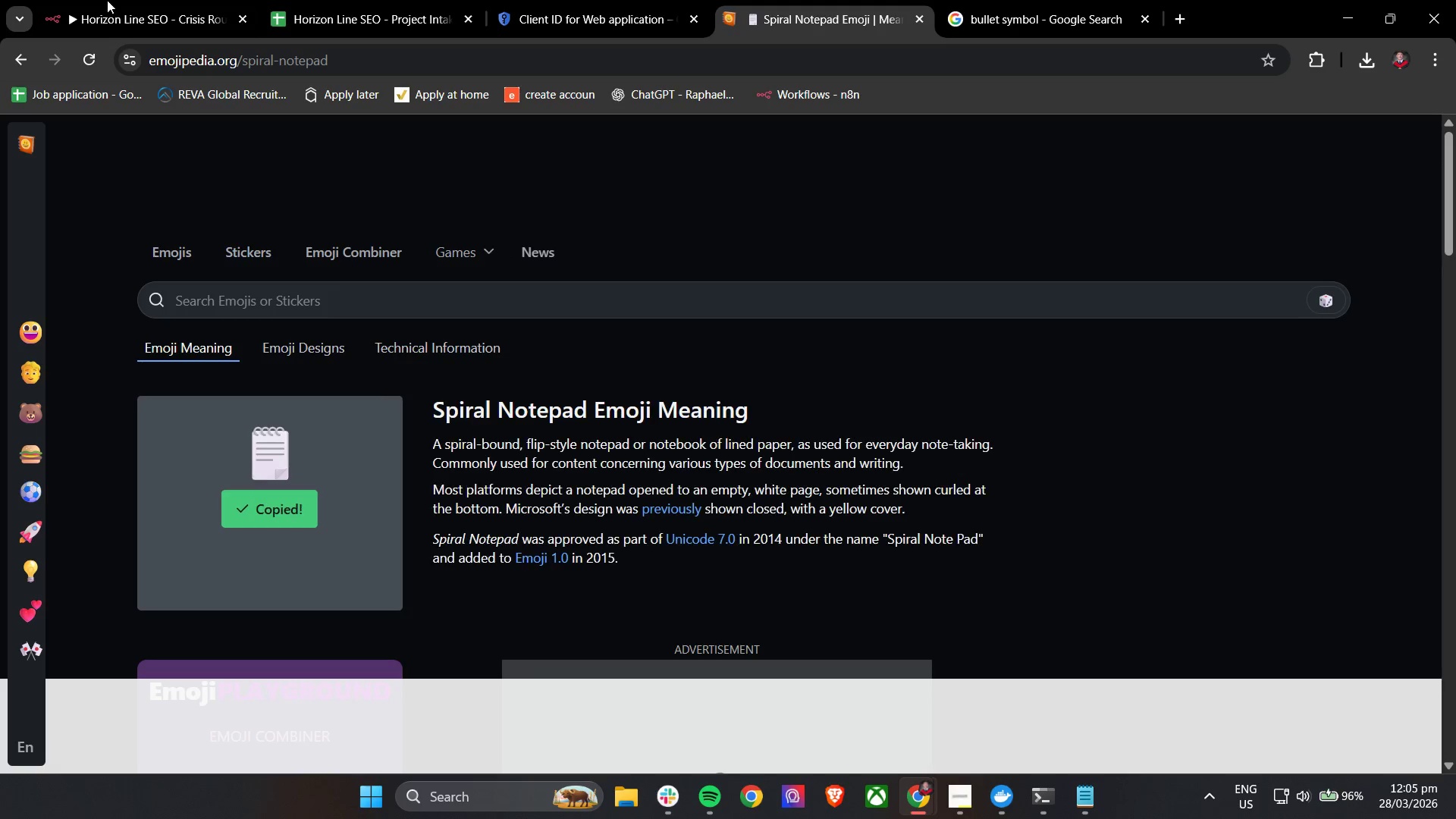 
left_click([118, 0])
 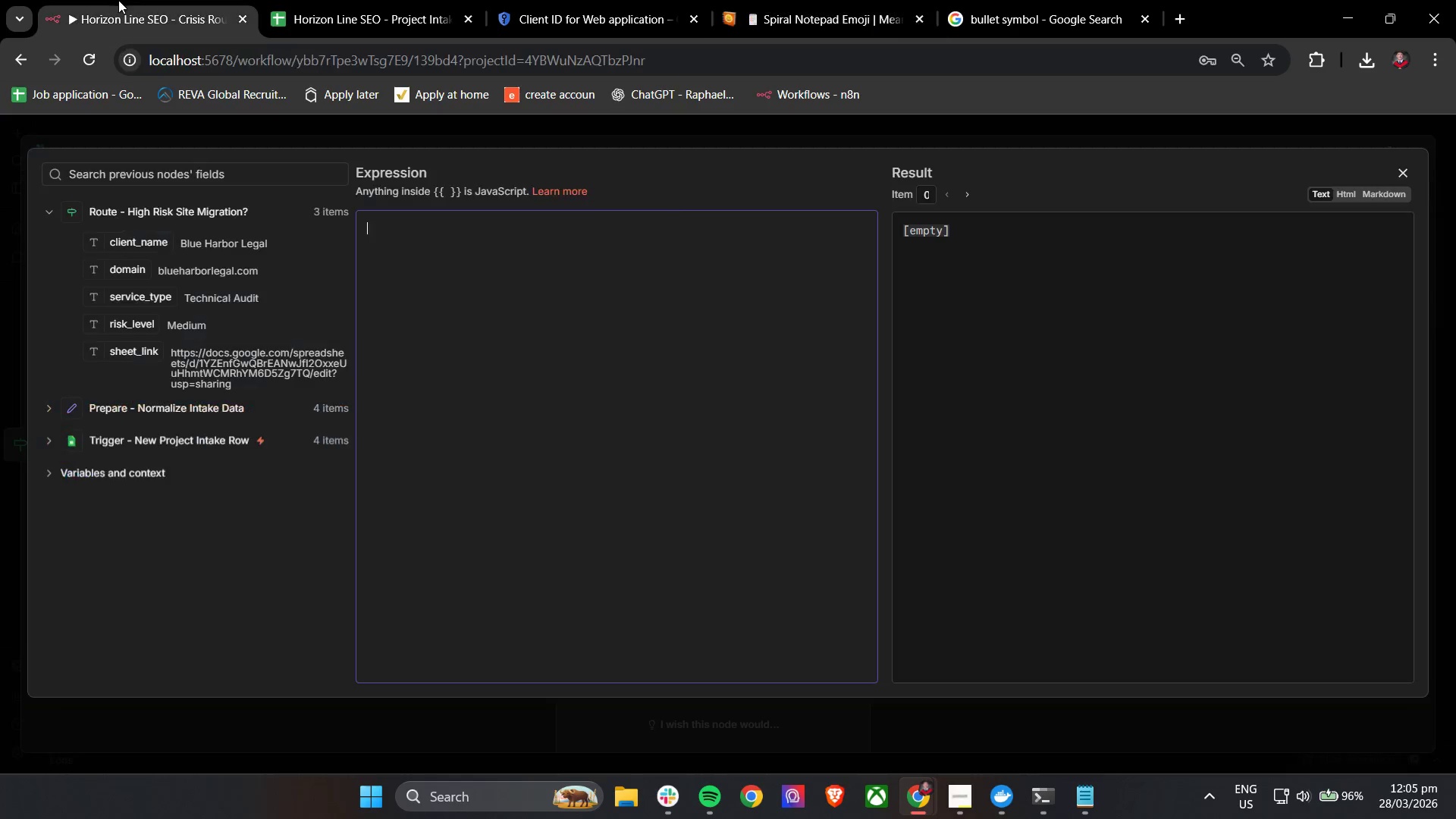 
key(Control+V)
 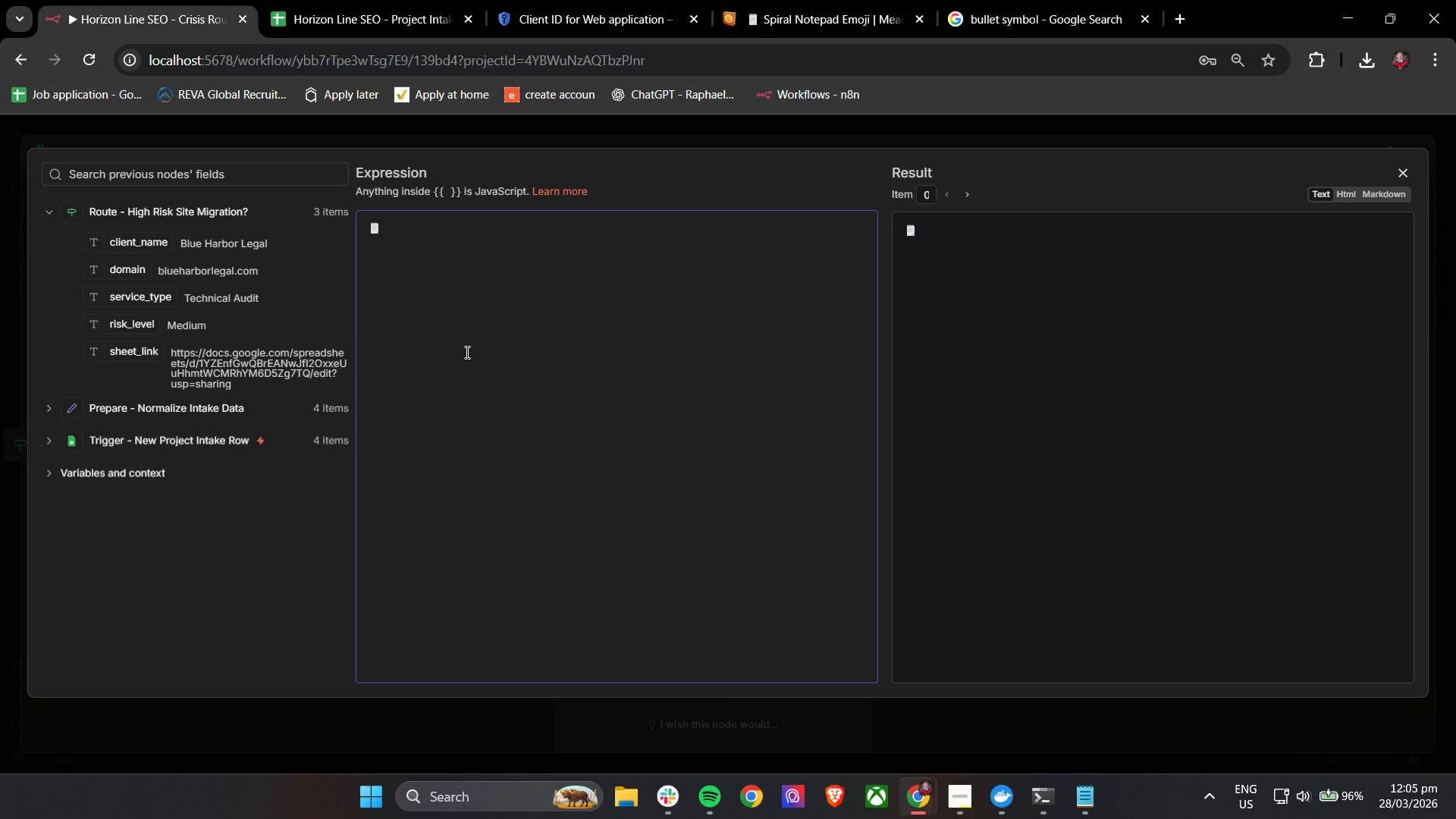 
type( cl)
key(Backspace)
key(Backspace)
type(C)
key(Backspace)
type(NE PROJECT INTAKE)
 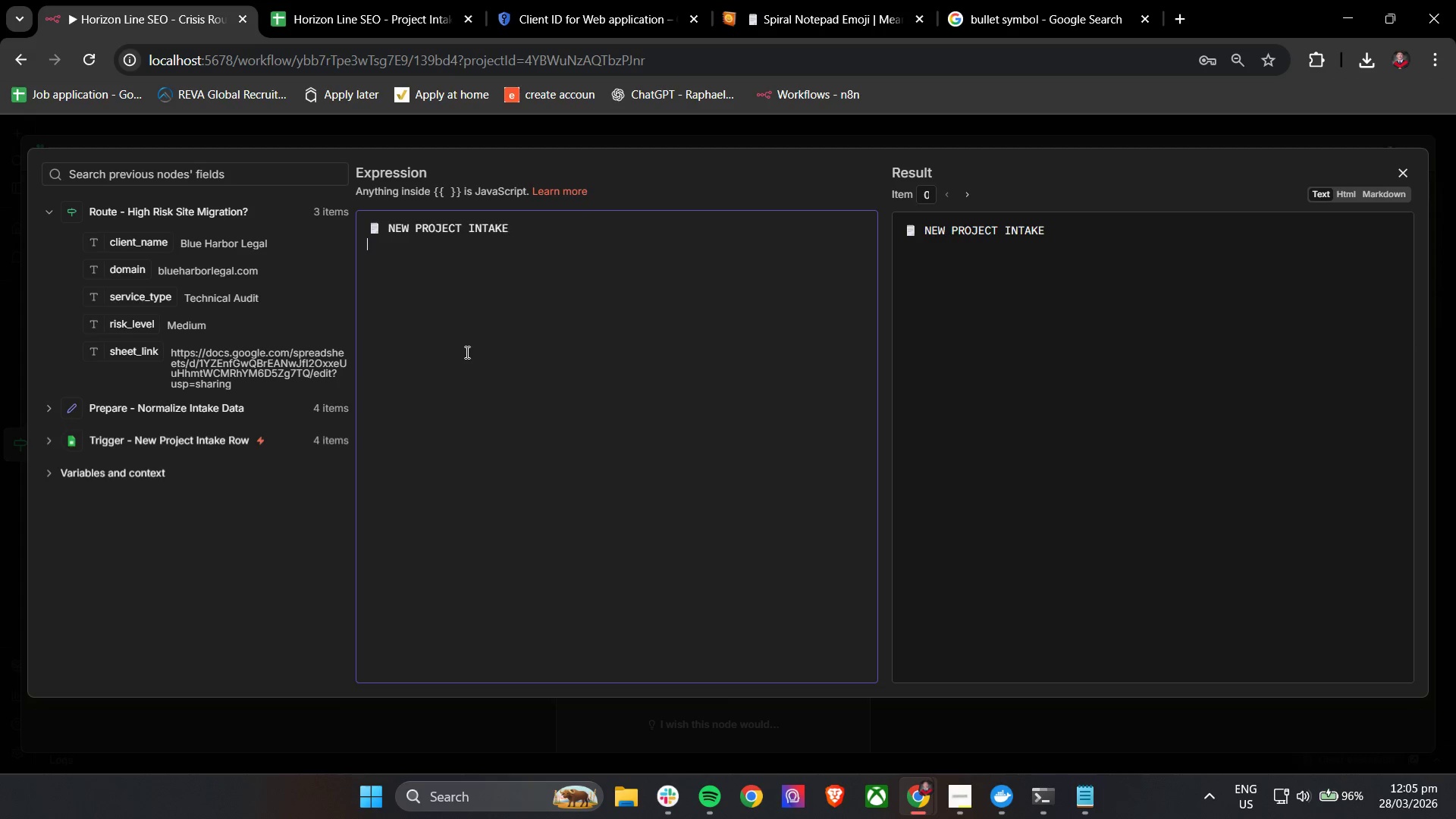 
 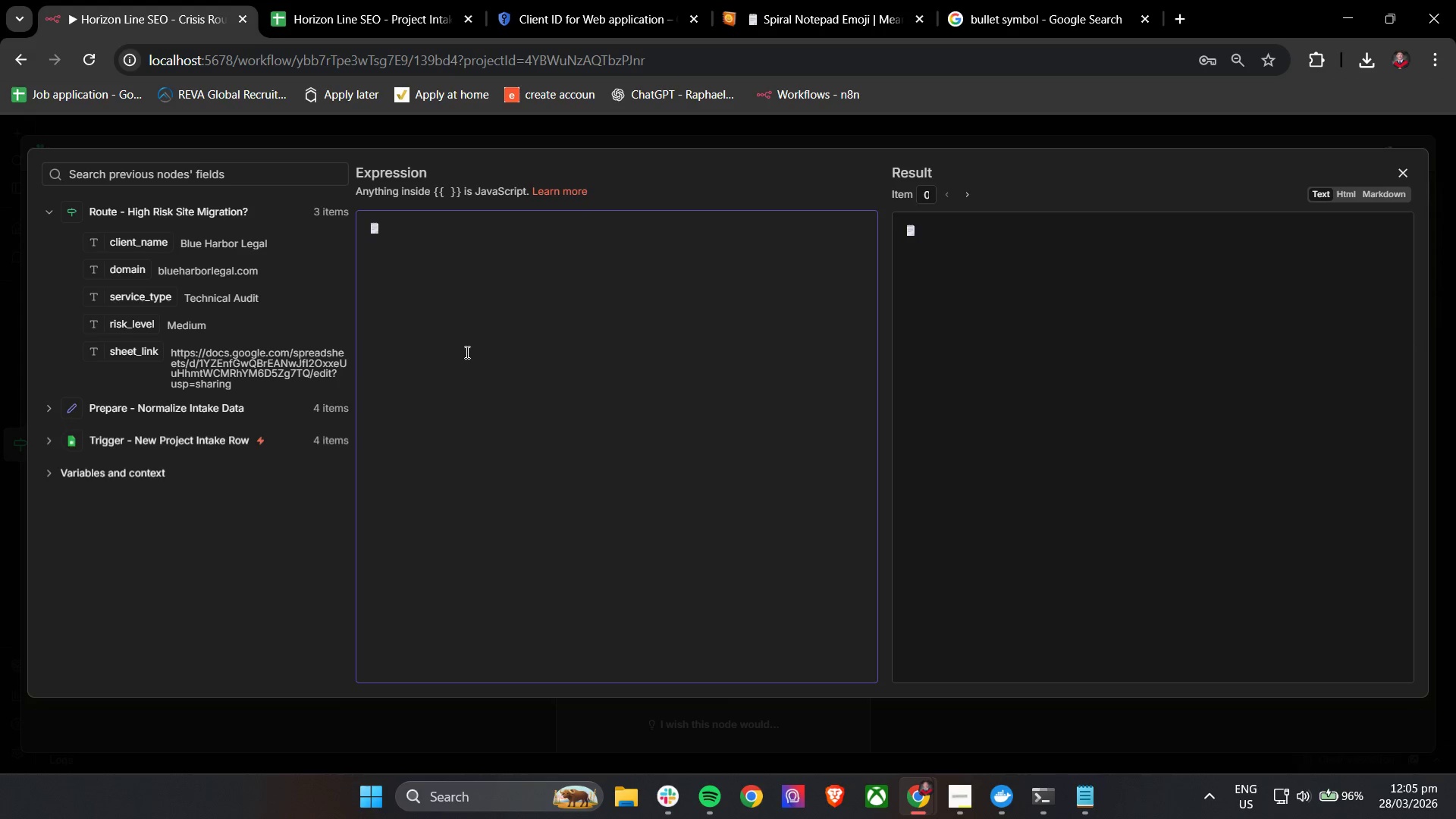 
hold_key(key=W, duration=0.31)
 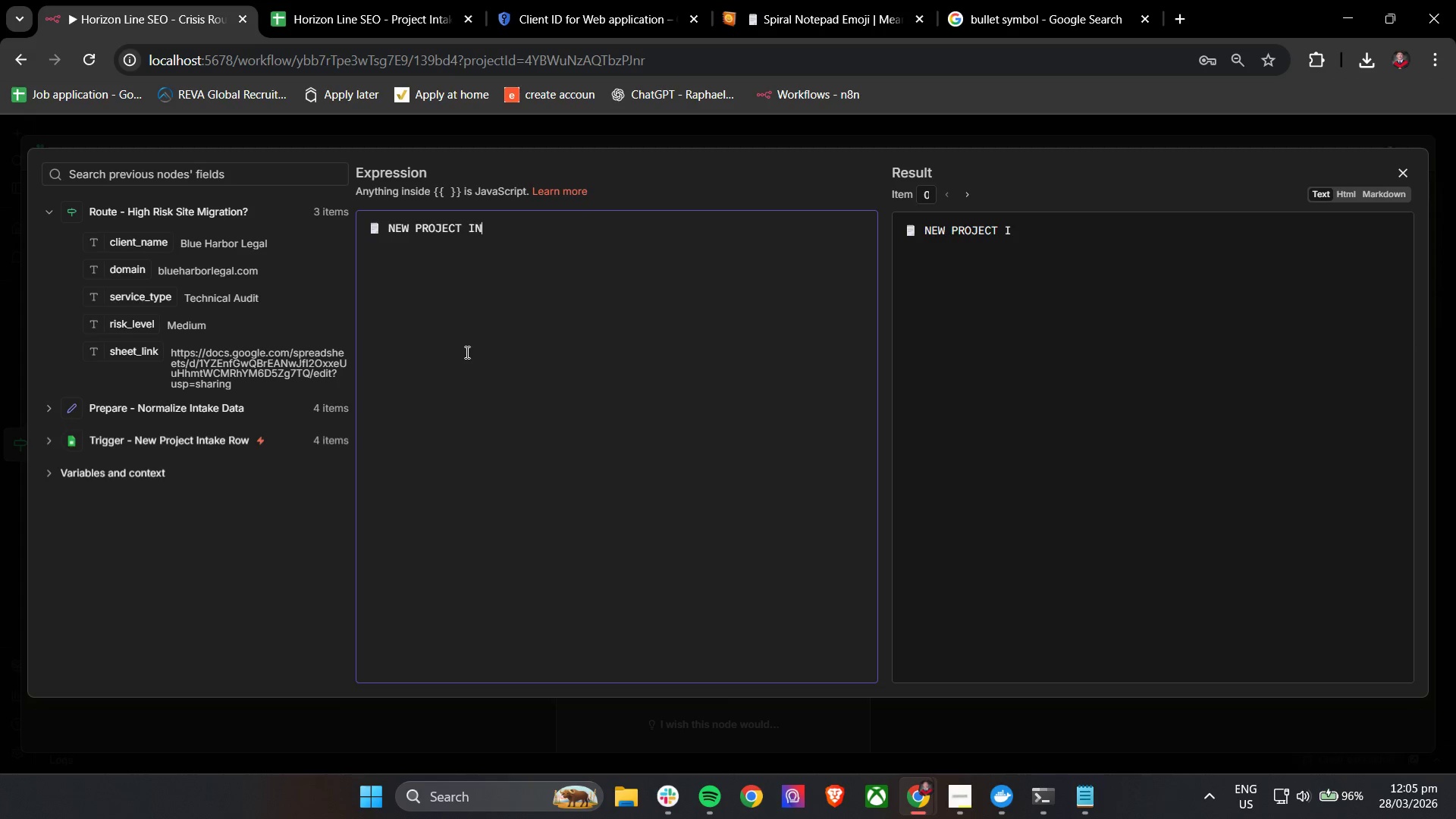 
key(Enter)
 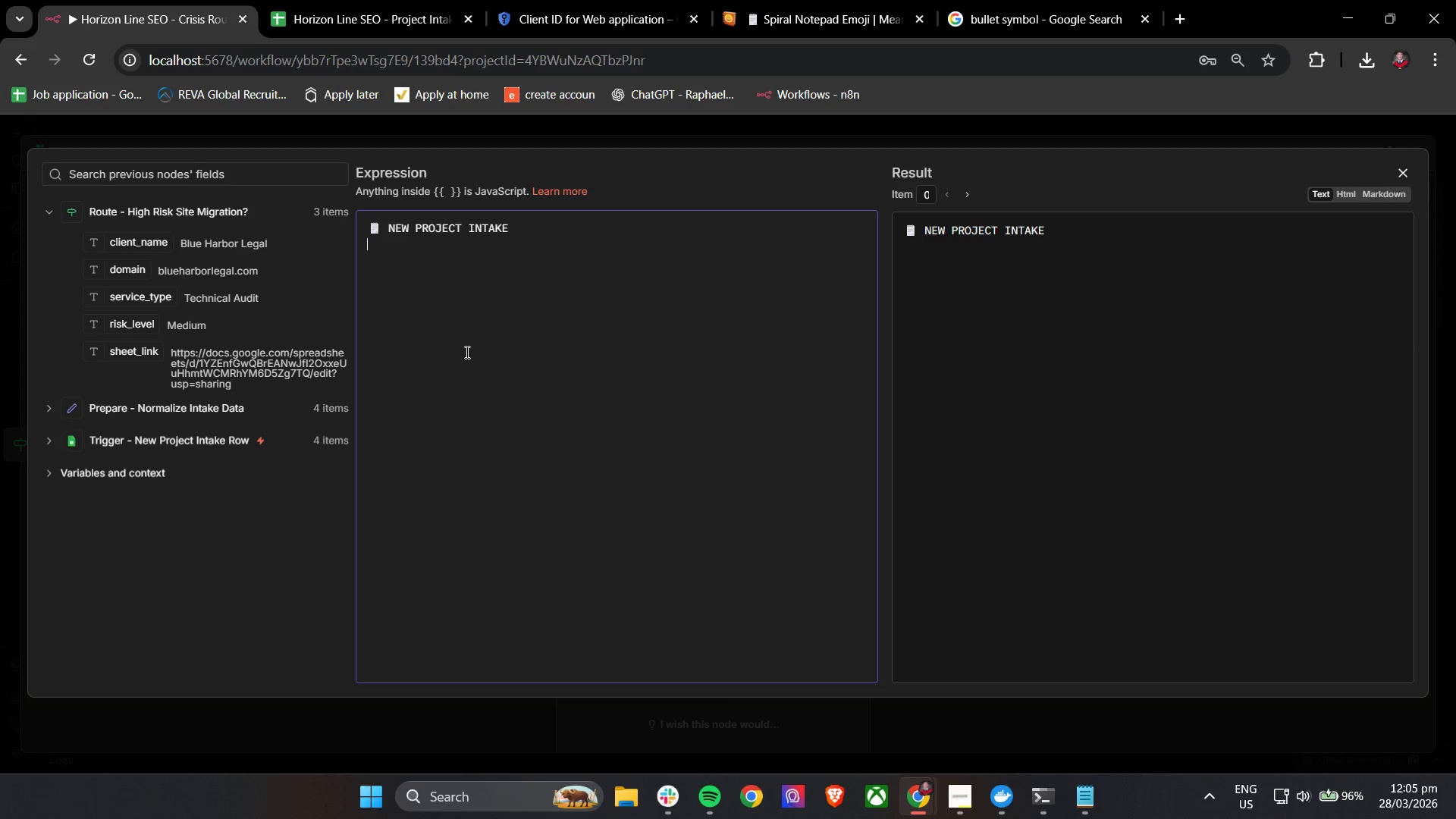 
key(Enter)
 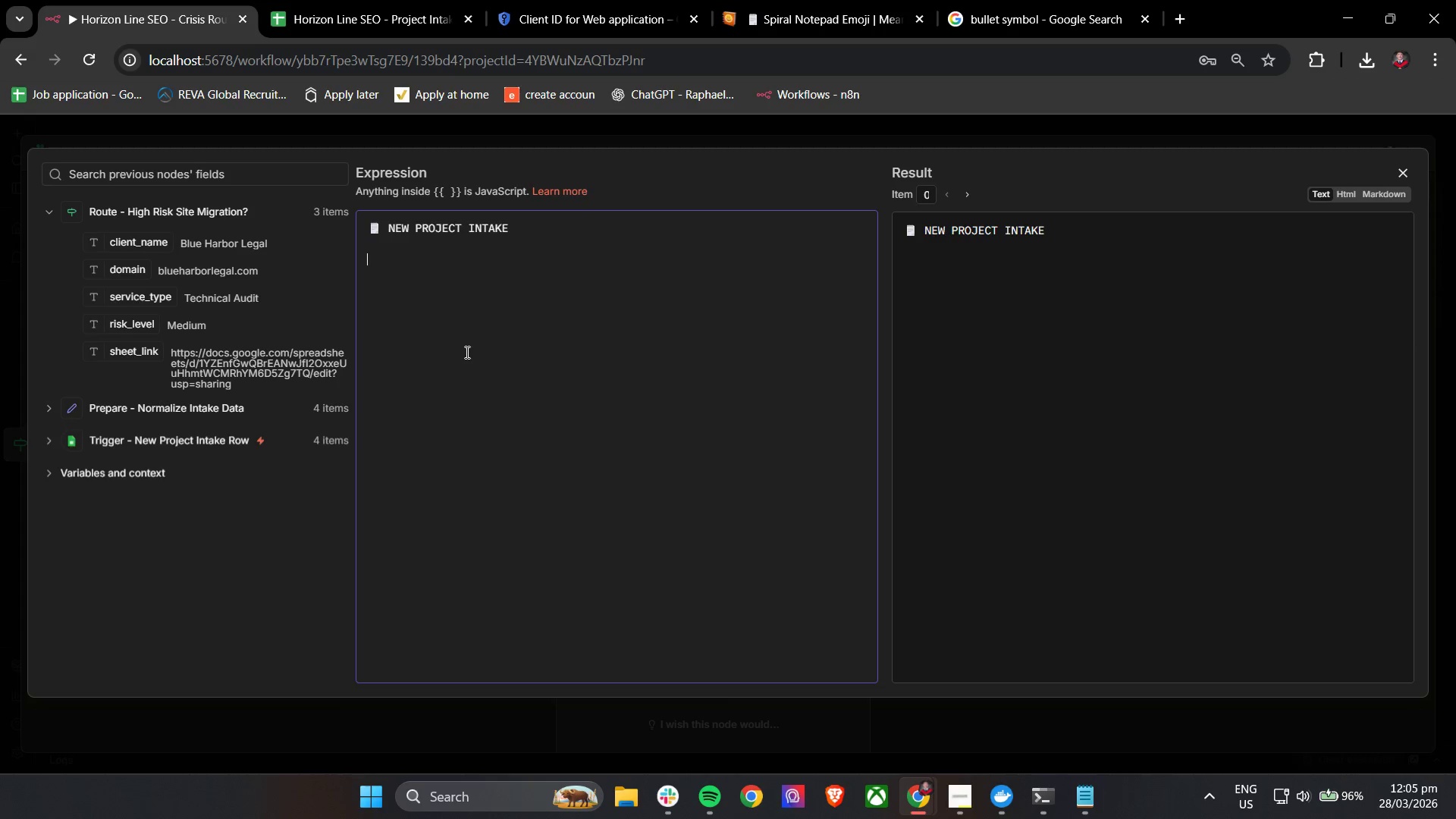 
type(Client )
key(Backspace)
type(: {{)
 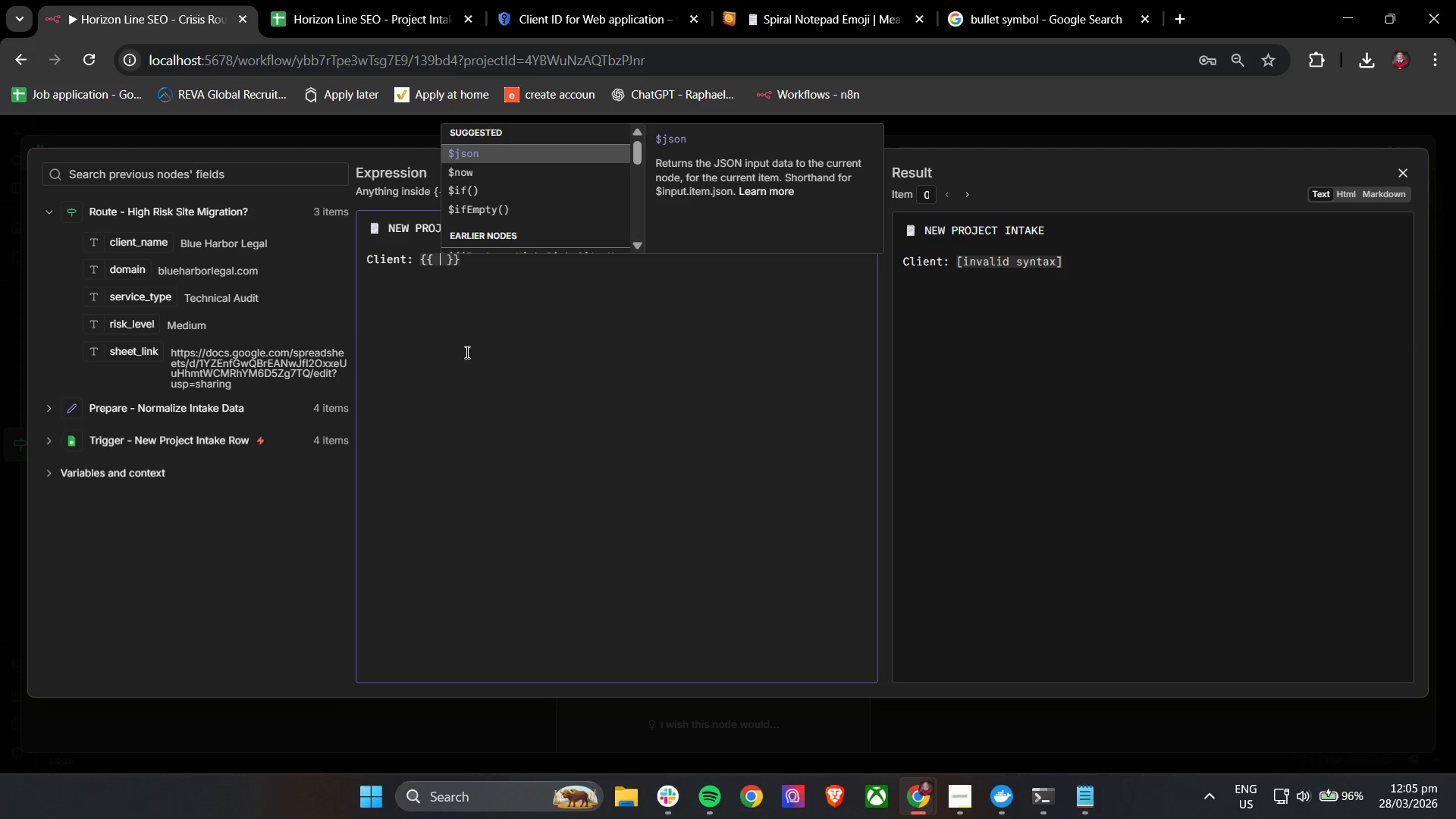 
left_click([526, 149])
 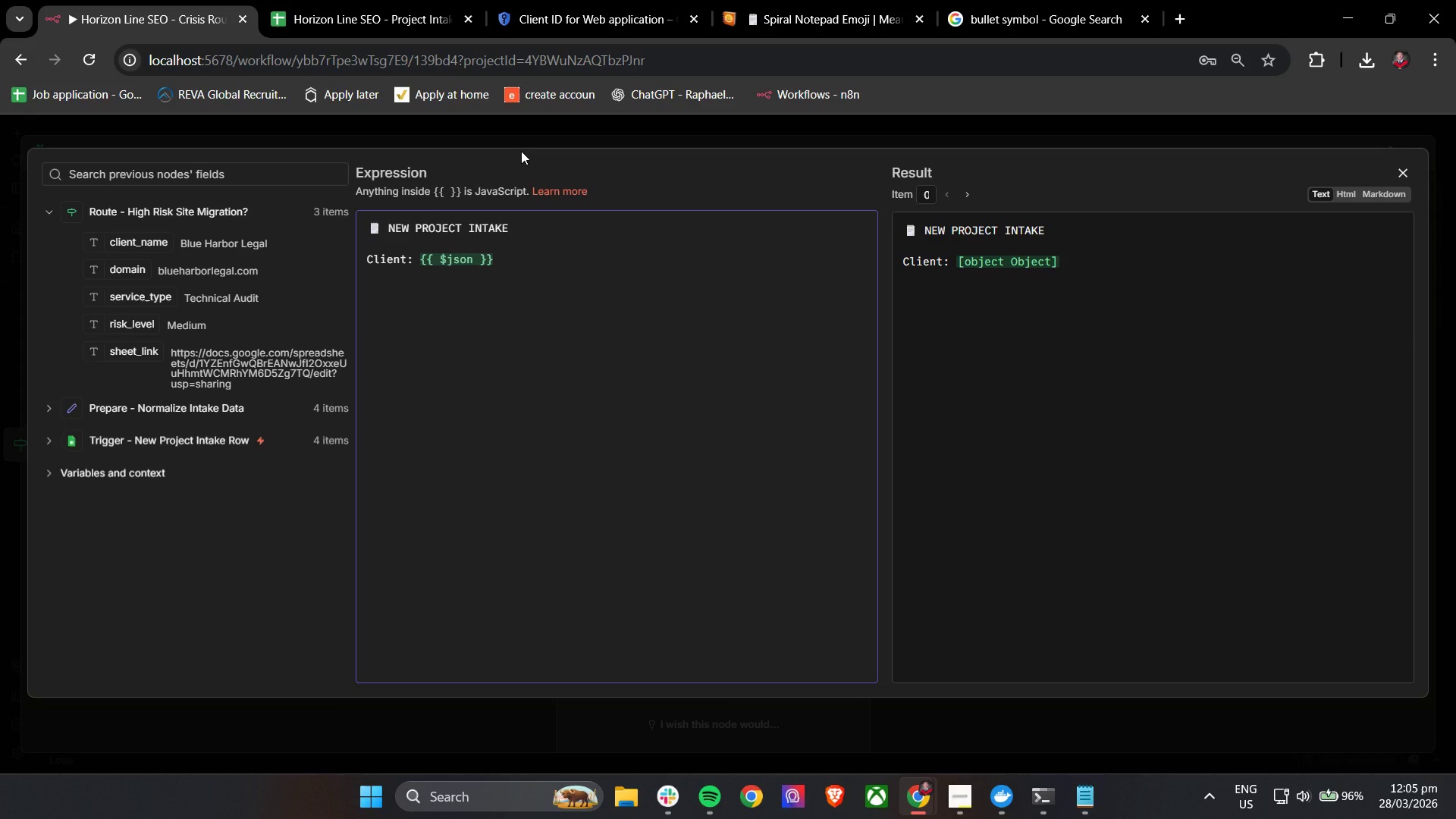 
key(BracketLeft)
 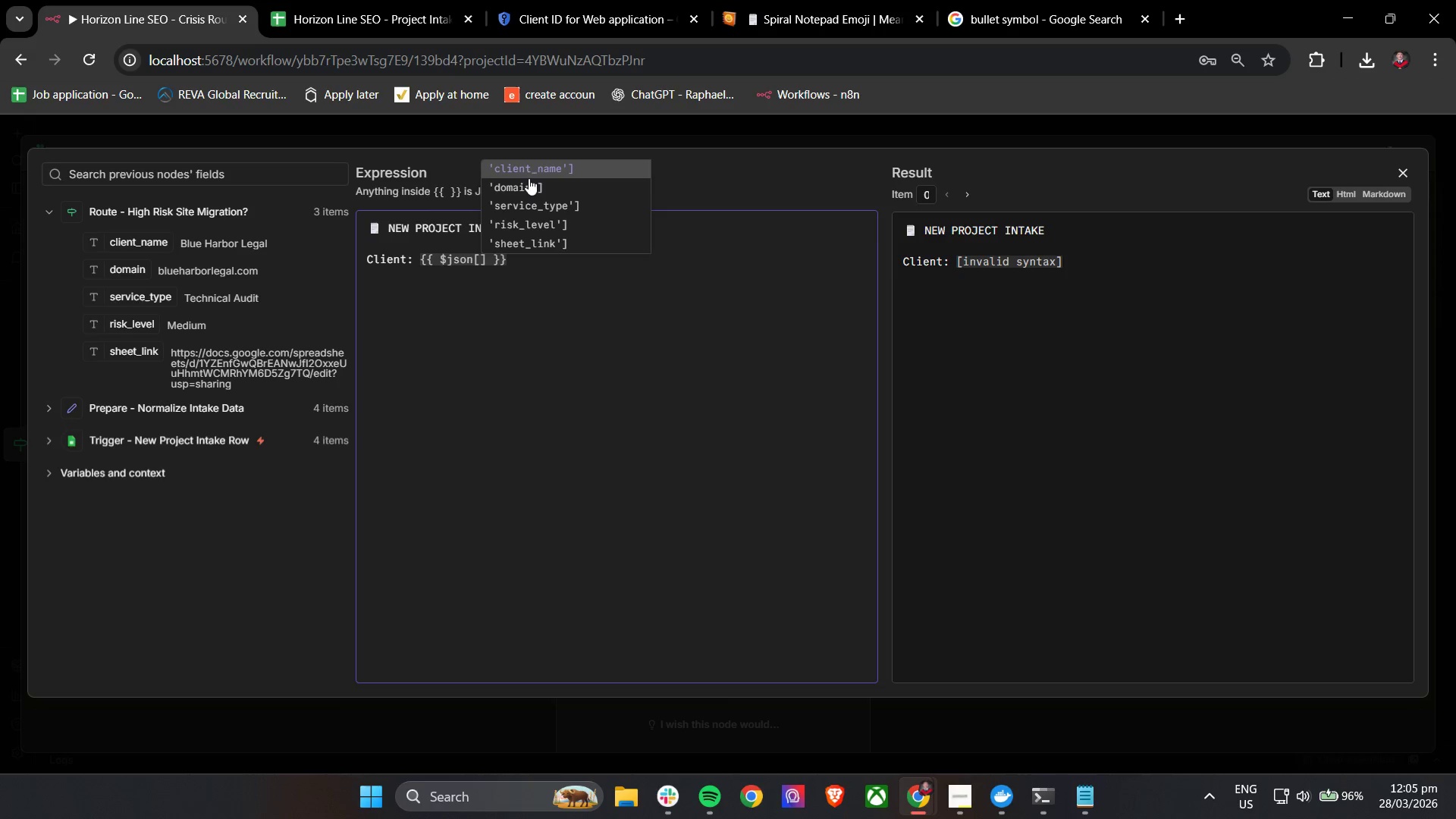 
left_click([532, 171])
 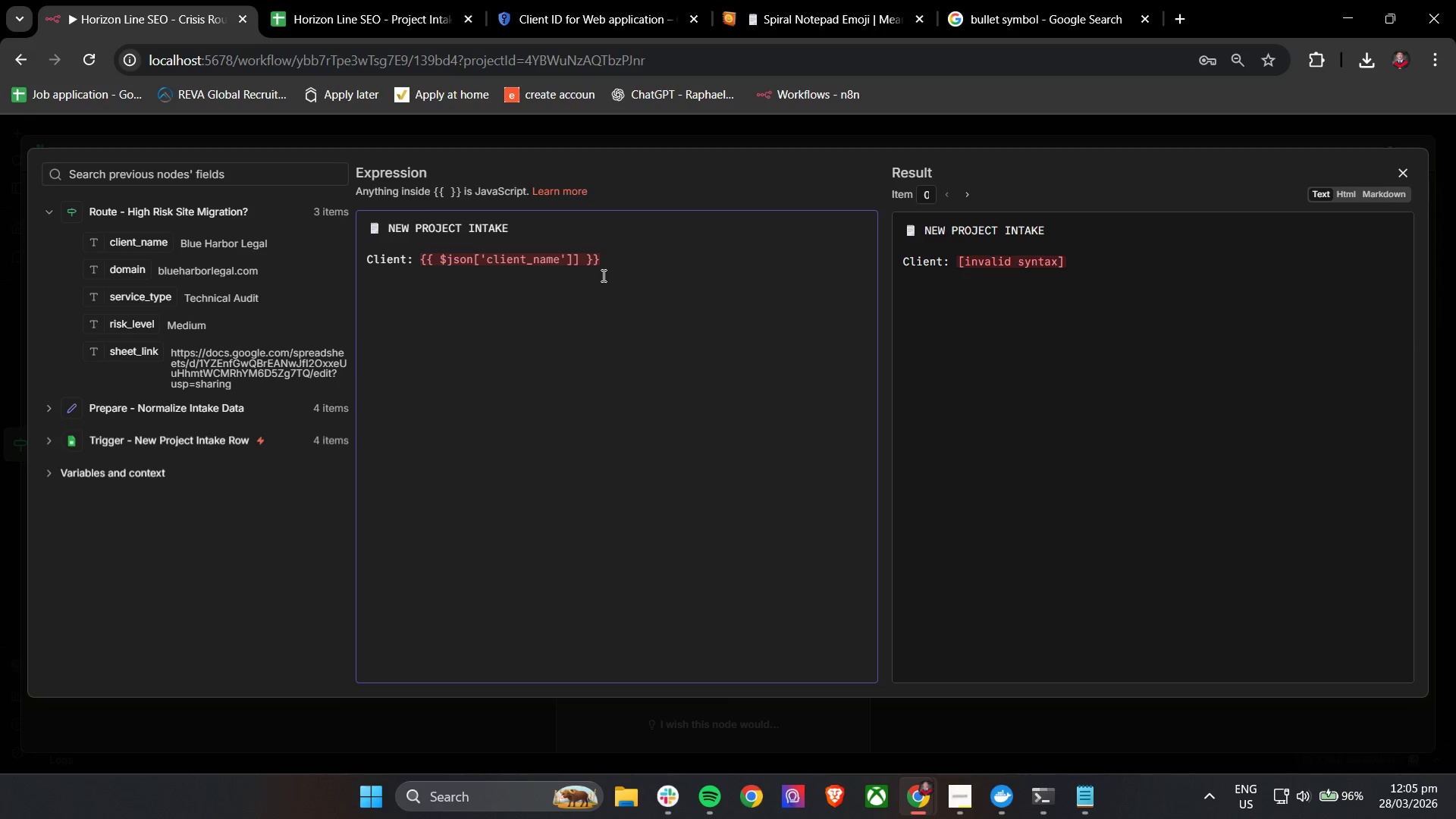 
key(Backspace)
 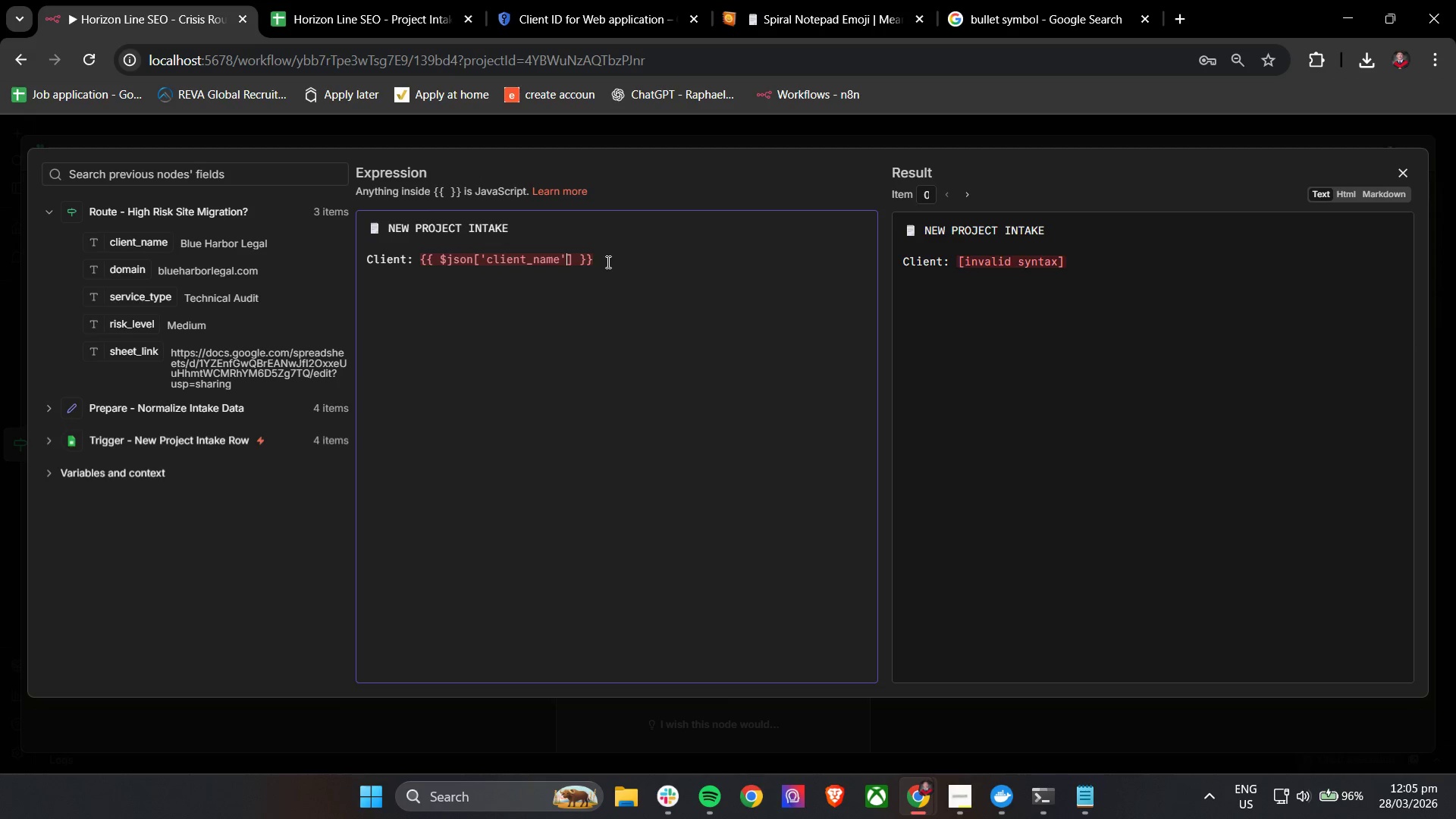 
left_click([607, 262])
 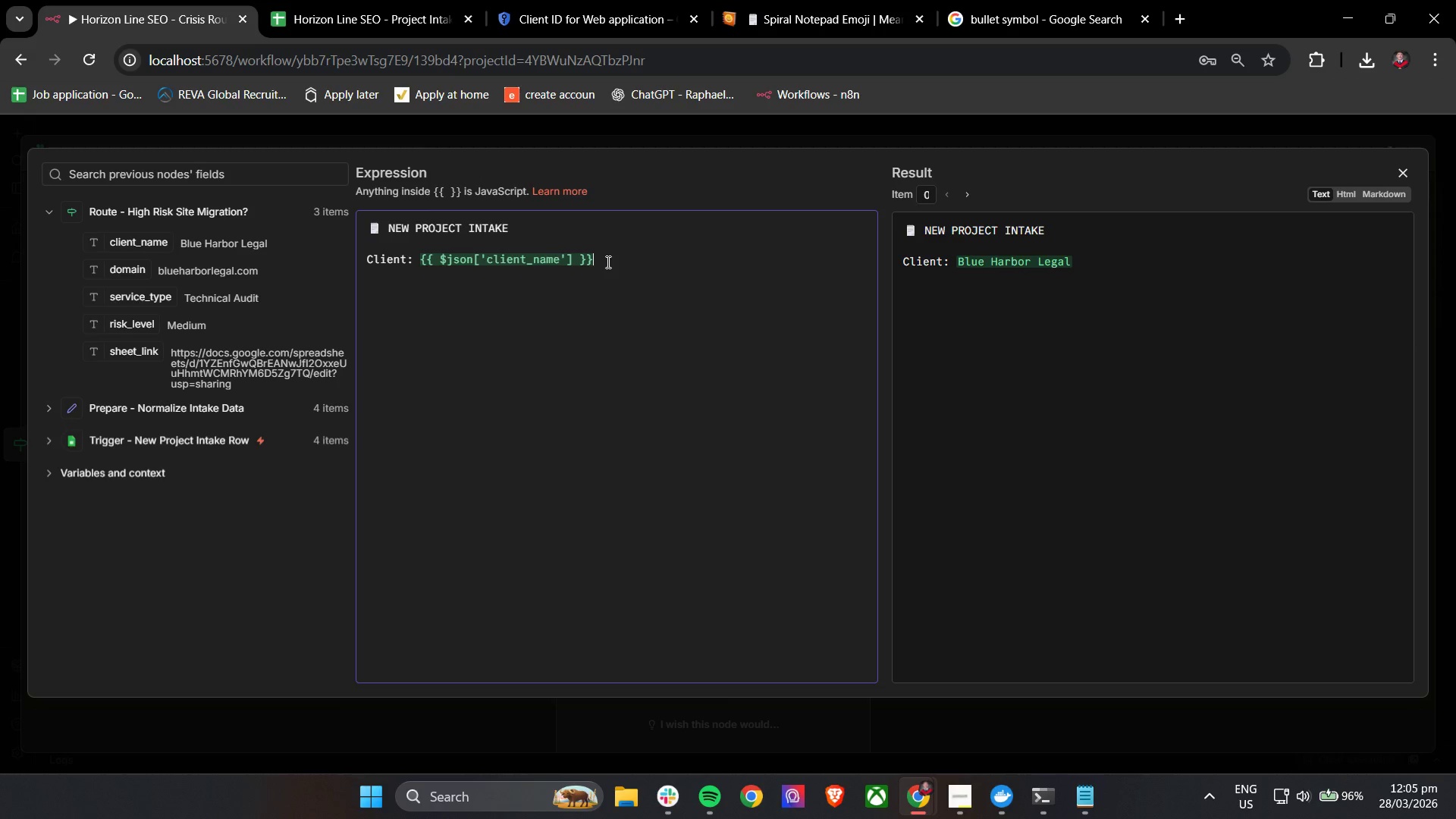 
key(Enter)
 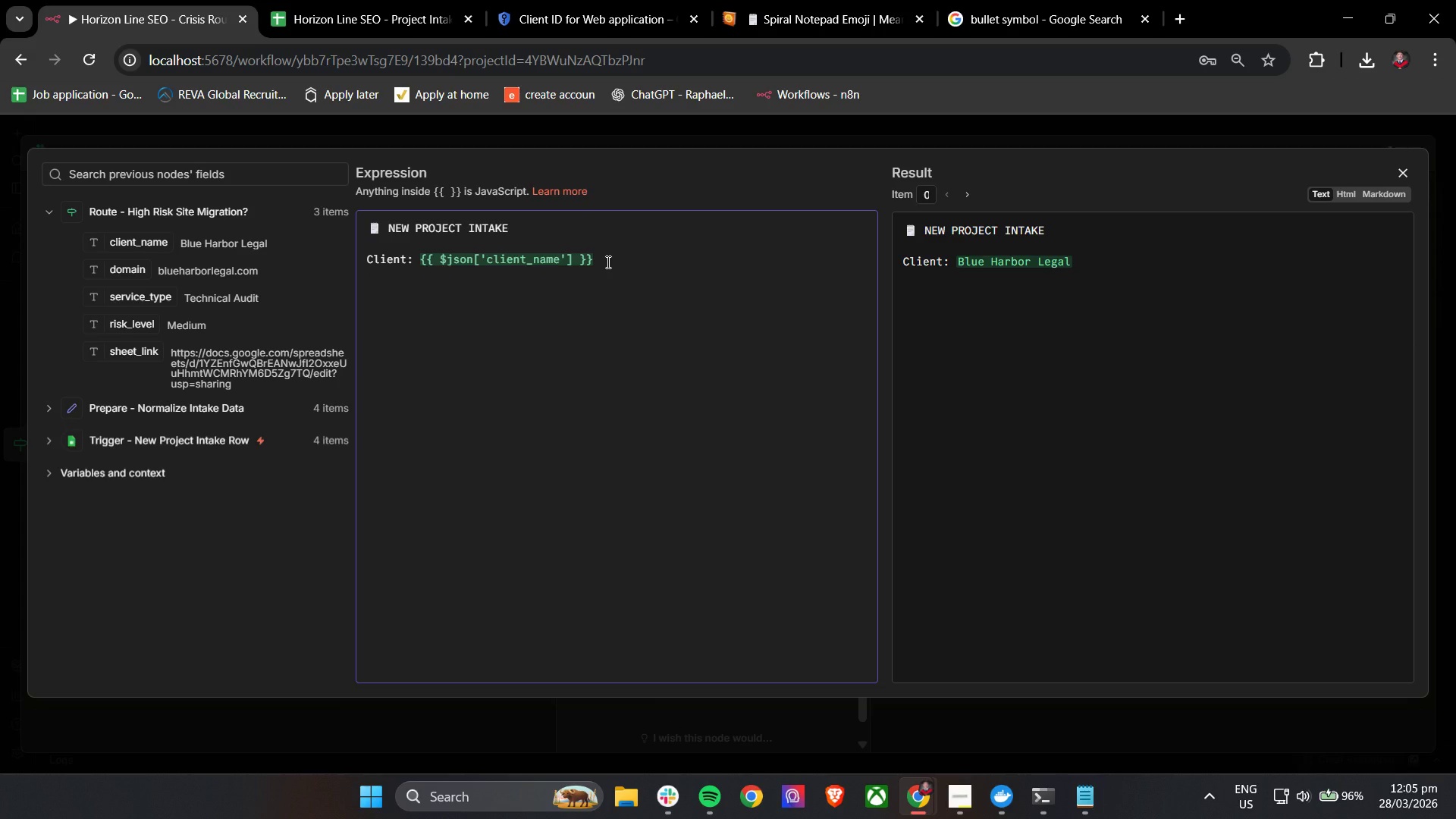 
wait(7.14)
 